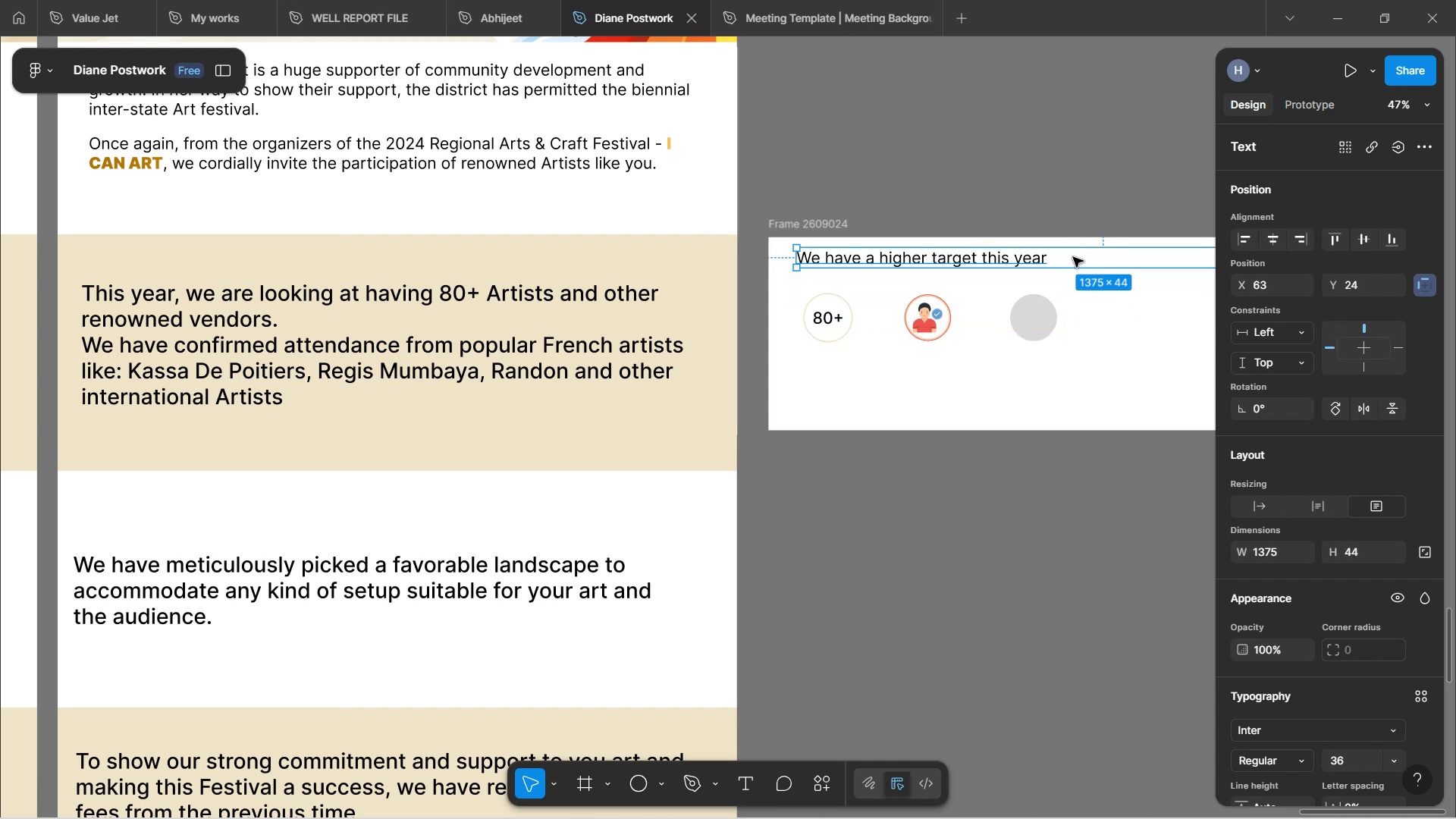 
double_click([1073, 257])
 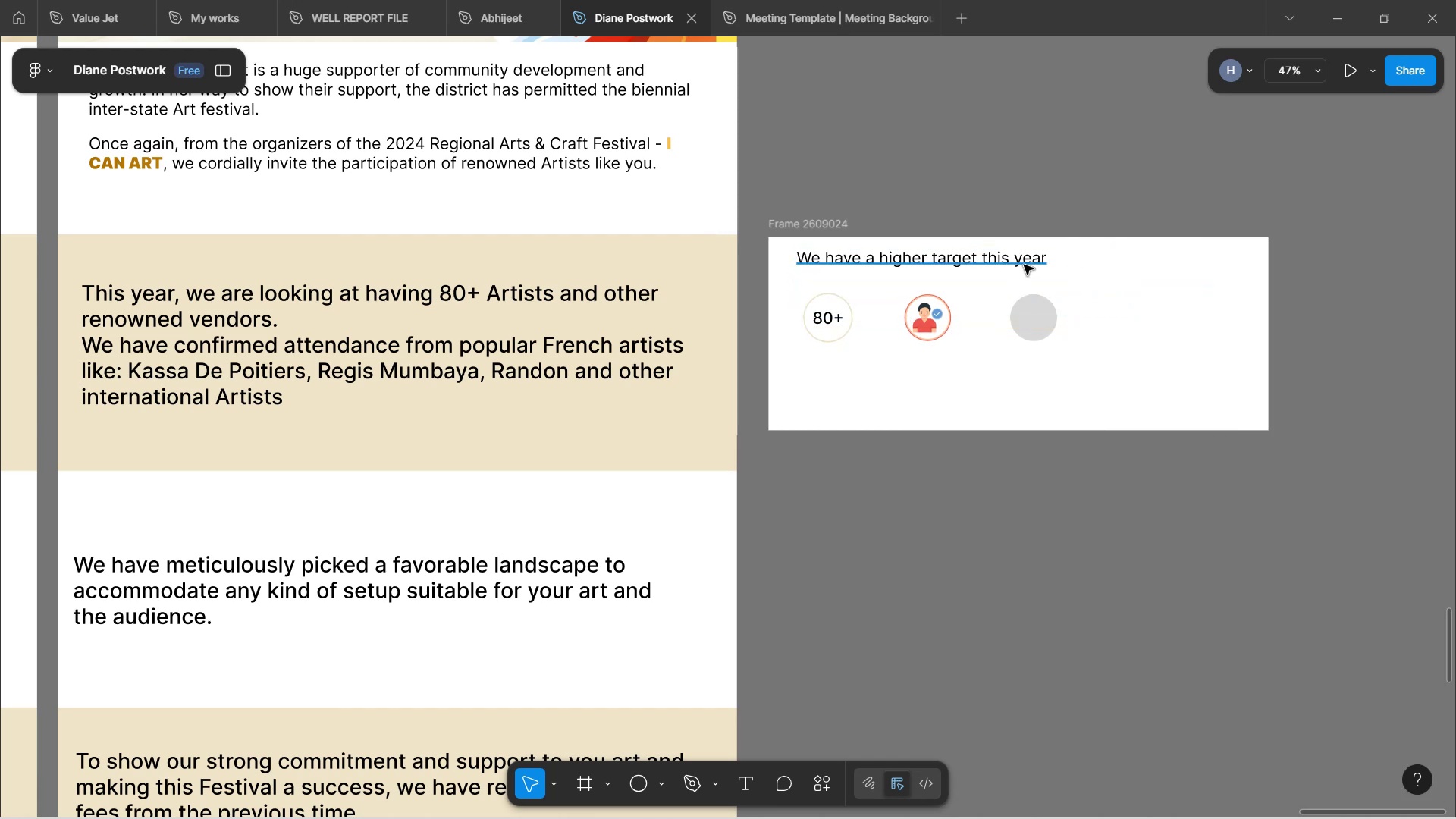 
double_click([1024, 260])
 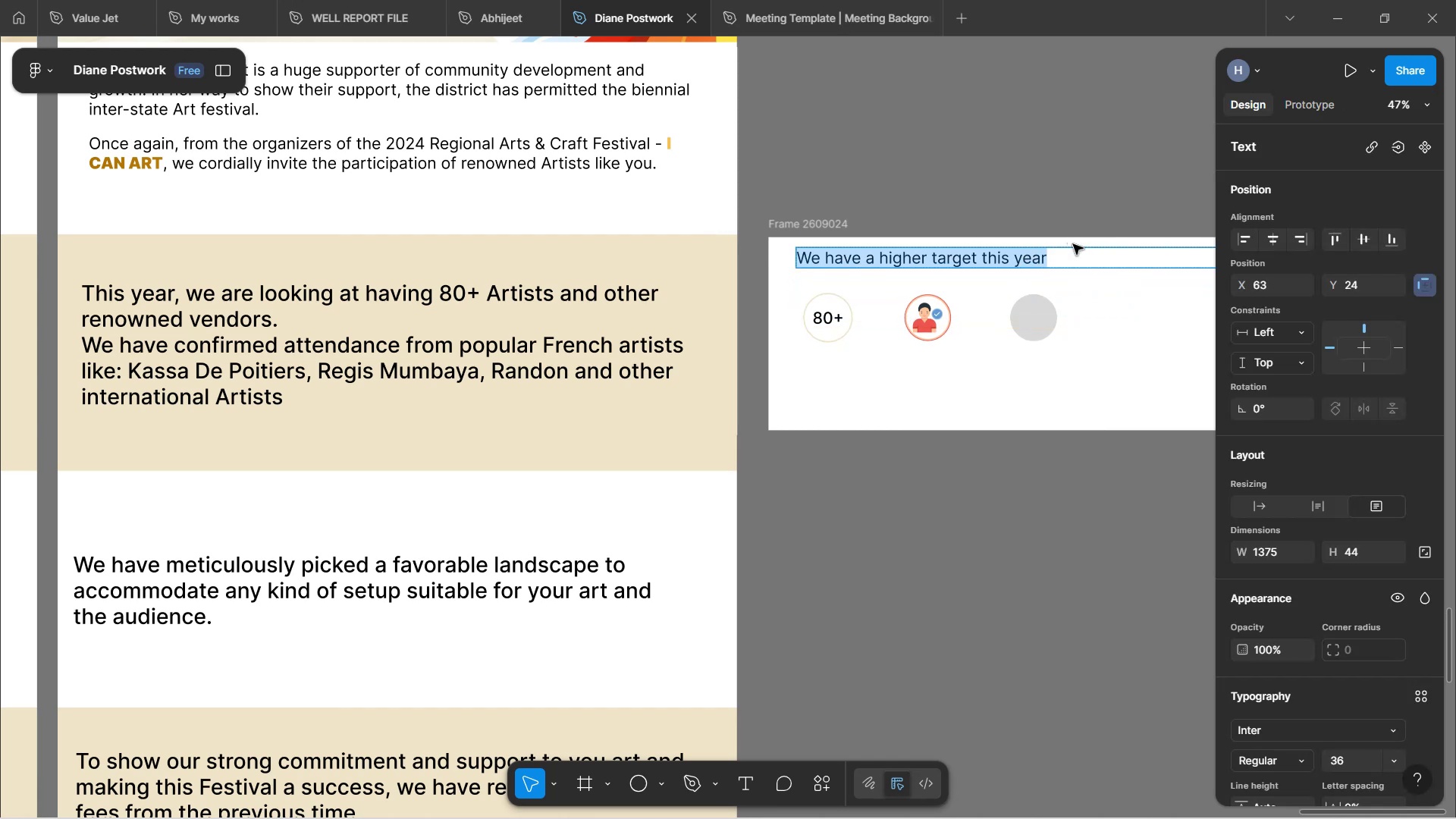 
hold_key(key=ArrowRight, duration=0.3)
 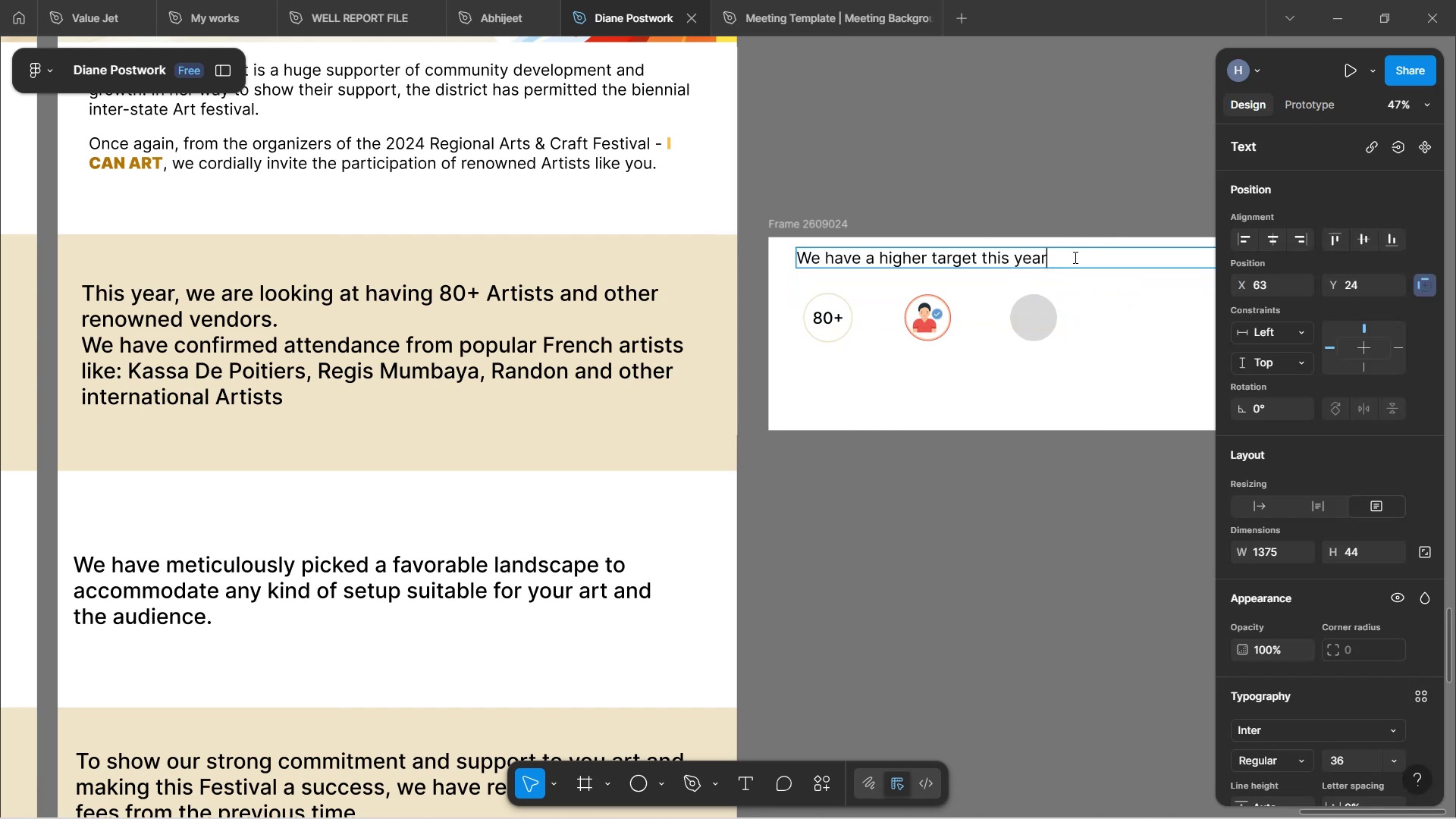 
key(Space)
 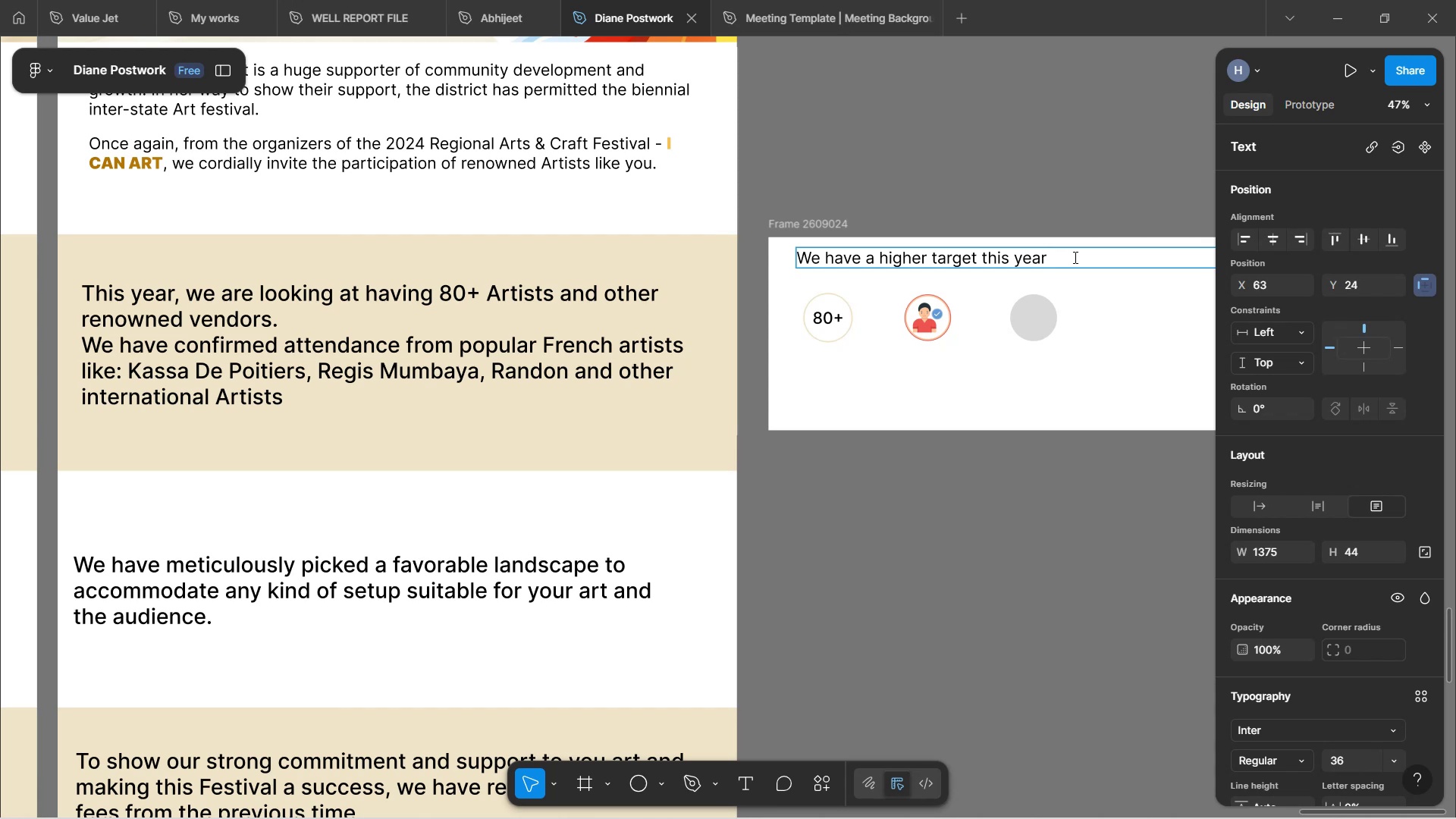 
wait(30.49)
 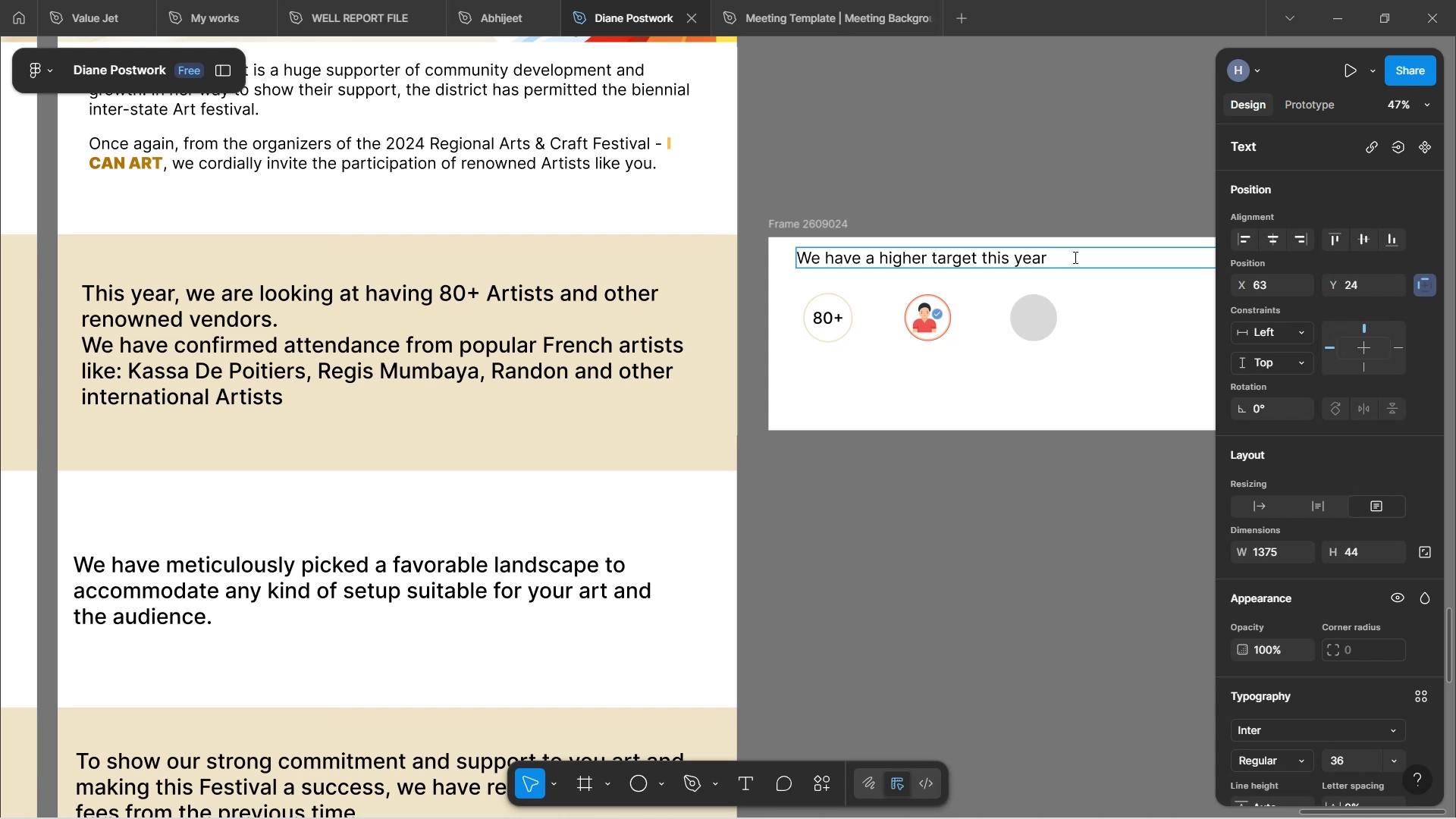 
hold_key(key=Space, duration=0.77)
 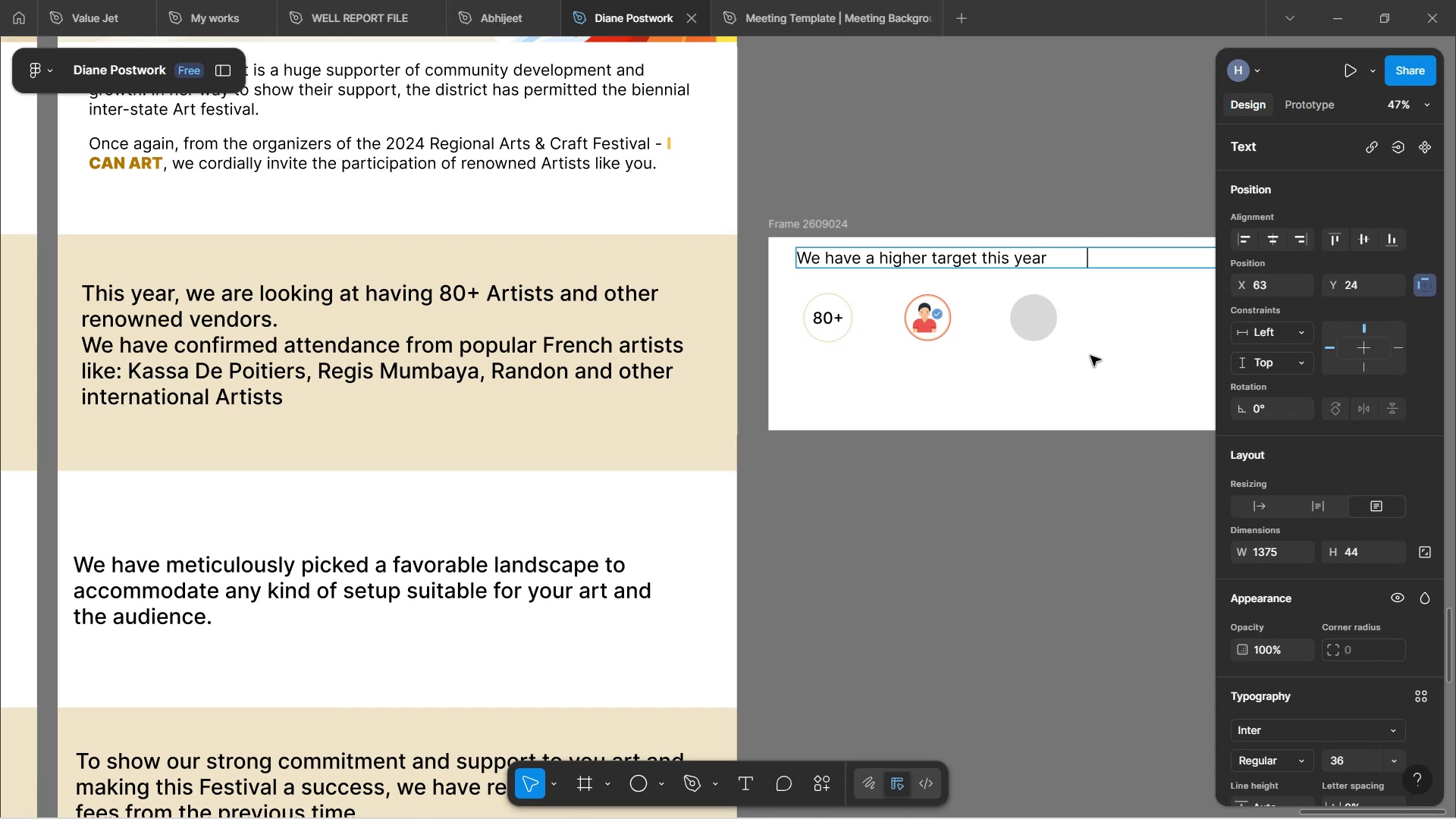 
hold_key(key=ShiftLeft, duration=0.56)
scroll: coordinate [1100, 340], scroll_direction: down, amount: 3.0
 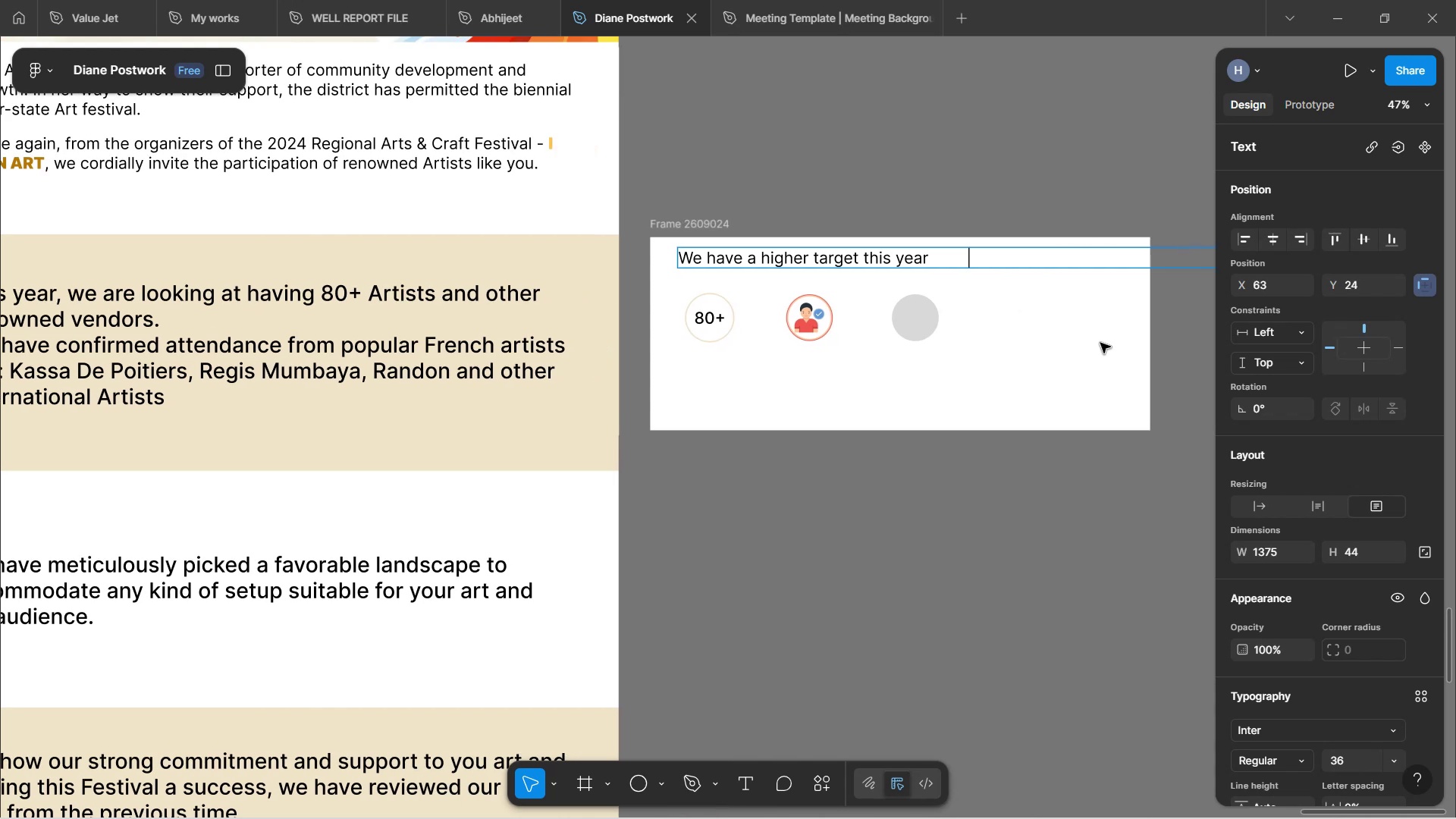 
hold_key(key=Backspace, duration=0.58)
 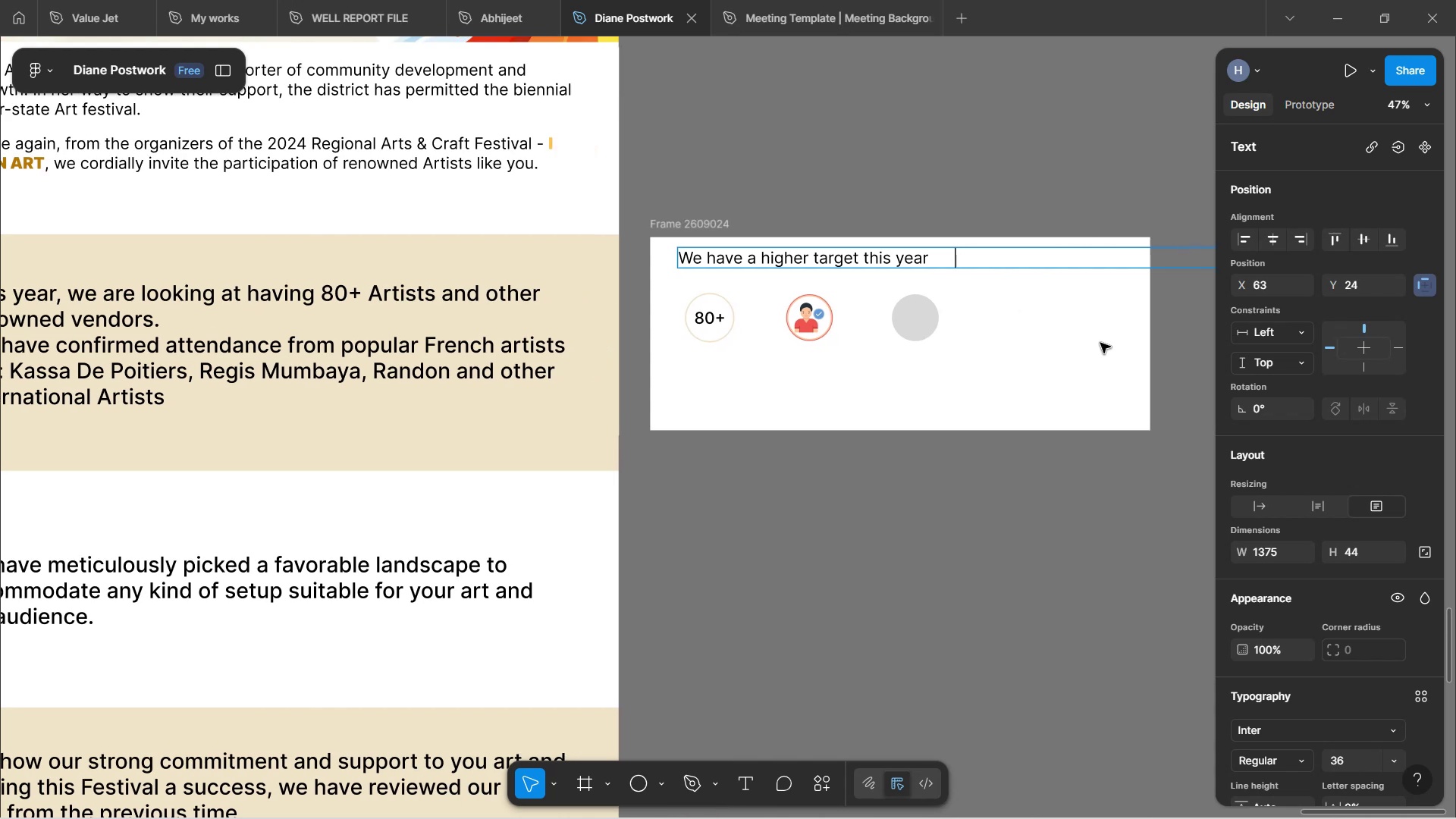 
key(Backspace)
 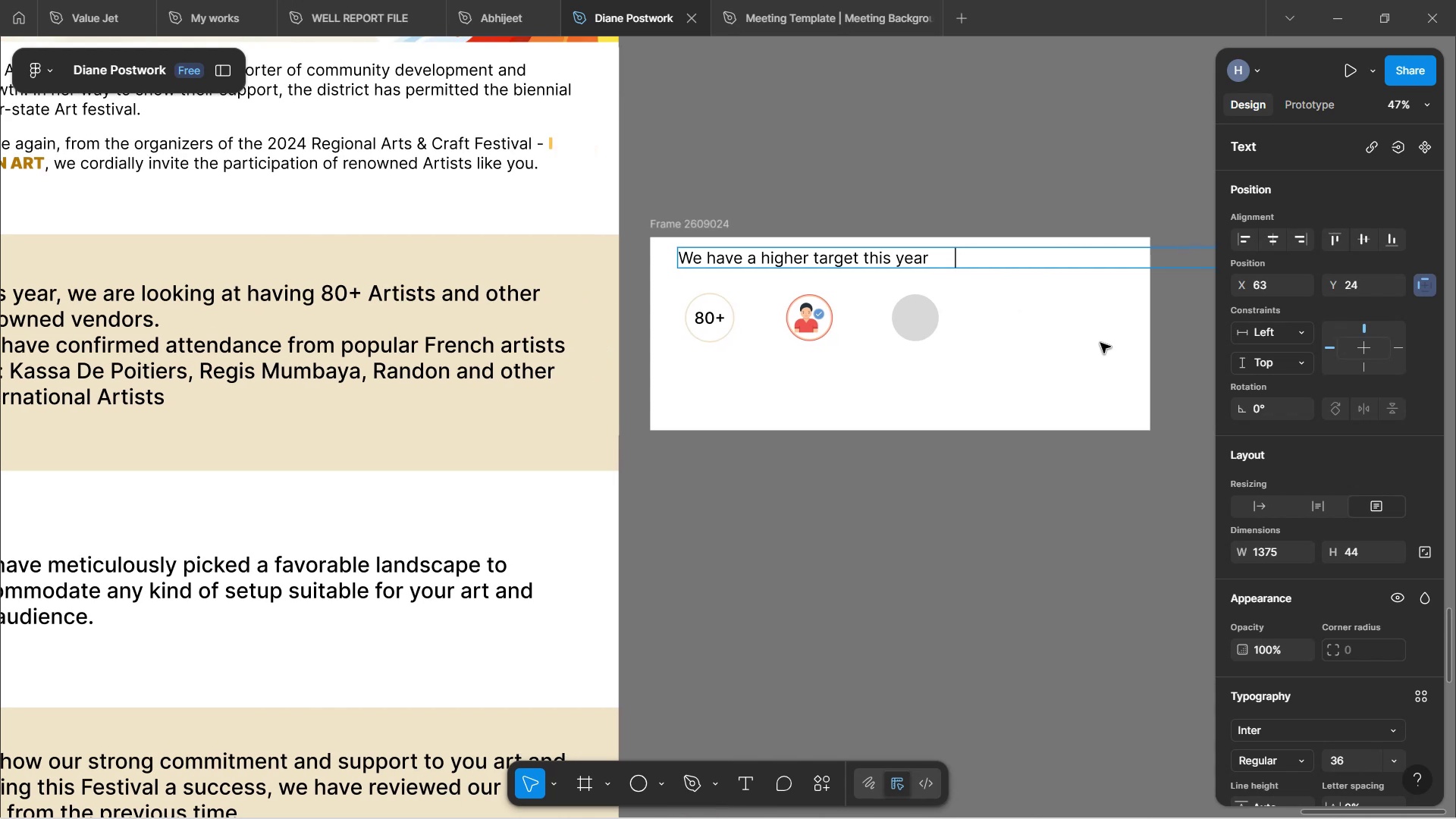 
key(Backspace)
 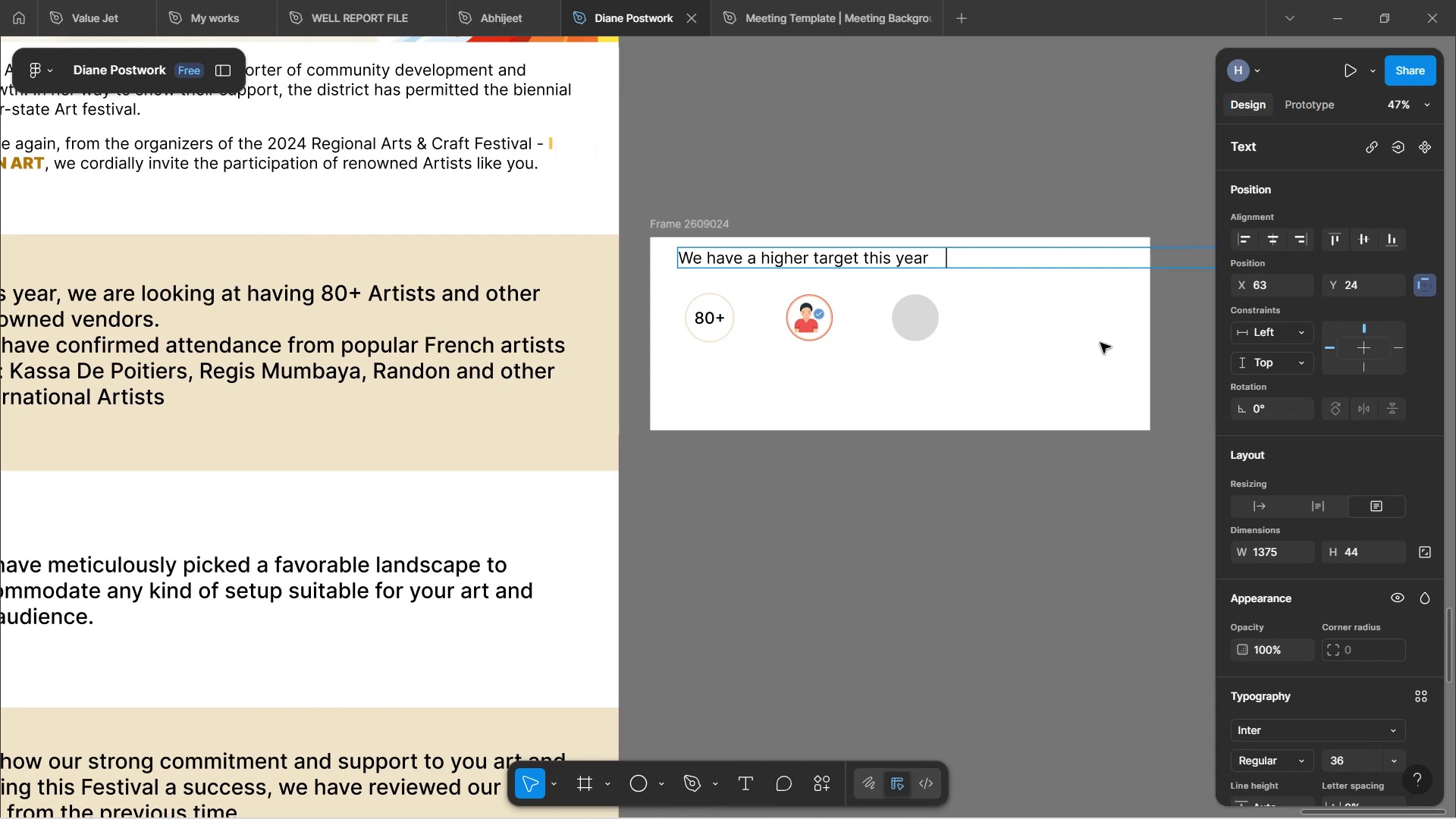 
key(Backspace)
 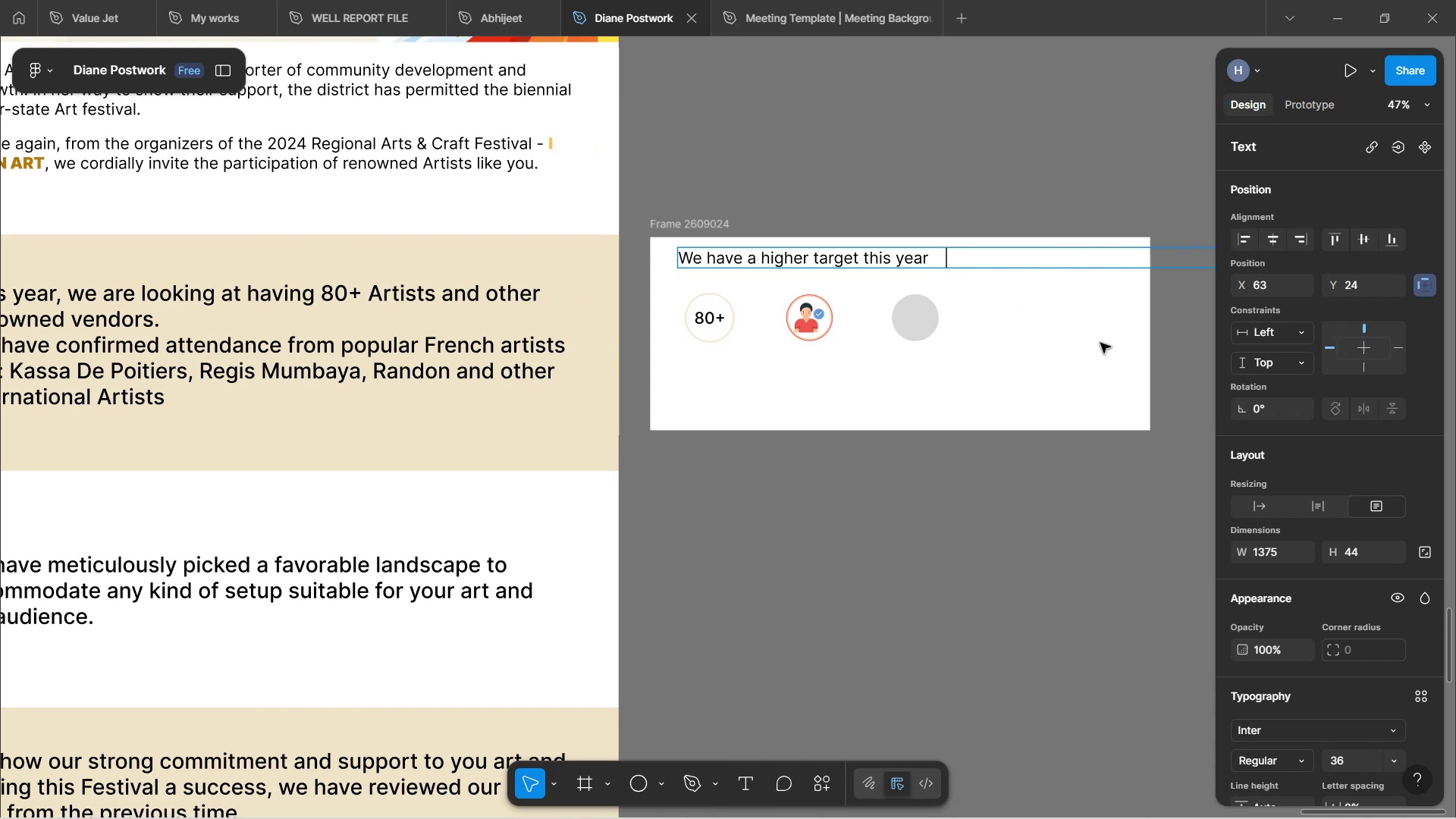 
key(Backspace)
 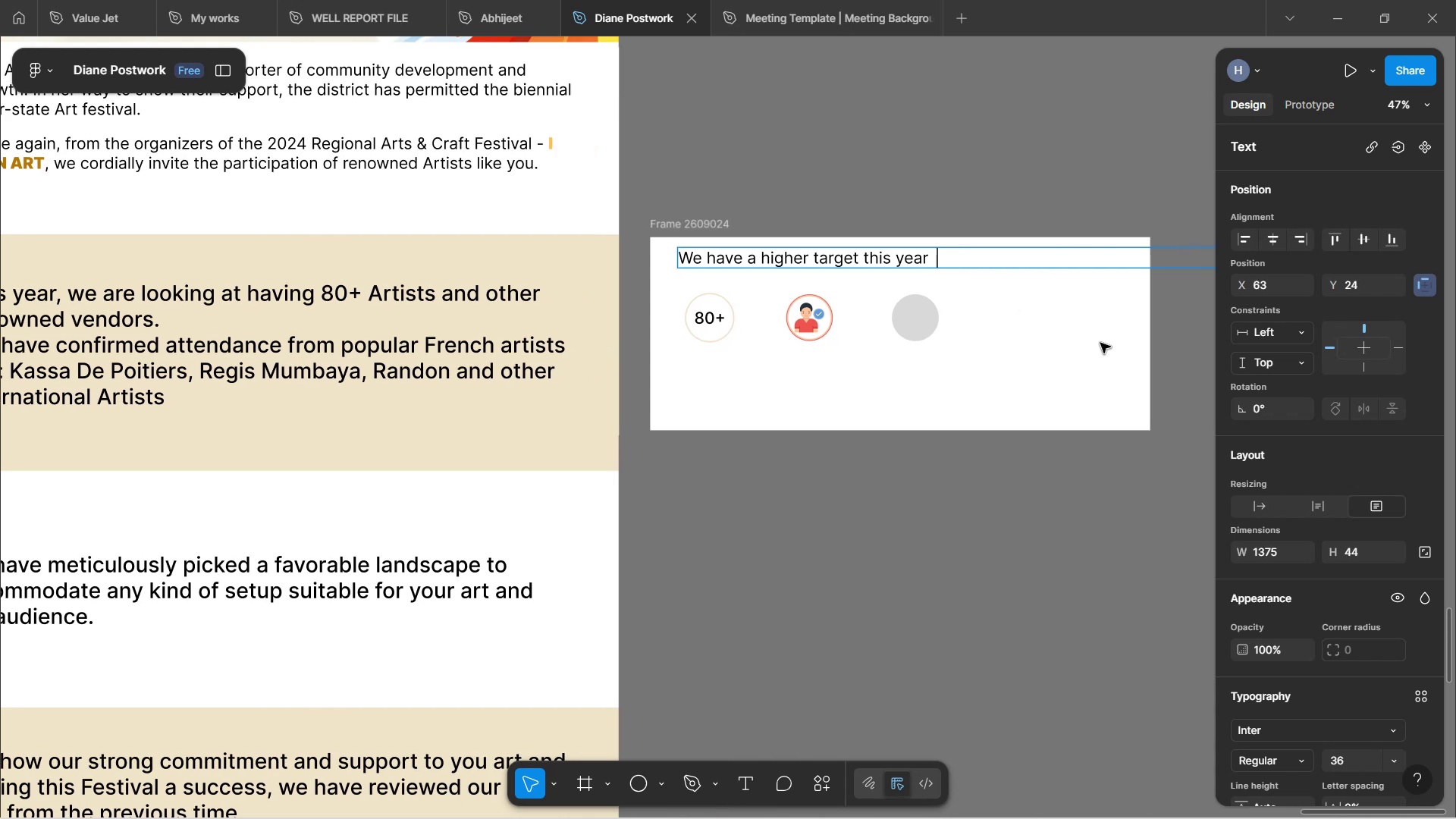 
key(Backspace)
 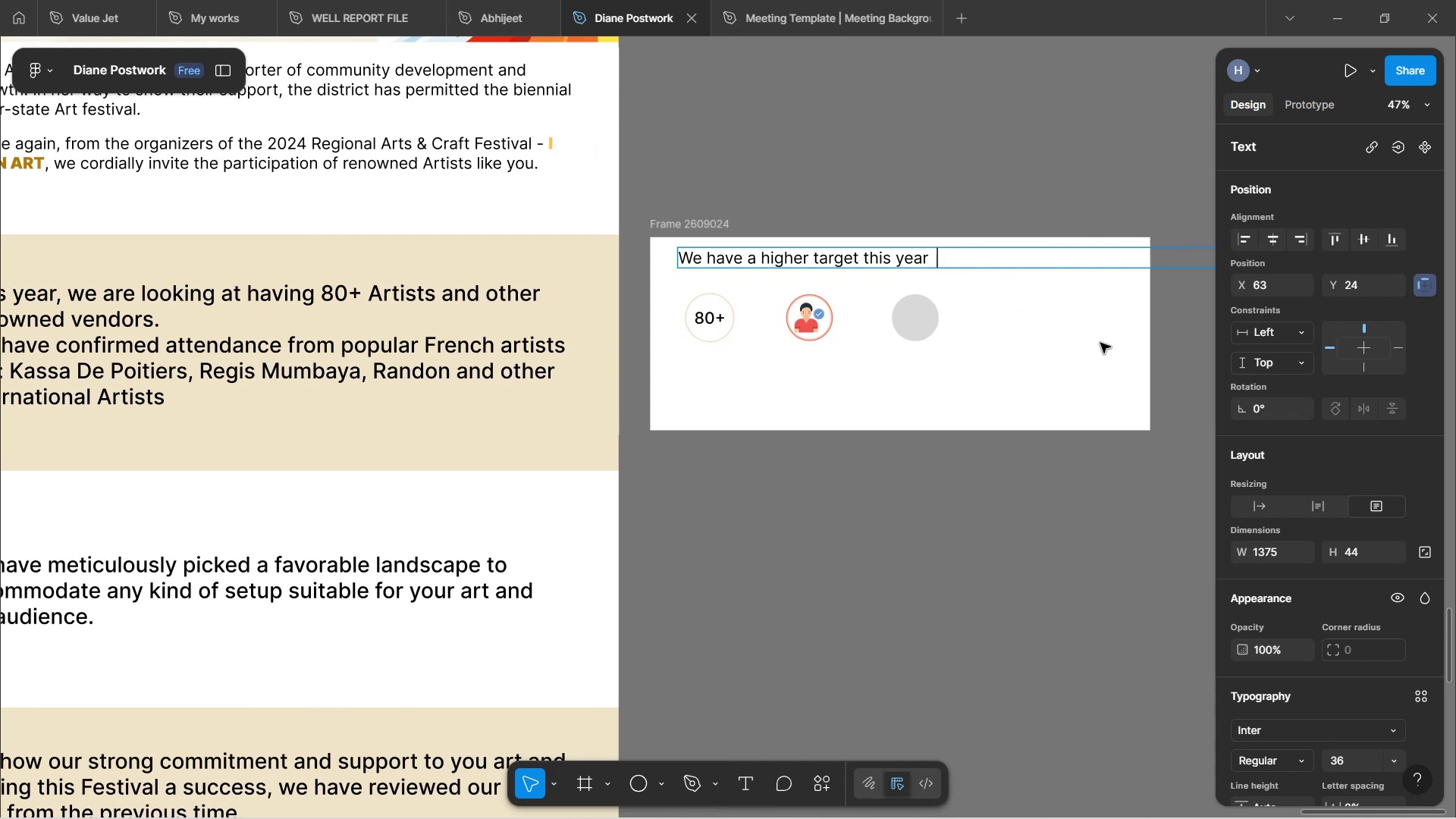 
key(Backspace)
 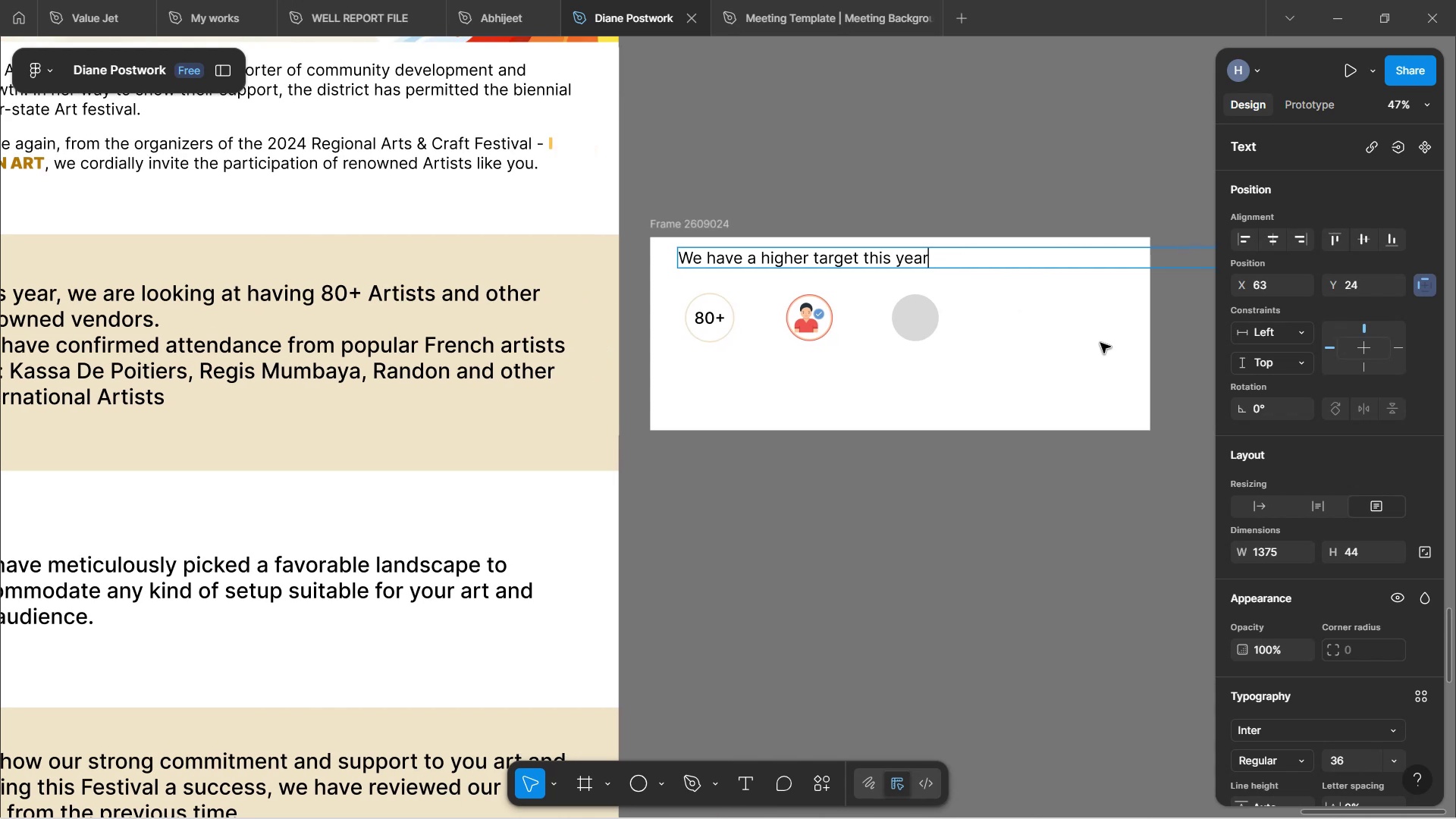 
wait(8.33)
 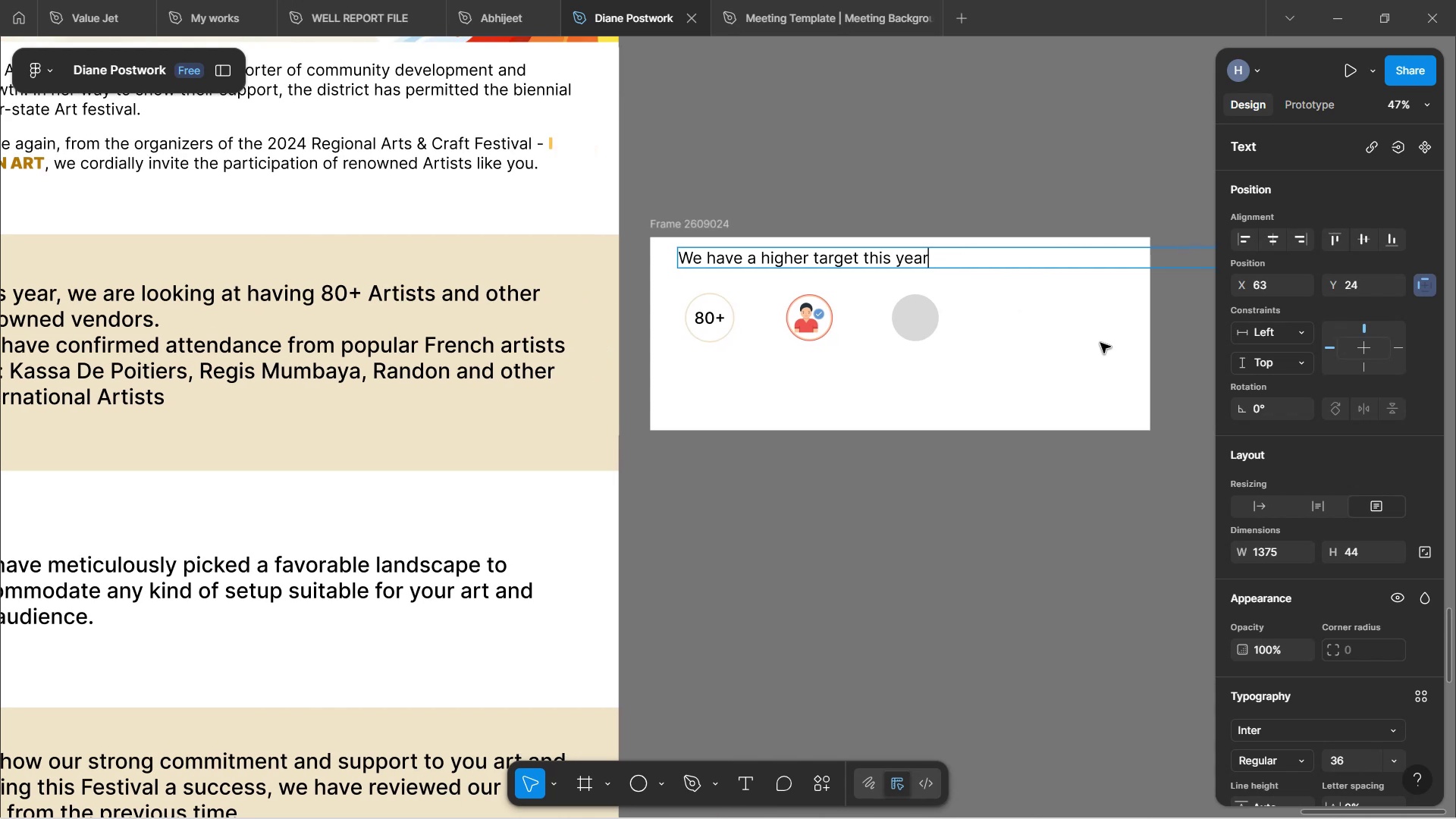 
double_click([792, 262])
 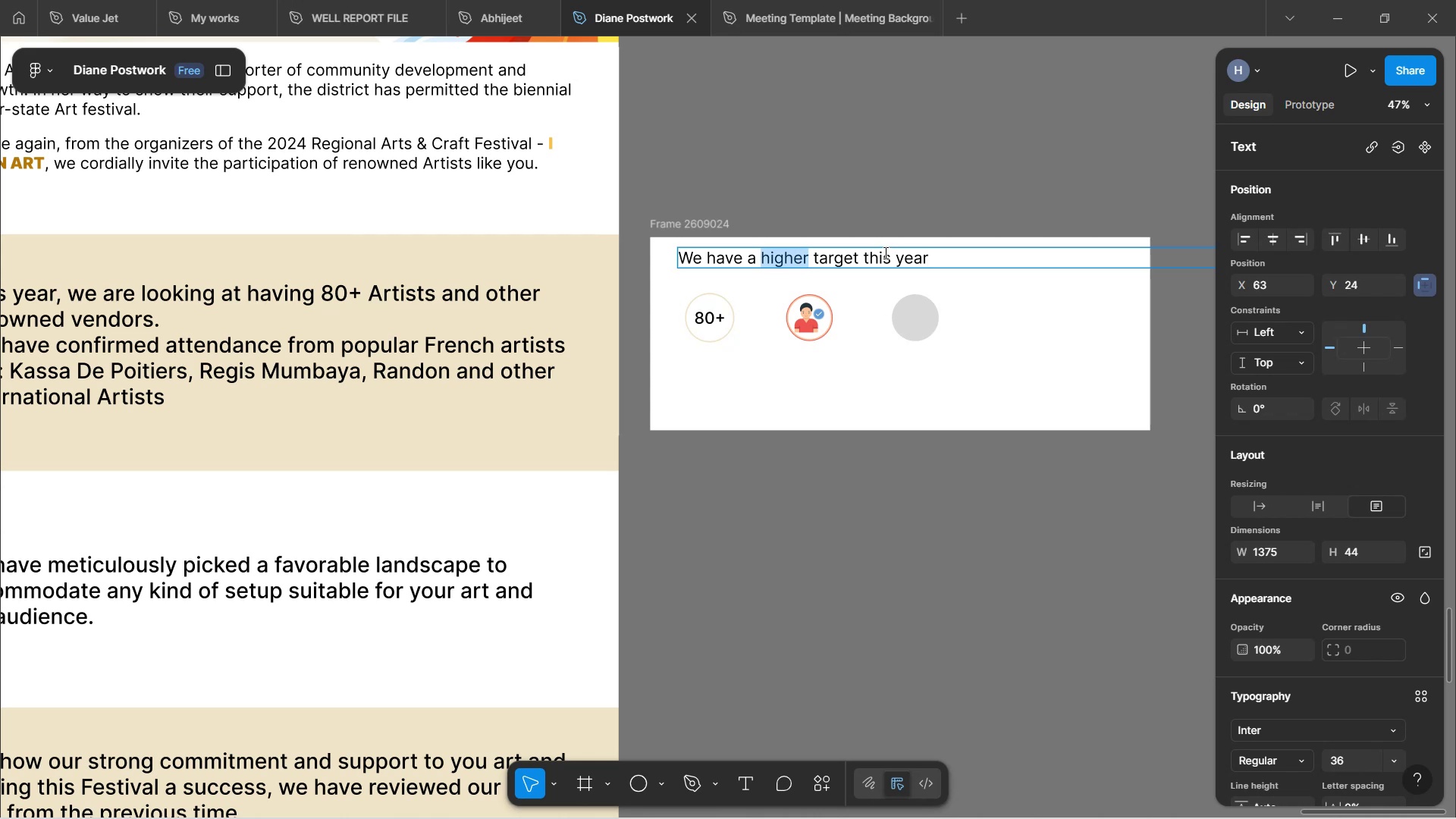 
left_click_drag(start_coordinate=[891, 259], to_coordinate=[855, 257])
 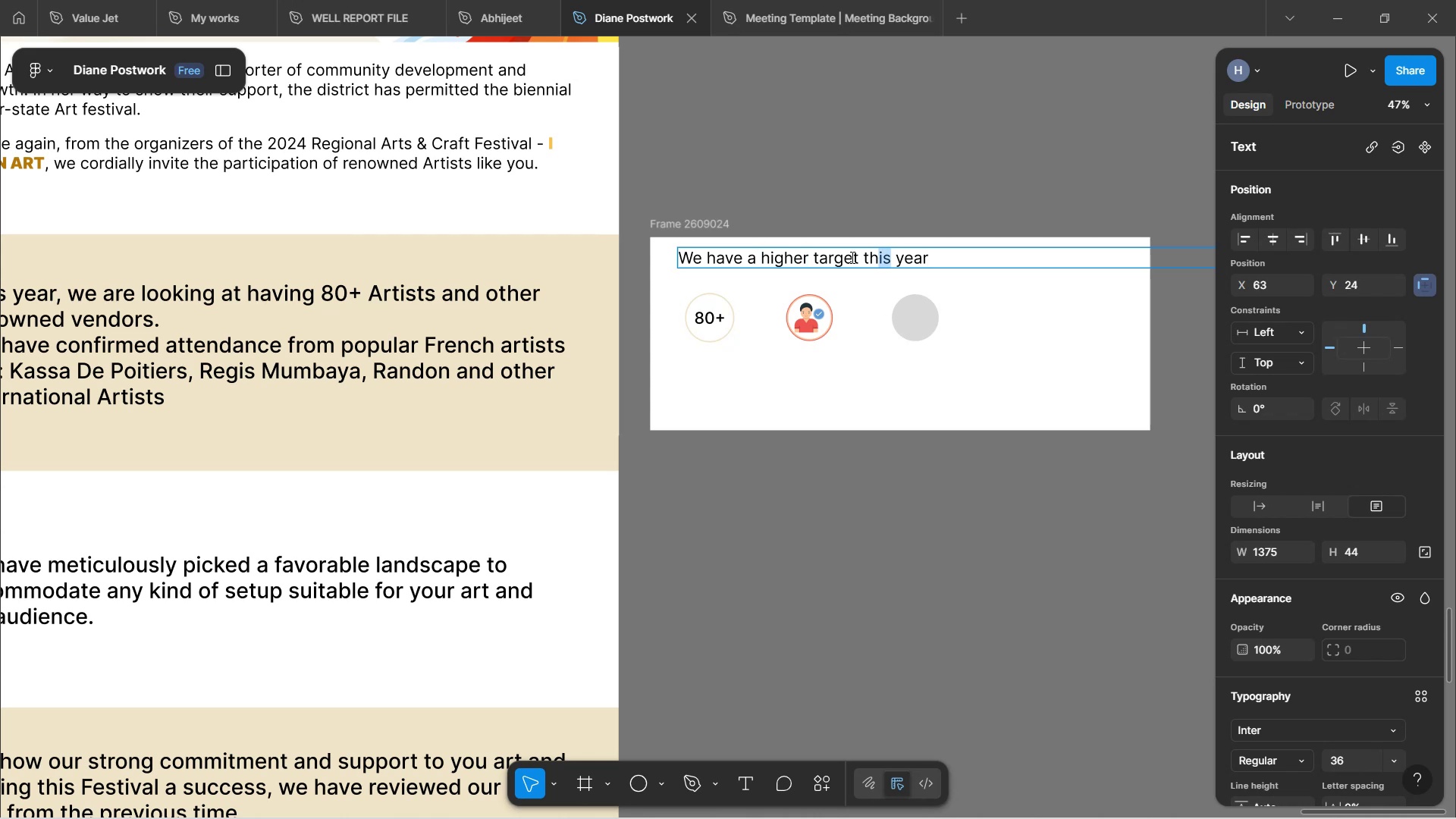 
left_click_drag(start_coordinate=[830, 256], to_coordinate=[717, 251])
 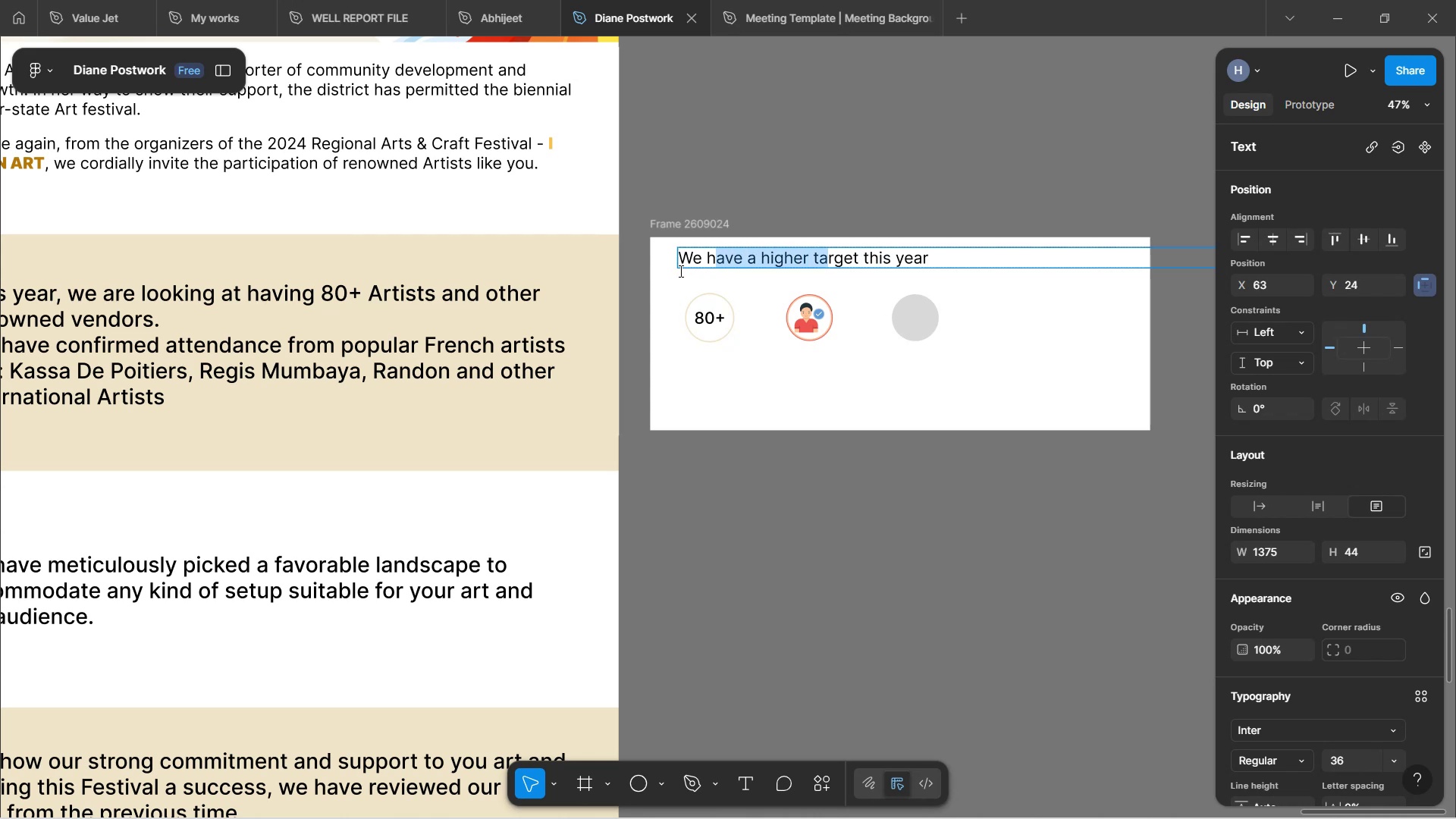 
key(Backspace)
key(Backspace)
type(are aiming heigh)
key(Backspace)
key(Backspace)
key(Backspace)
key(Backspace)
type(igher this year)
 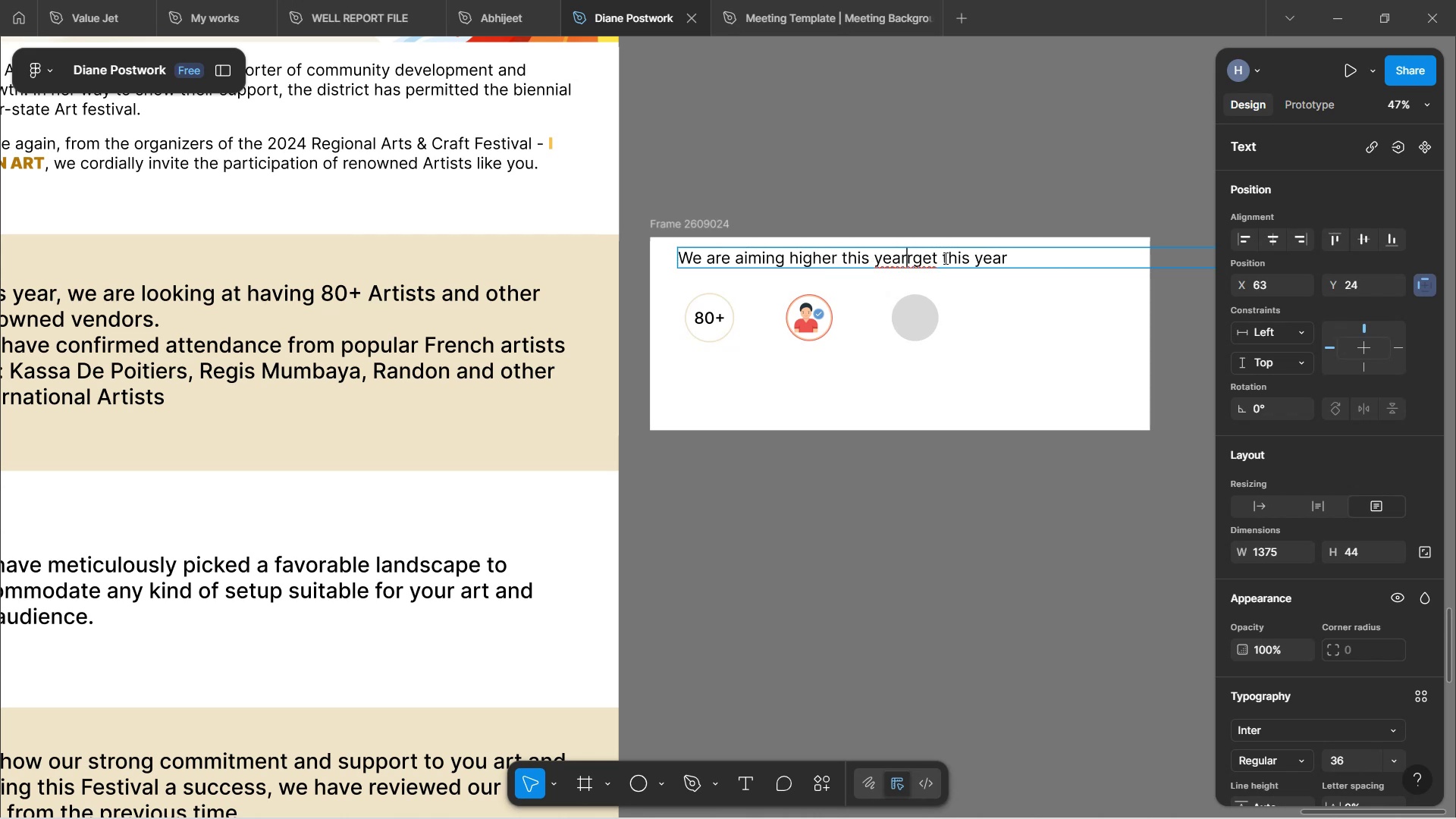 
key(Delete)
 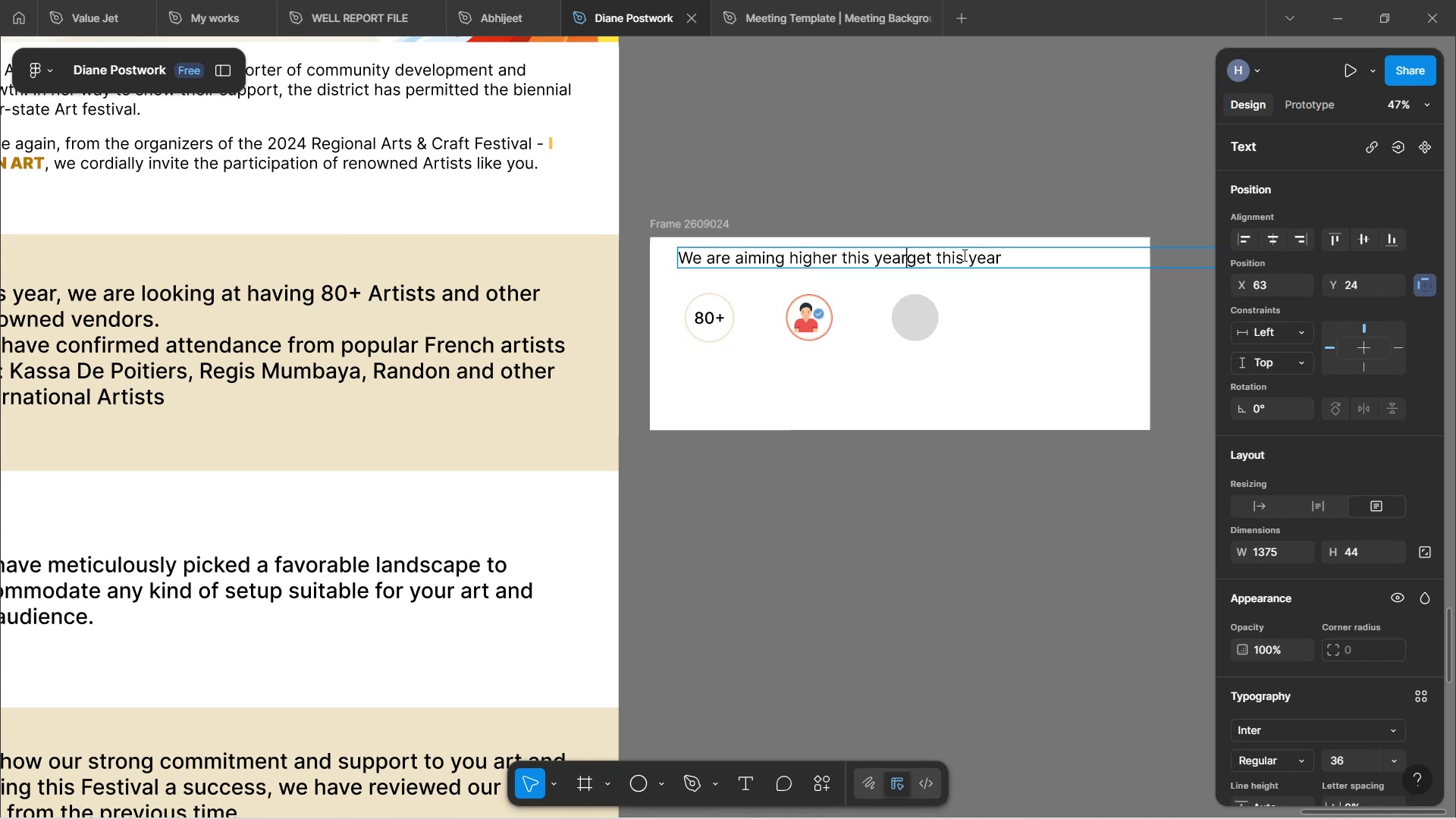 
key(Delete)
 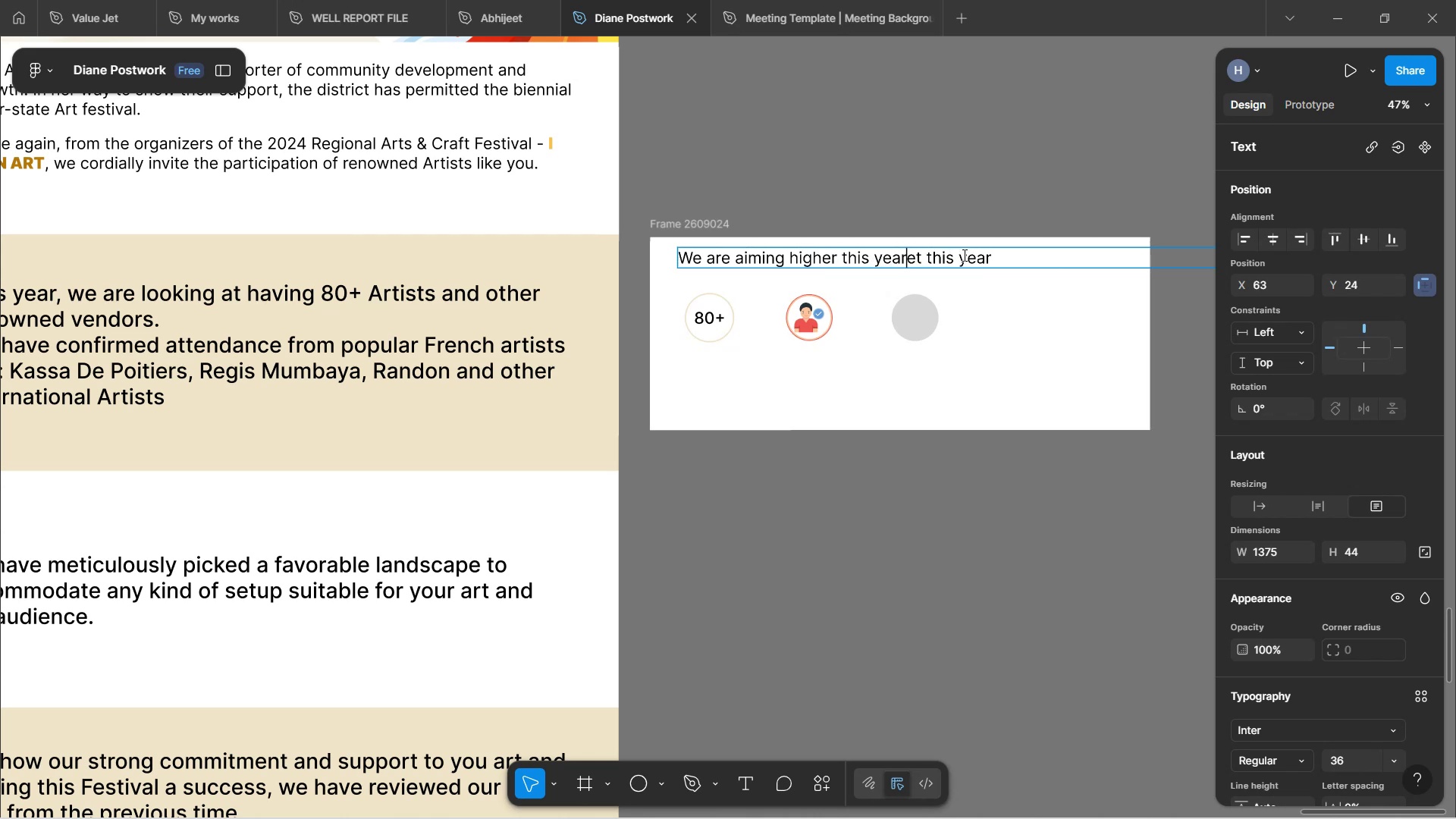 
key(Delete)
 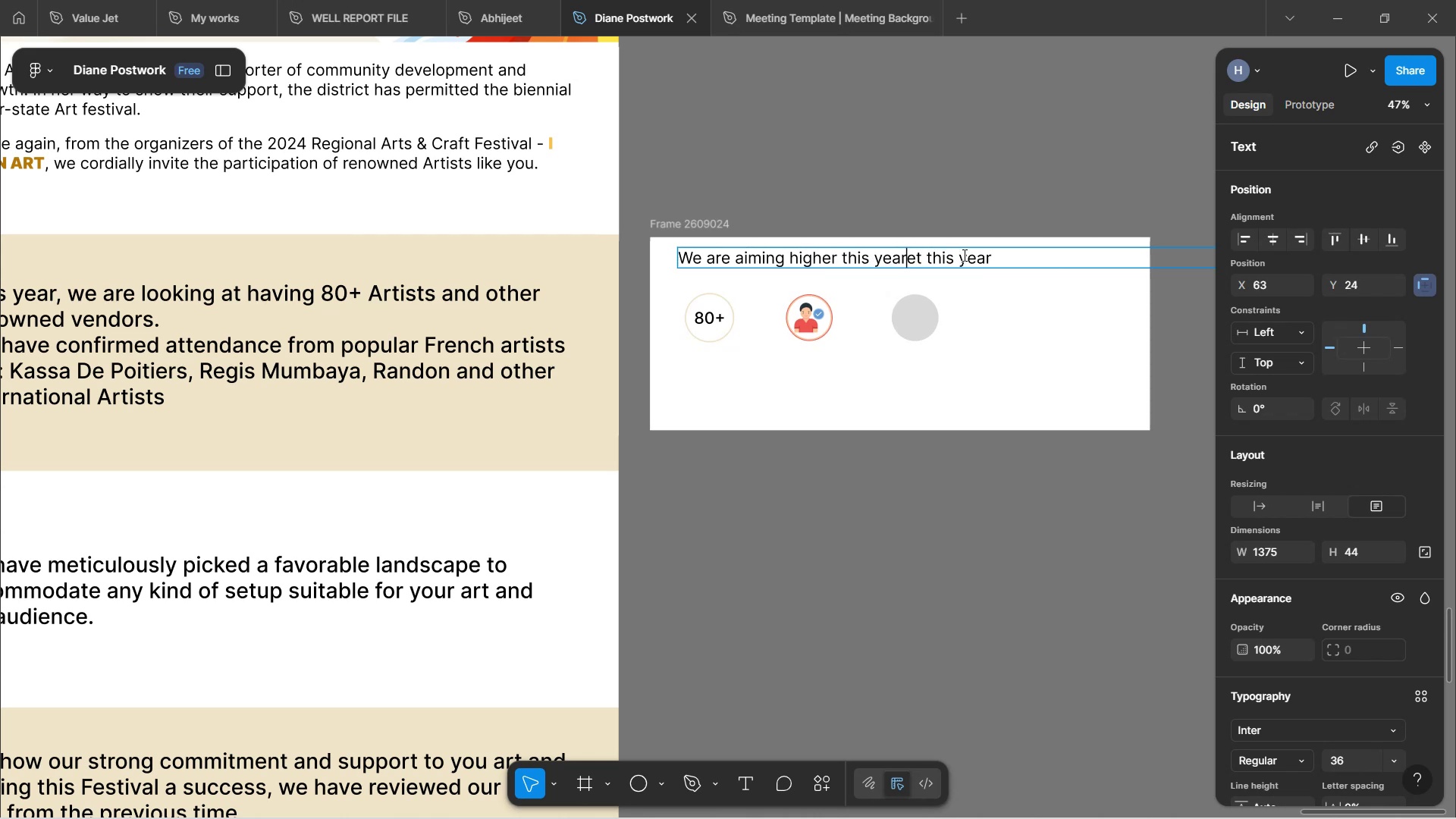 
key(Delete)
 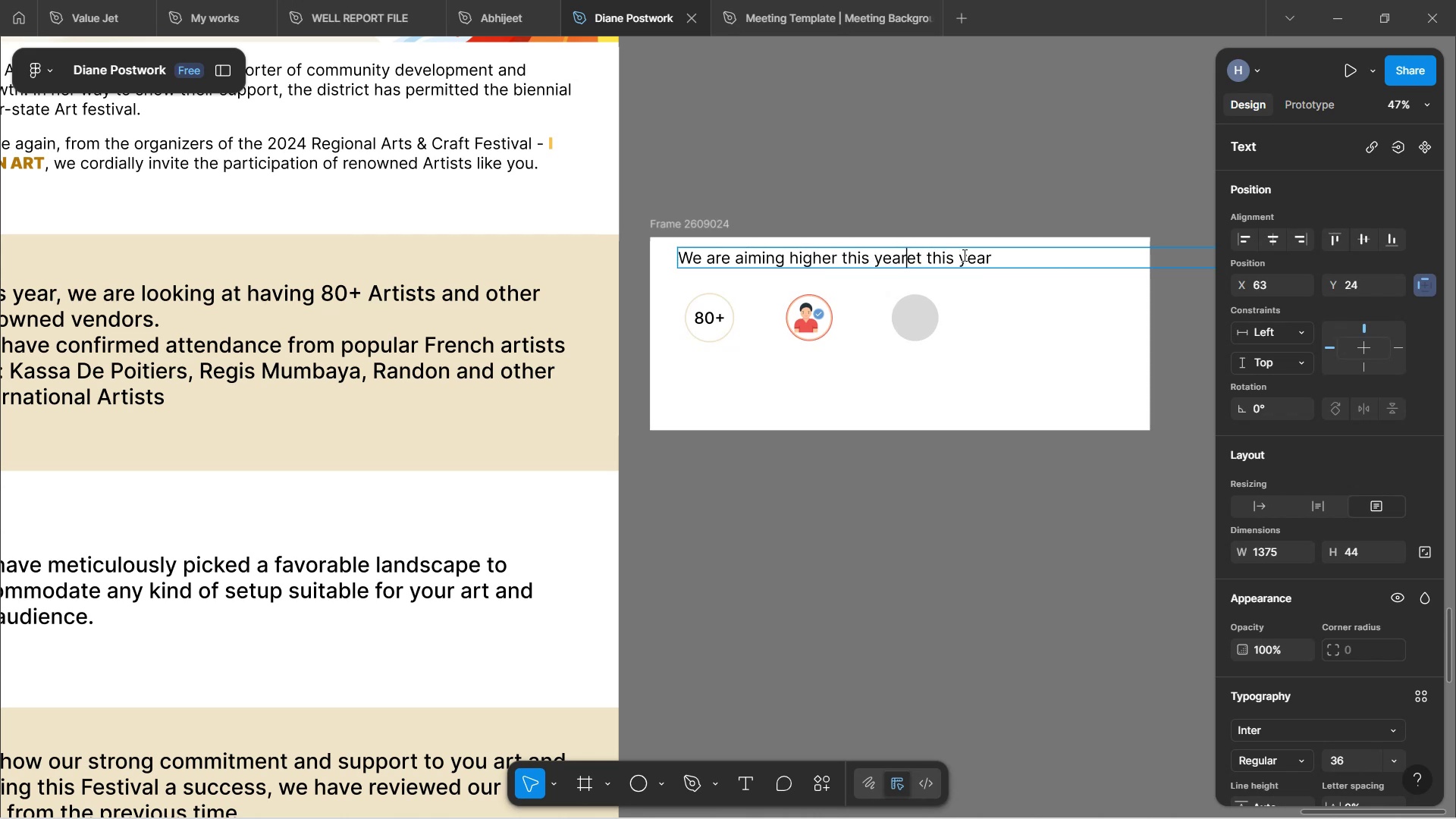 
key(Delete)
 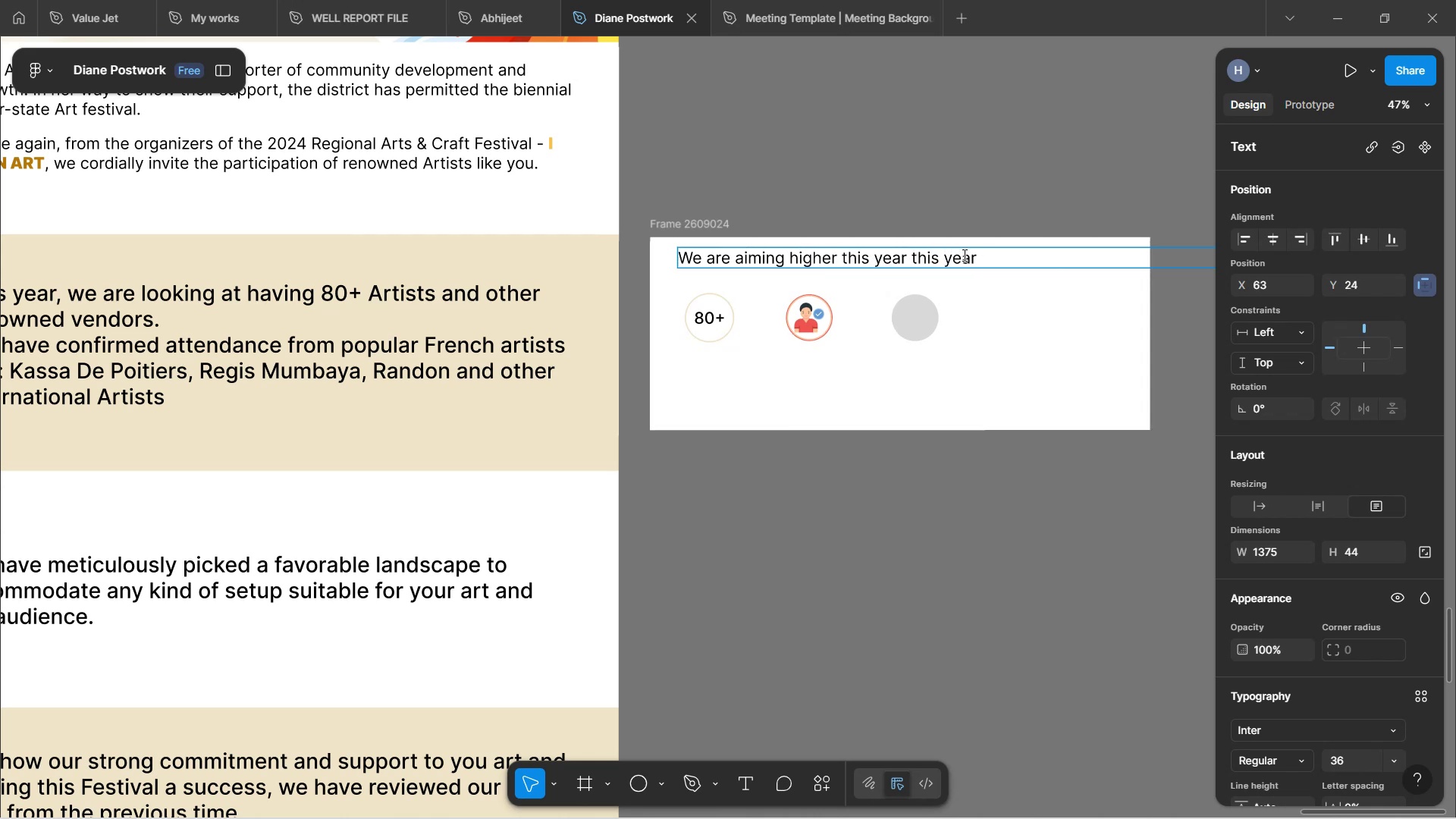 
key(Delete)
 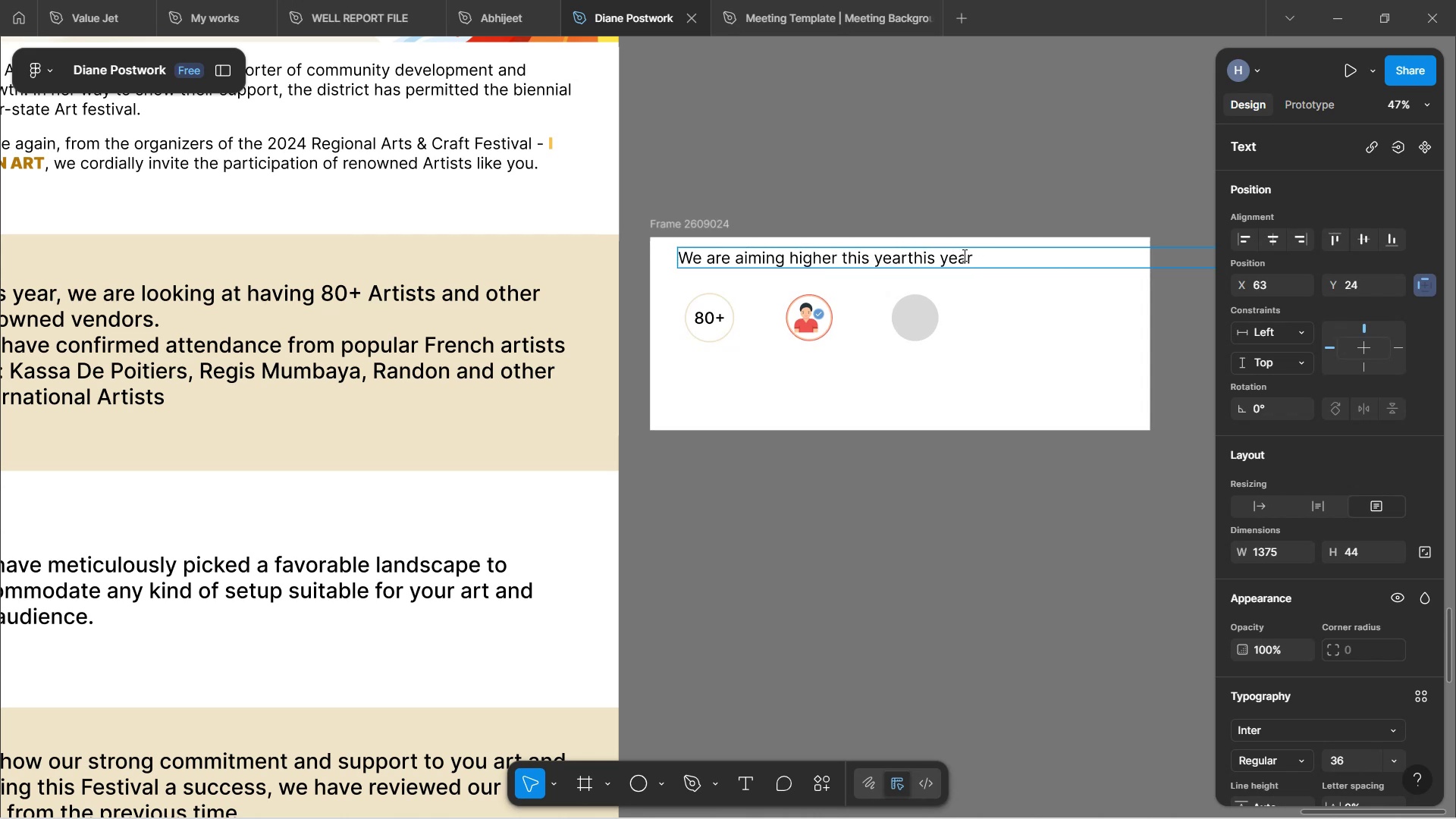 
key(Delete)
 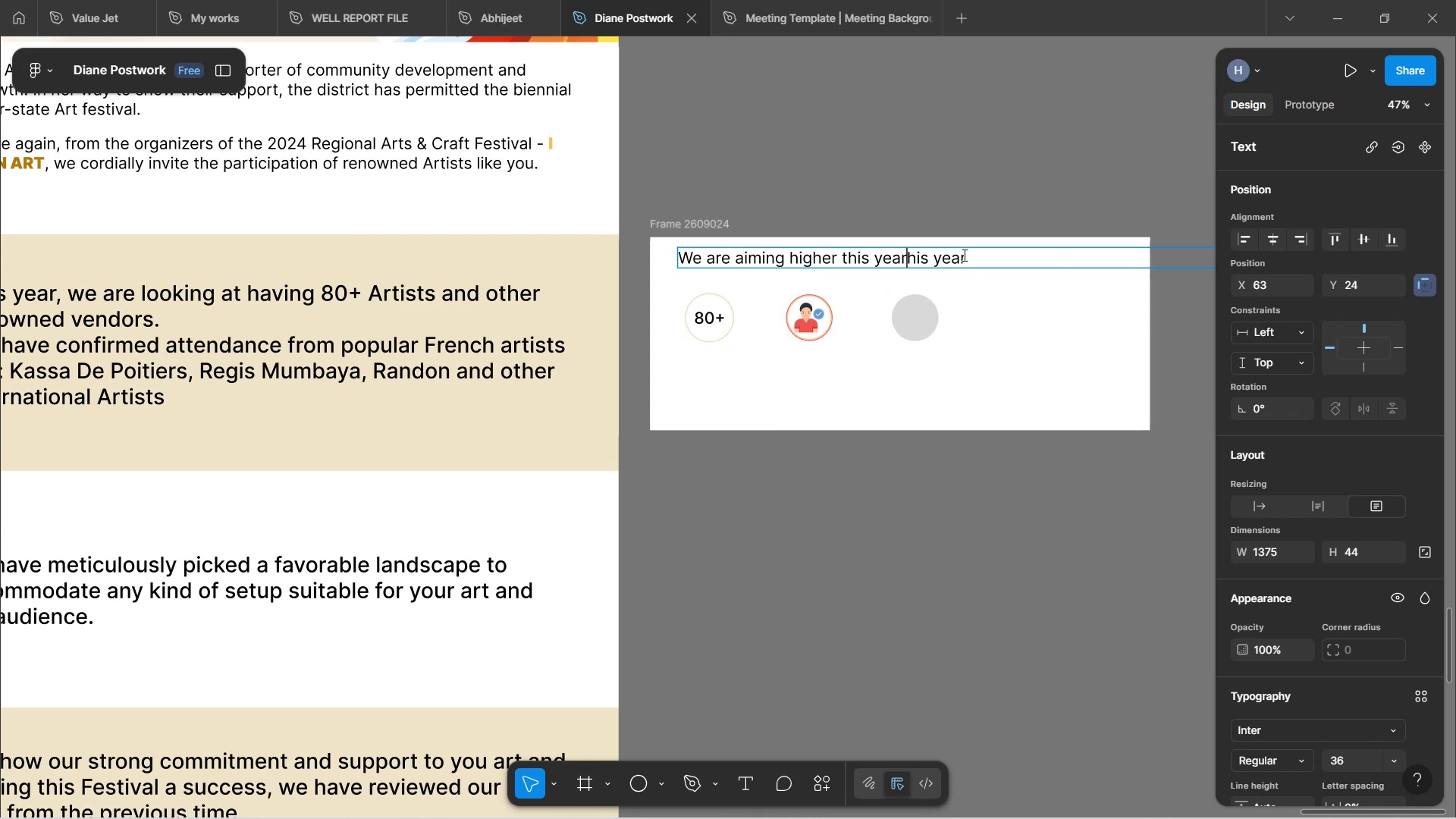 
key(Delete)
 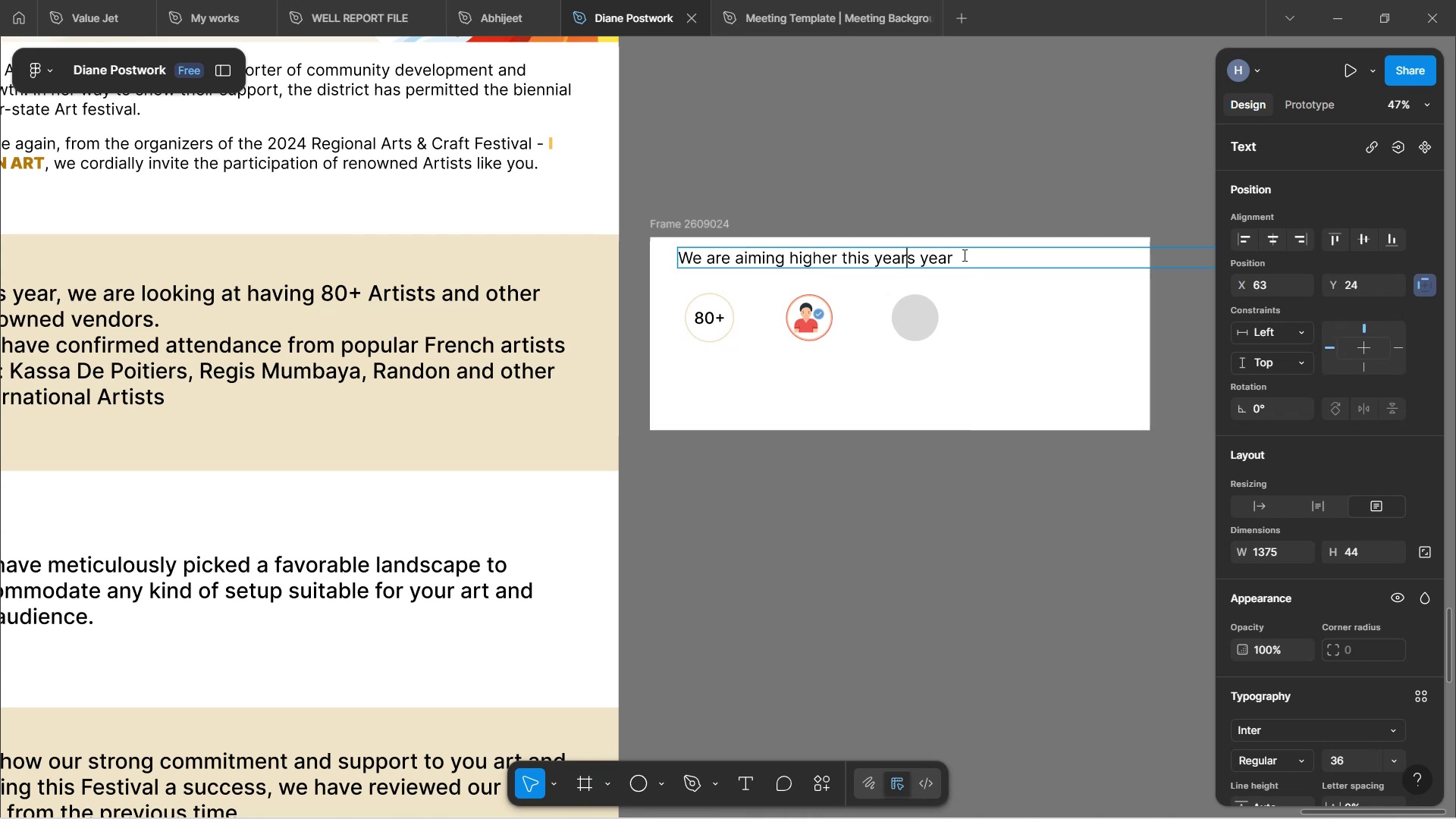 
key(Delete)
 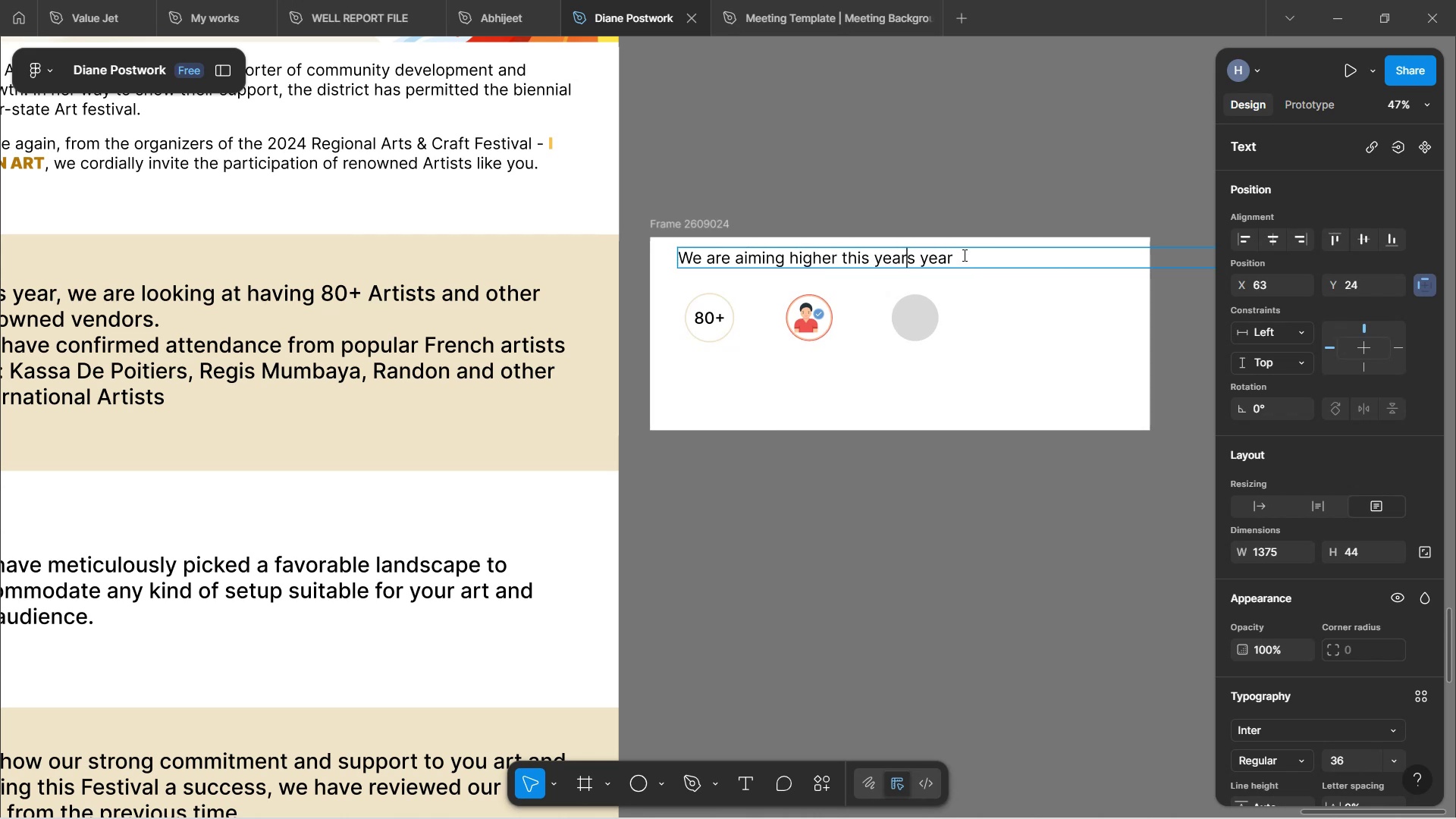 
key(Delete)
 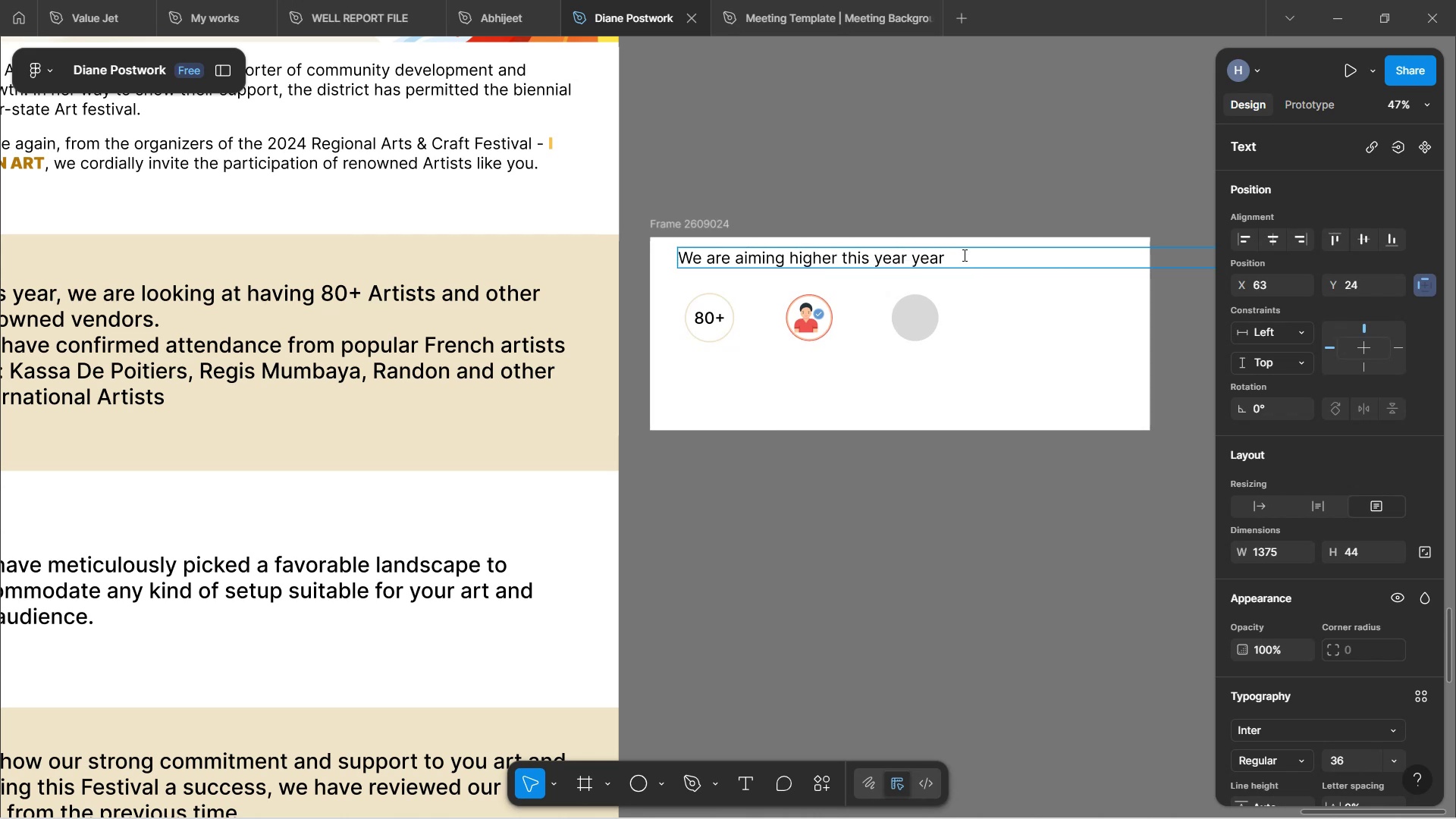 
key(Delete)
 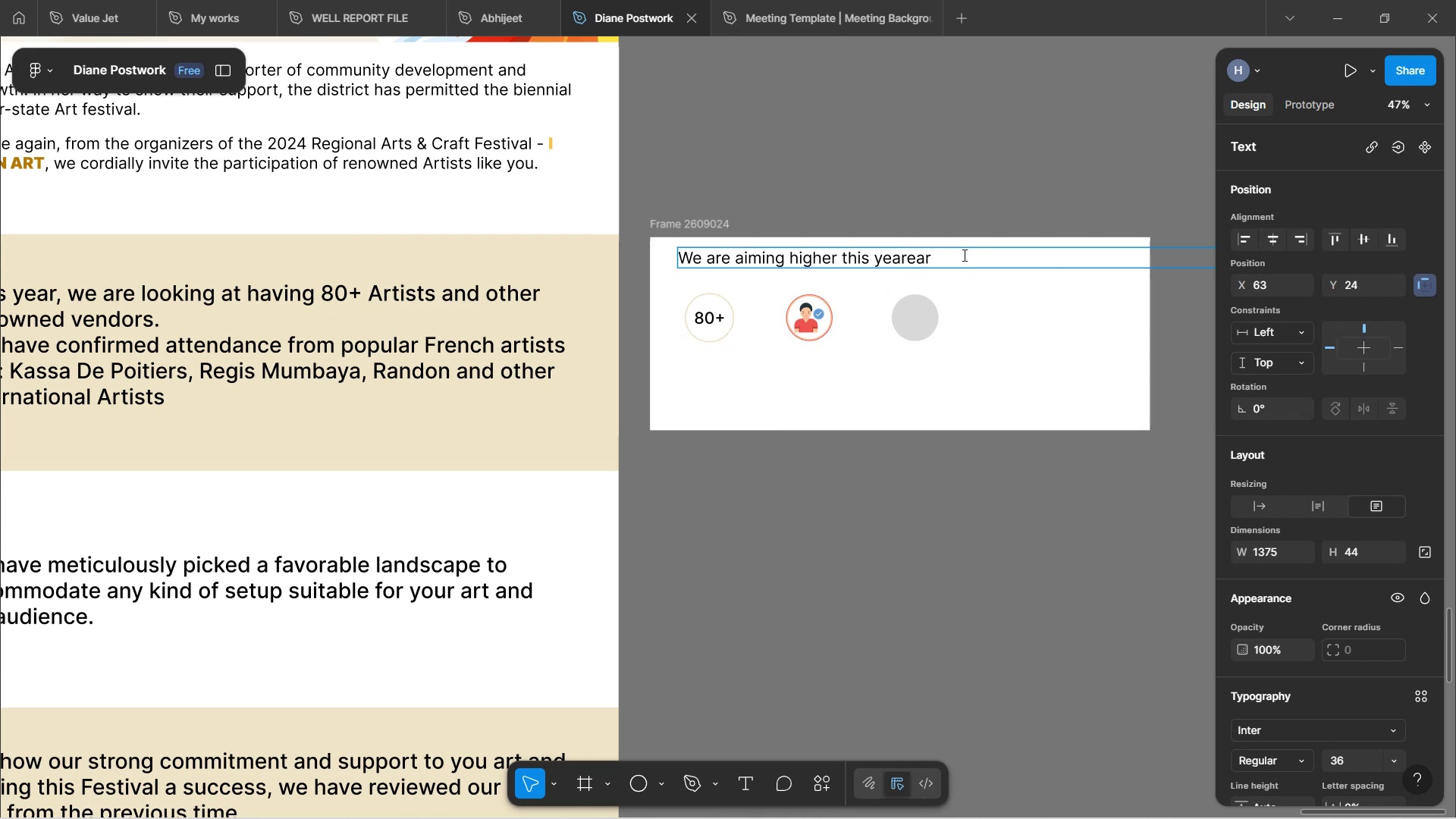 
key(Delete)
 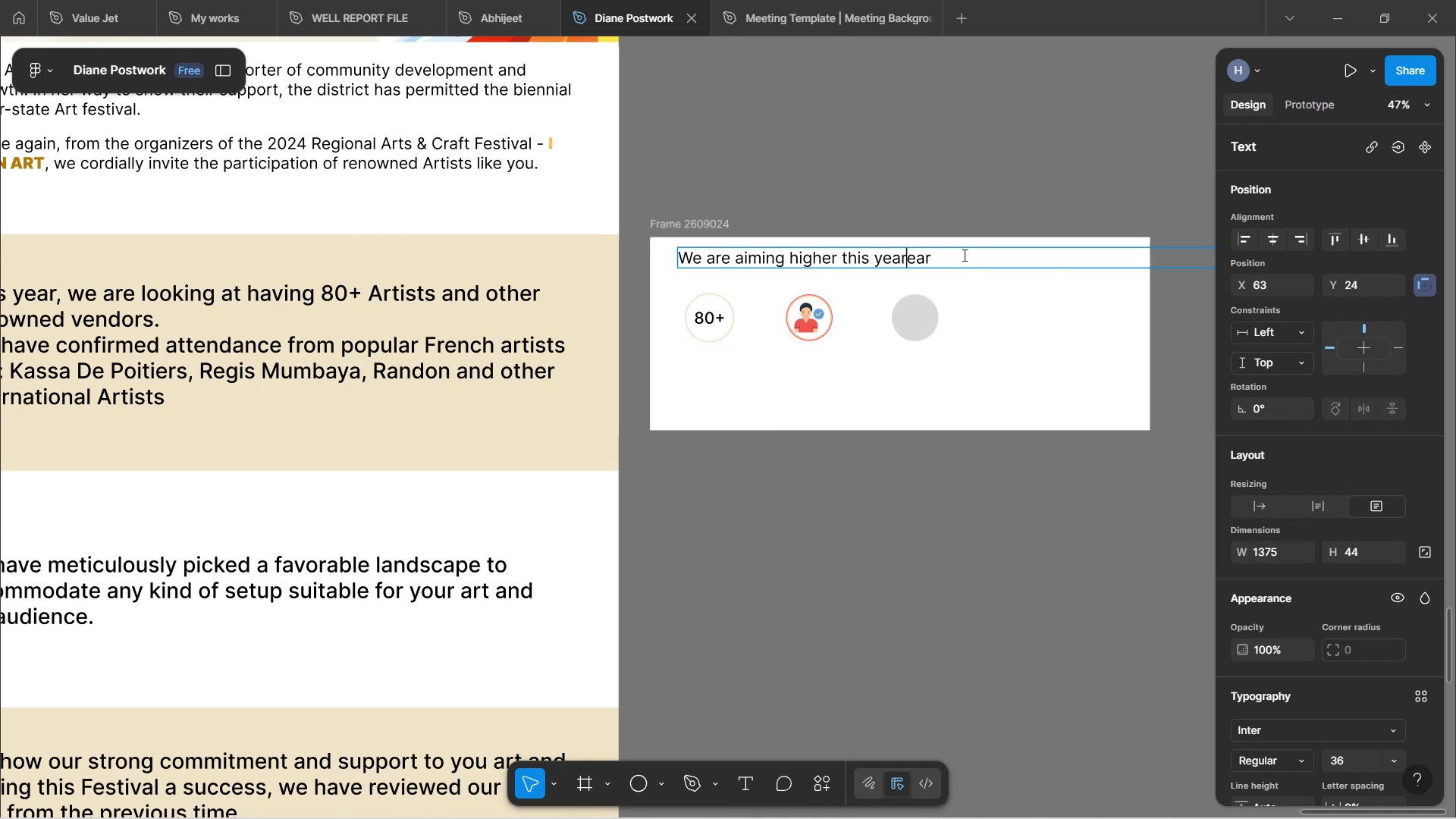 
key(Delete)
 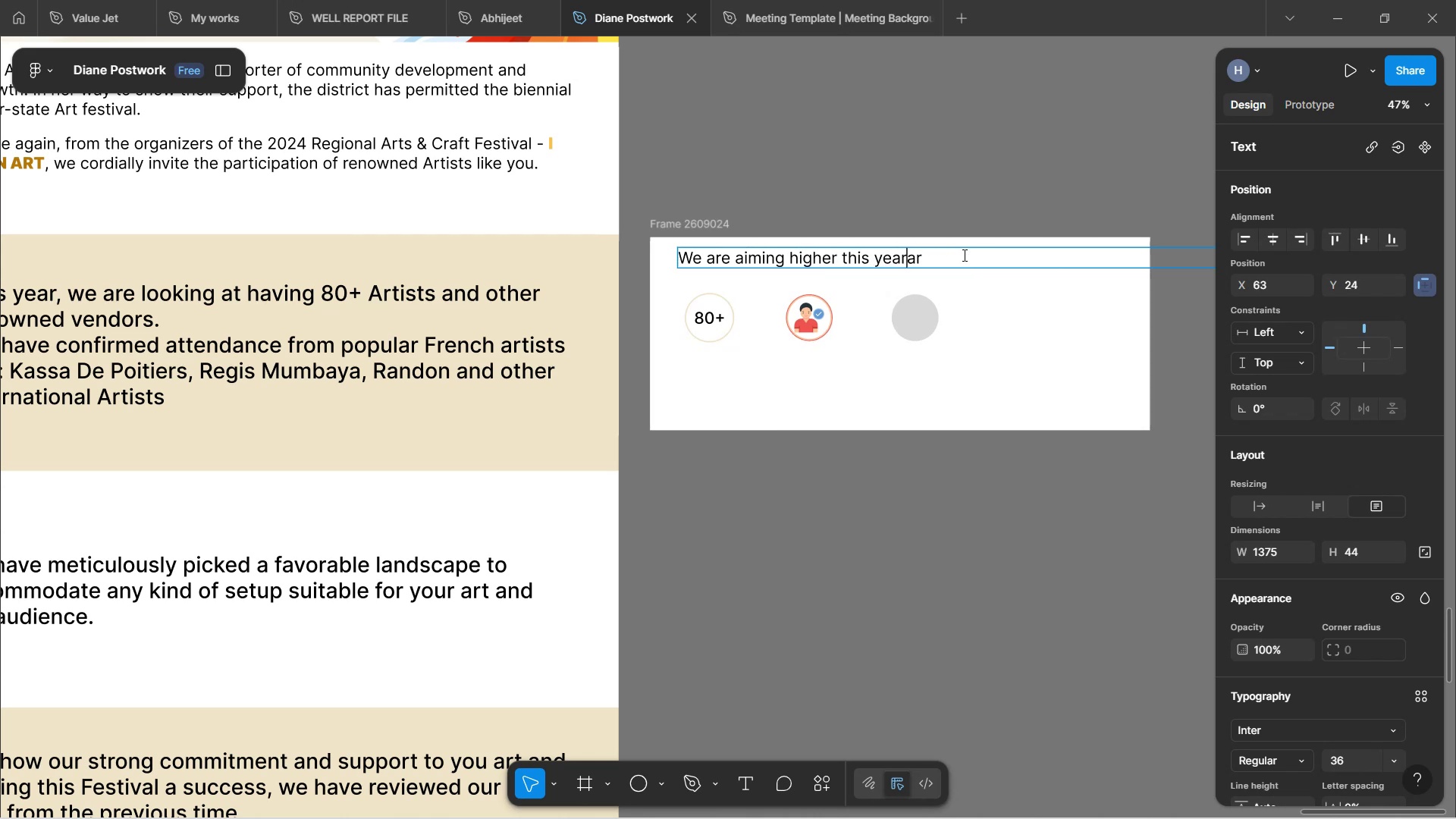 
key(Delete)
 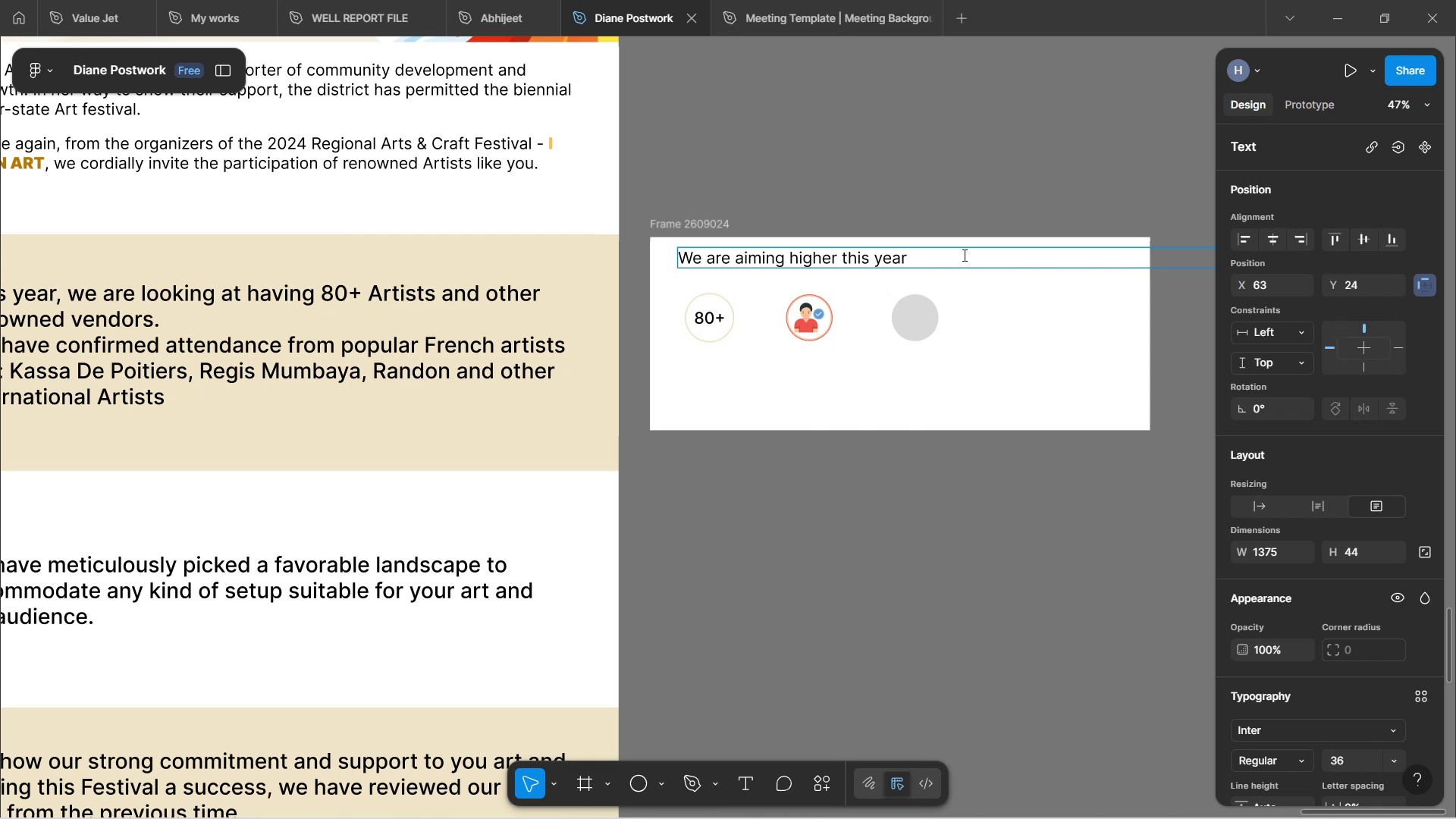 
left_click([1005, 202])
 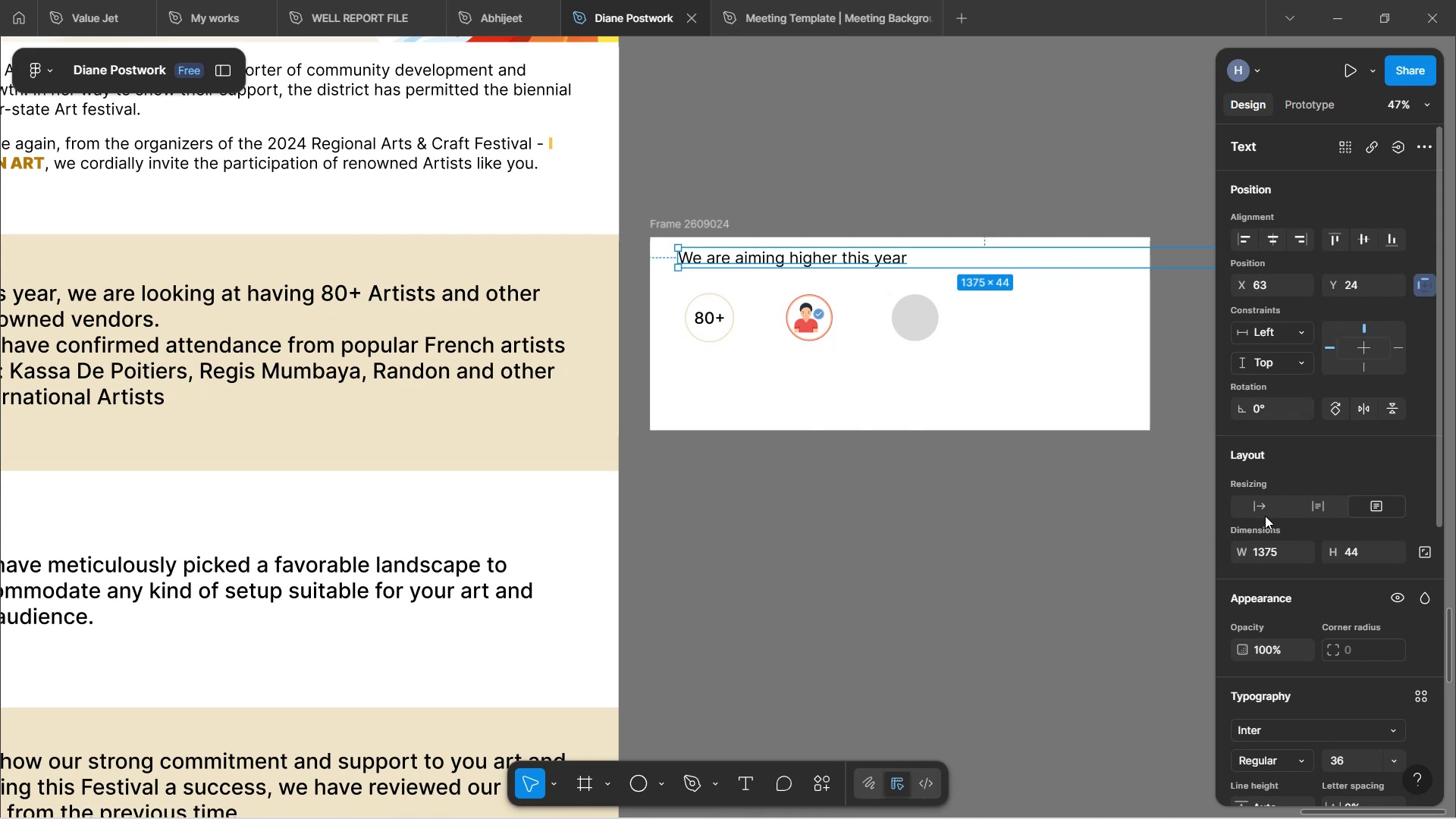 
left_click([1254, 506])
 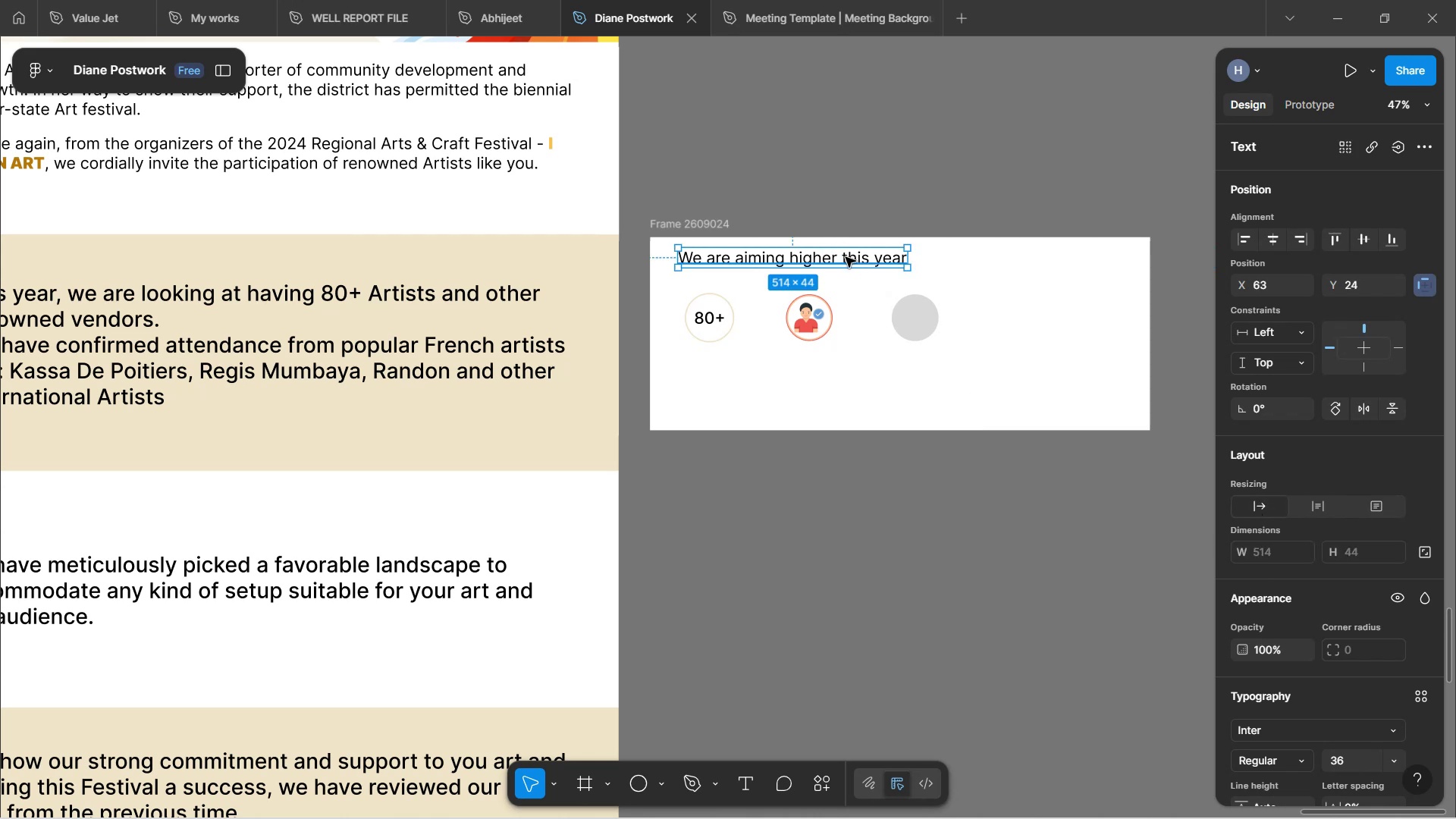 
hold_key(key=AltLeft, duration=1.21)
left_click_drag(start_coordinate=[846, 257], to_coordinate=[827, 369])
 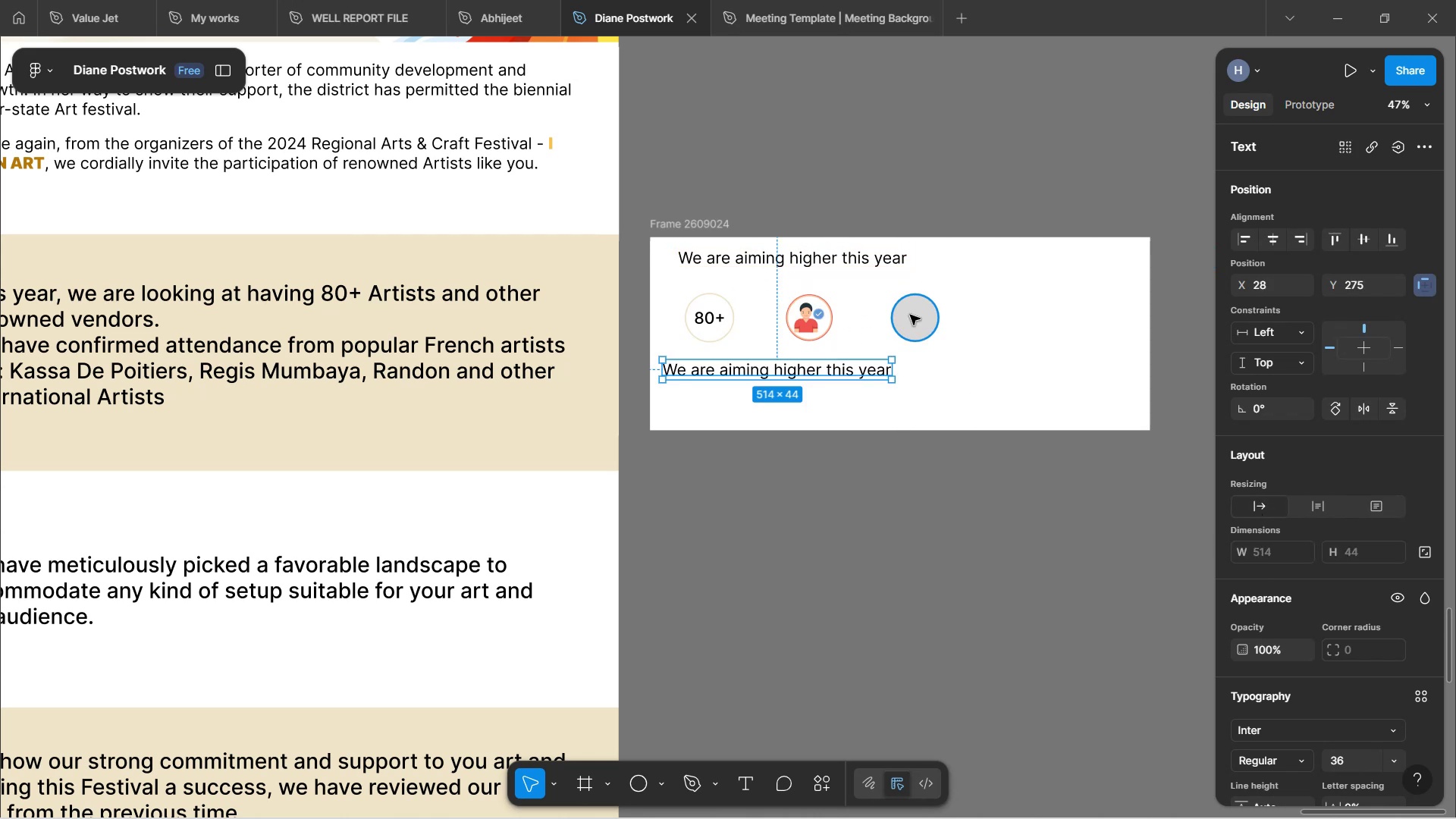 
left_click([913, 312])
 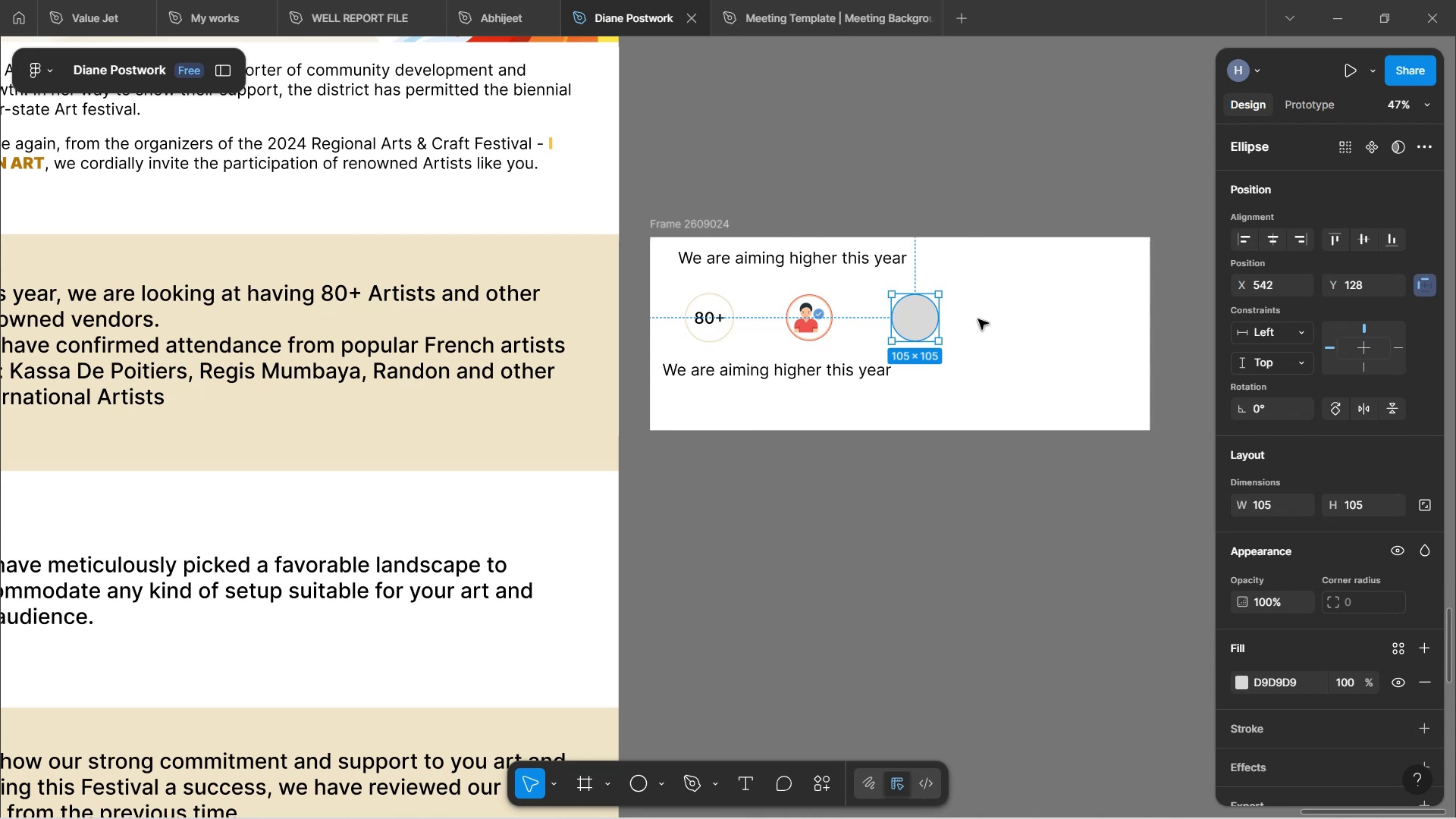 
wait(15.81)
 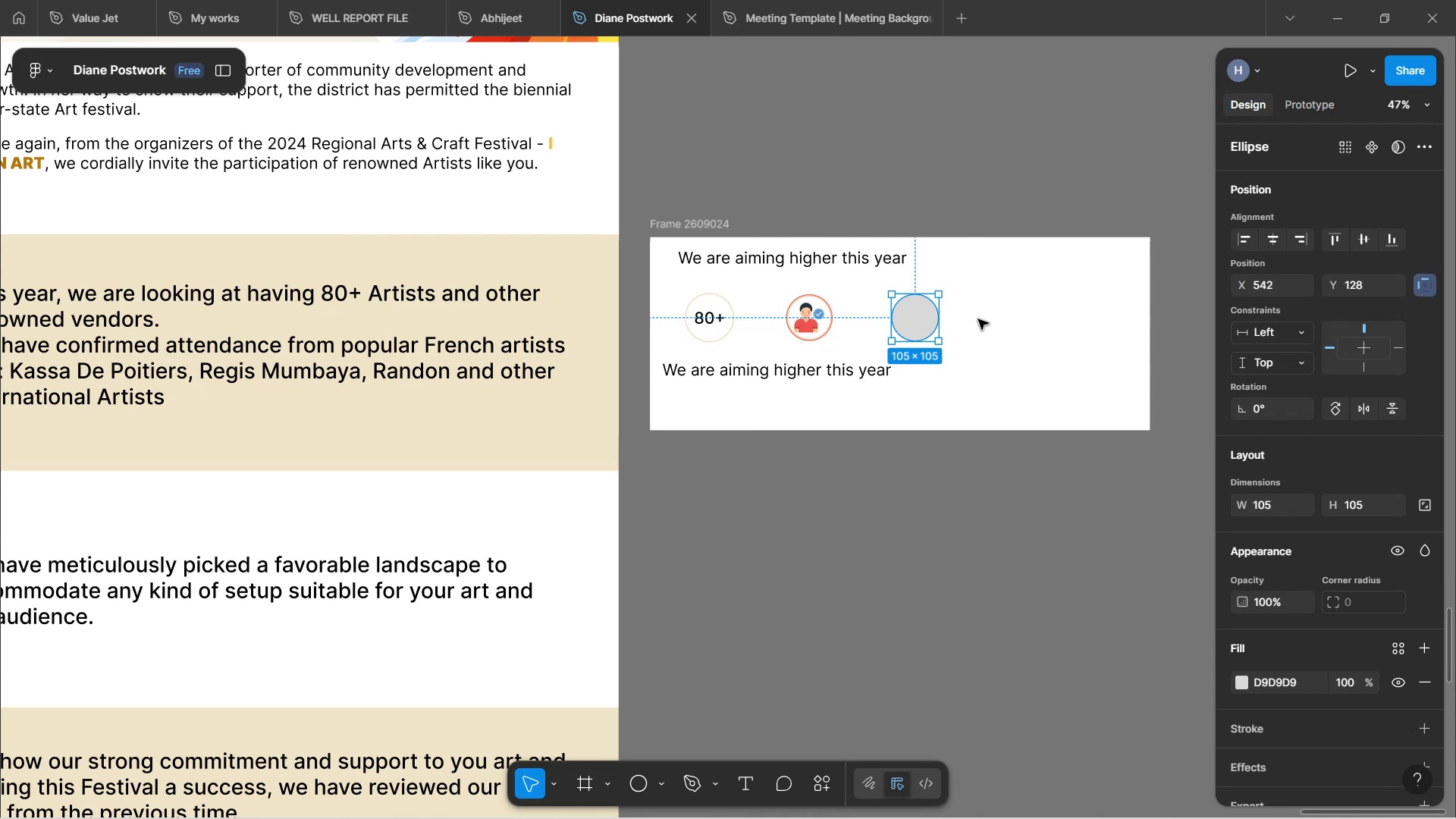 
hold_key(key=AltLeft, duration=1.52)
left_click_drag(start_coordinate=[914, 323], to_coordinate=[1051, 294])
 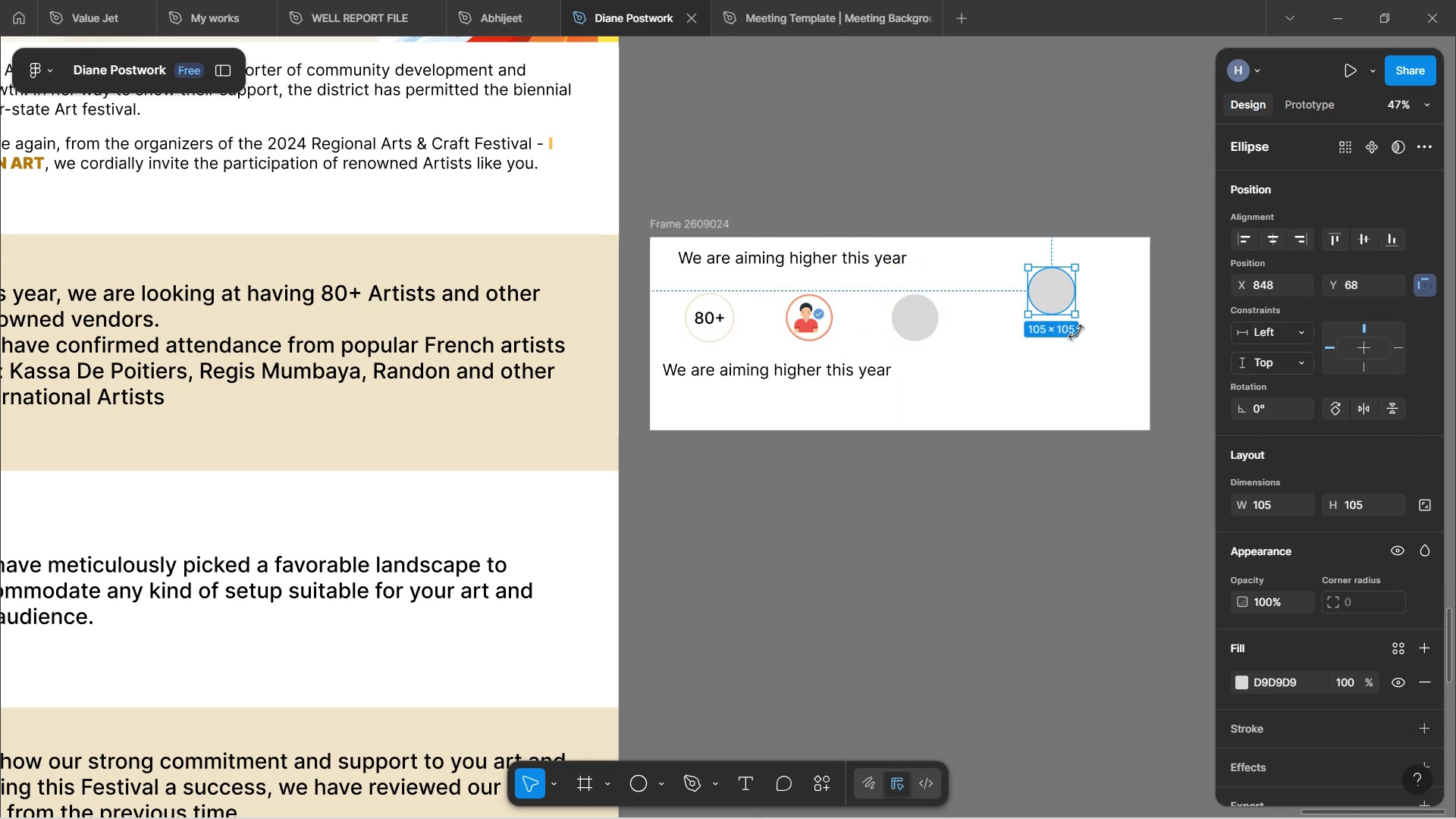 
hold_key(key=AltLeft, duration=0.57)
 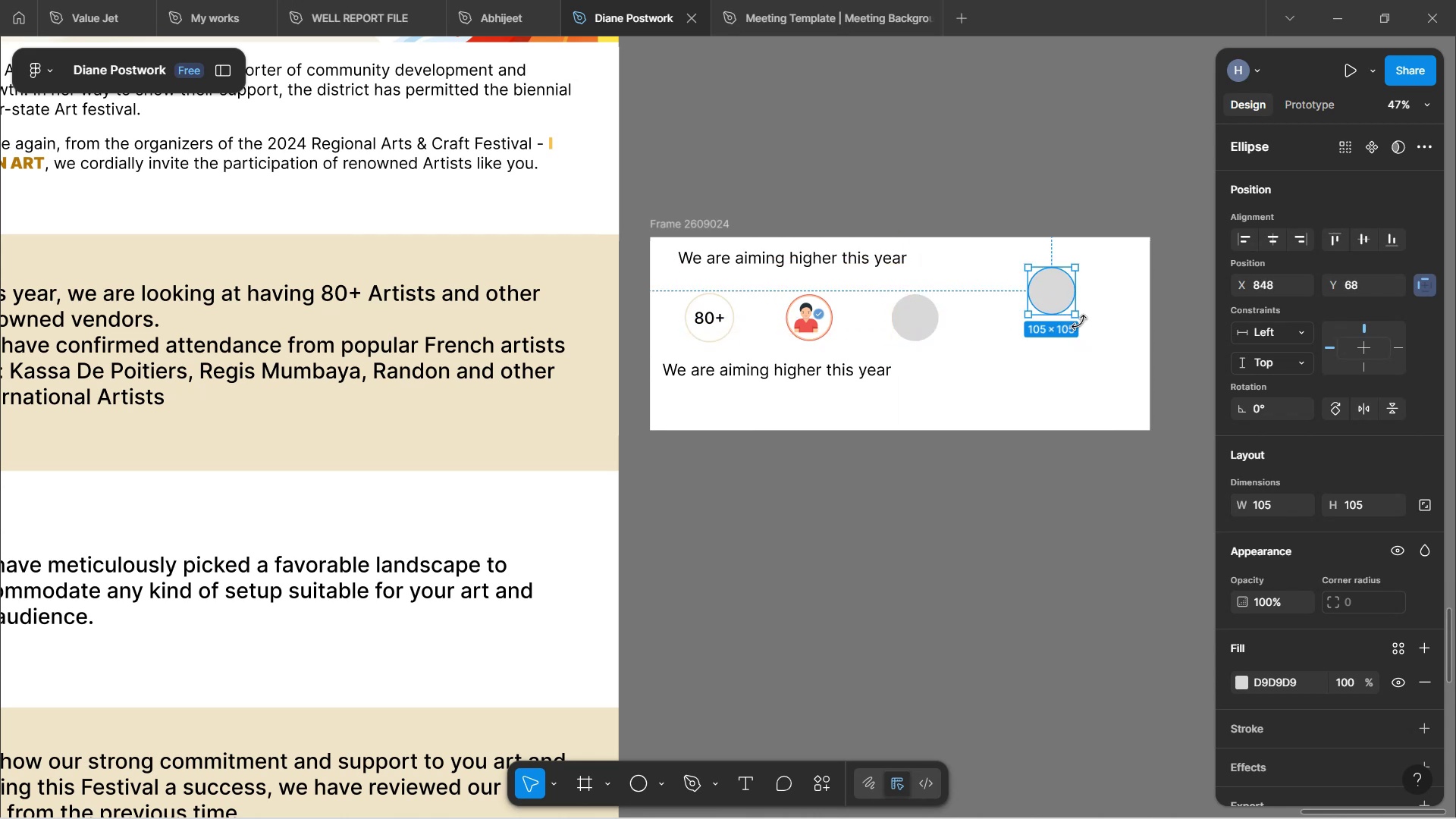 
hold_key(key=ShiftLeft, duration=1.07)
left_click_drag(start_coordinate=[1076, 316], to_coordinate=[1056, 296])
 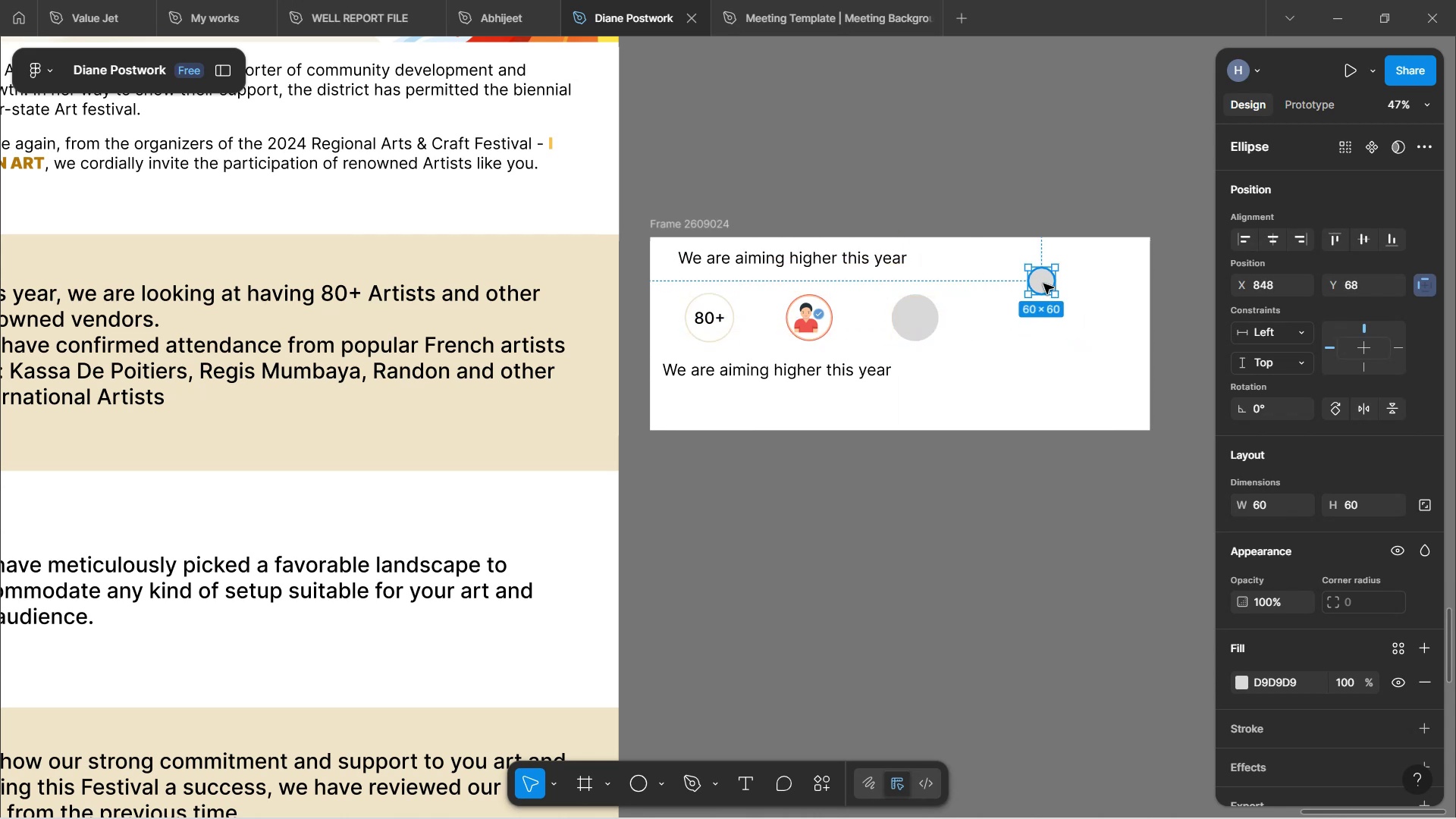 
hold_key(key=AltLeft, duration=1.52)
left_click_drag(start_coordinate=[1043, 284], to_coordinate=[1039, 316])
 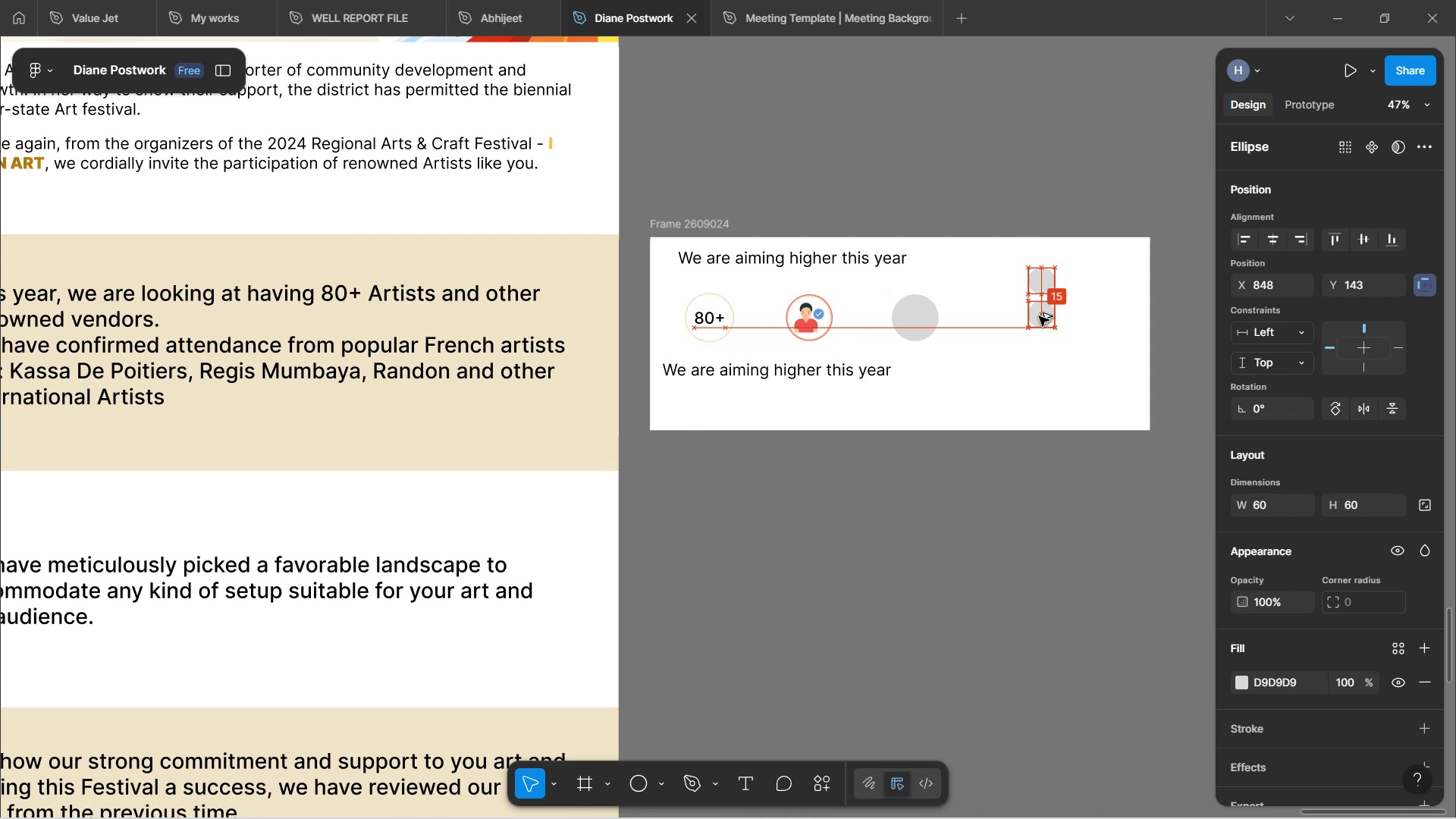 
key(Alt+AltLeft)
 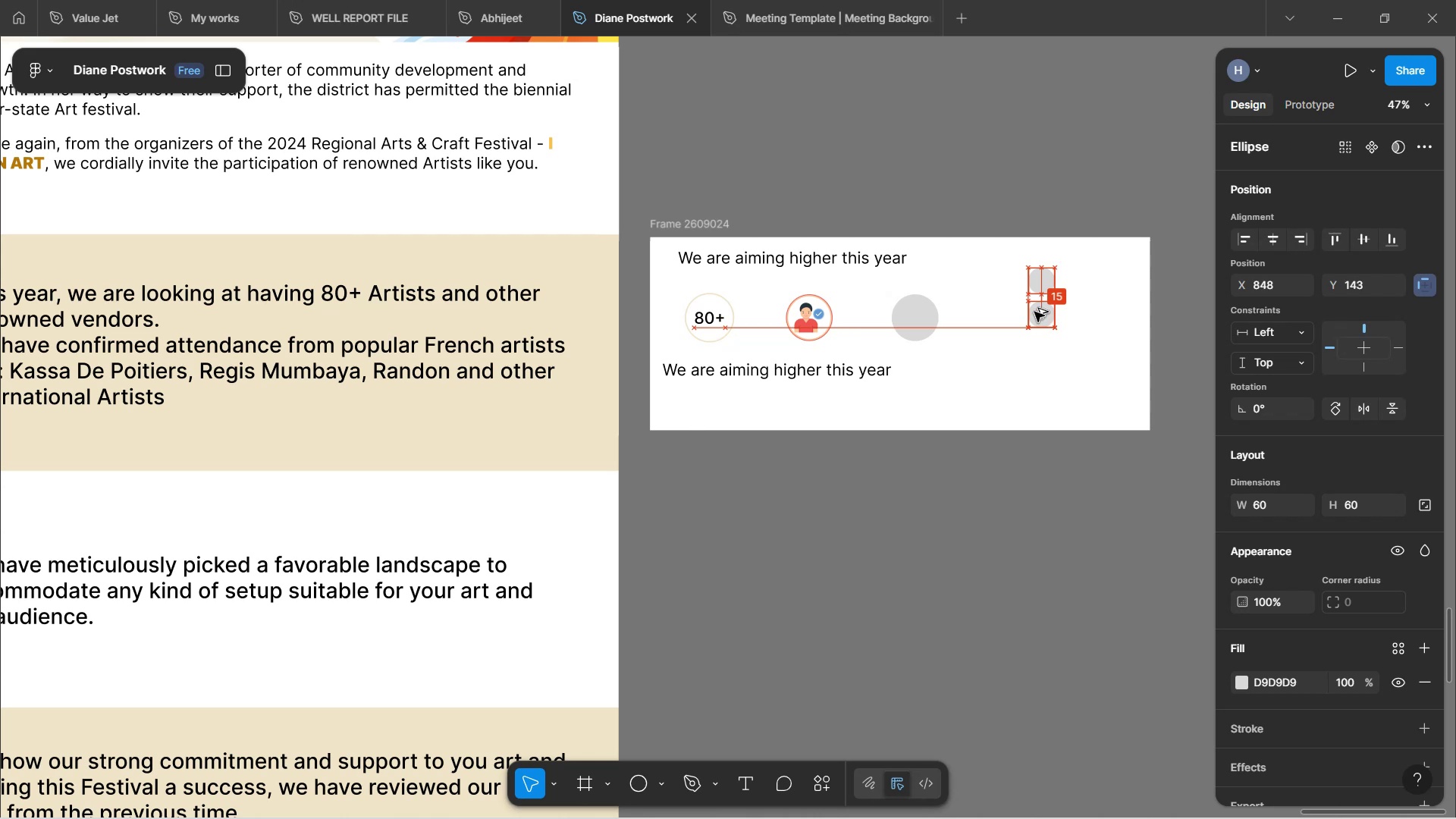 
key(Alt+AltLeft)
 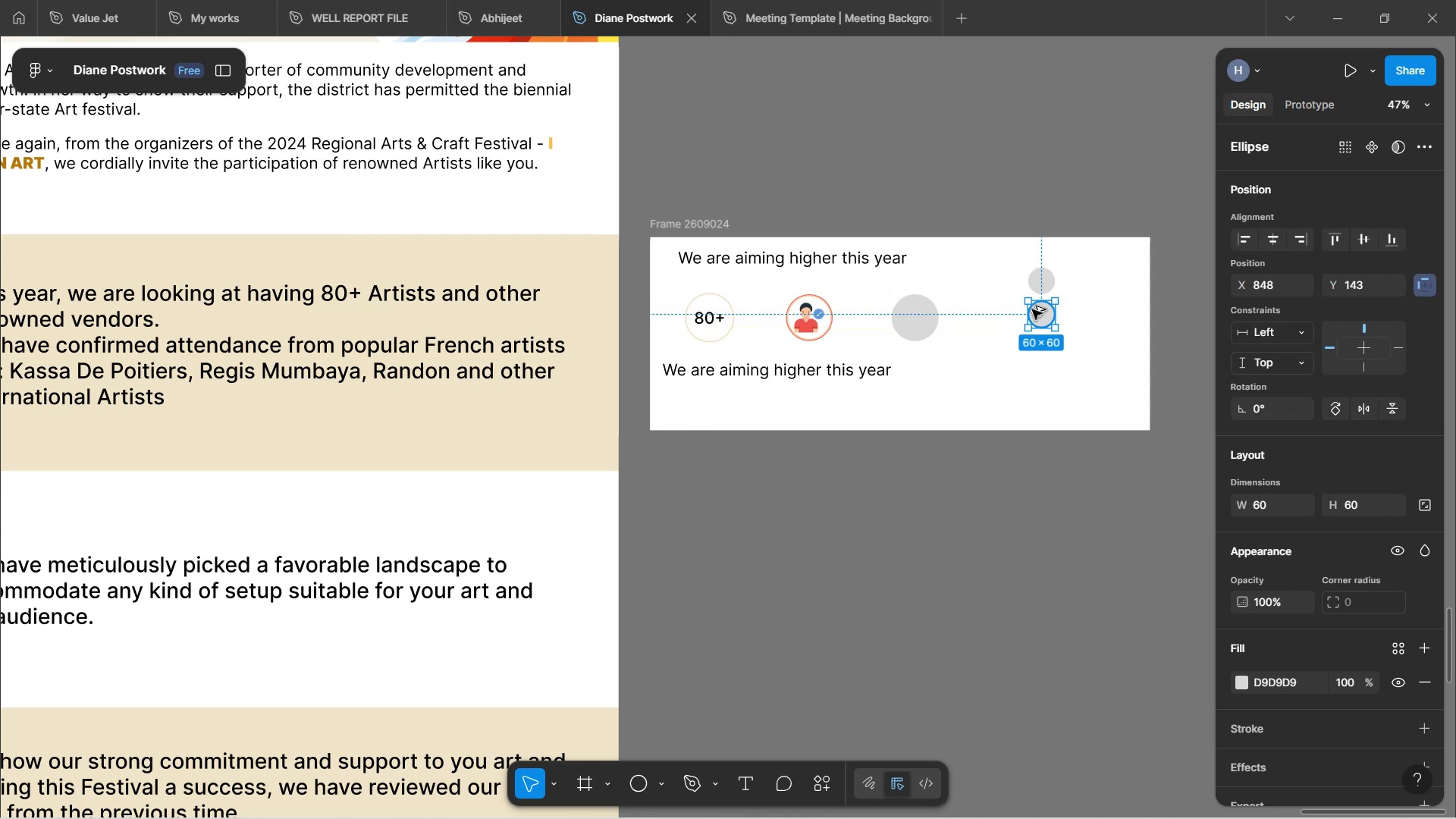 
key(Alt+AltLeft)
 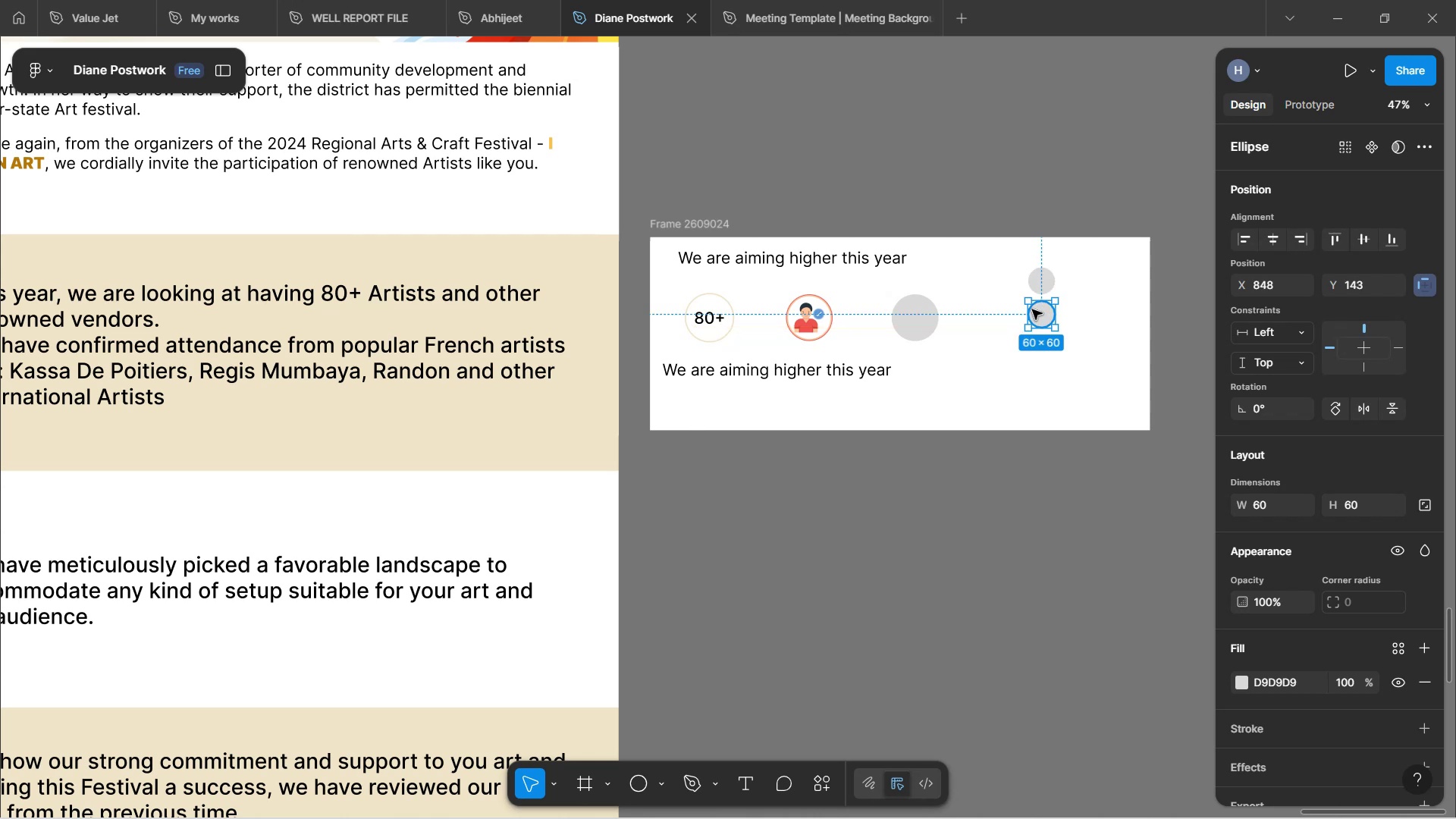 
hold_key(key=AltLeft, duration=1.53)
left_click_drag(start_coordinate=[1039, 314], to_coordinate=[1037, 352])
 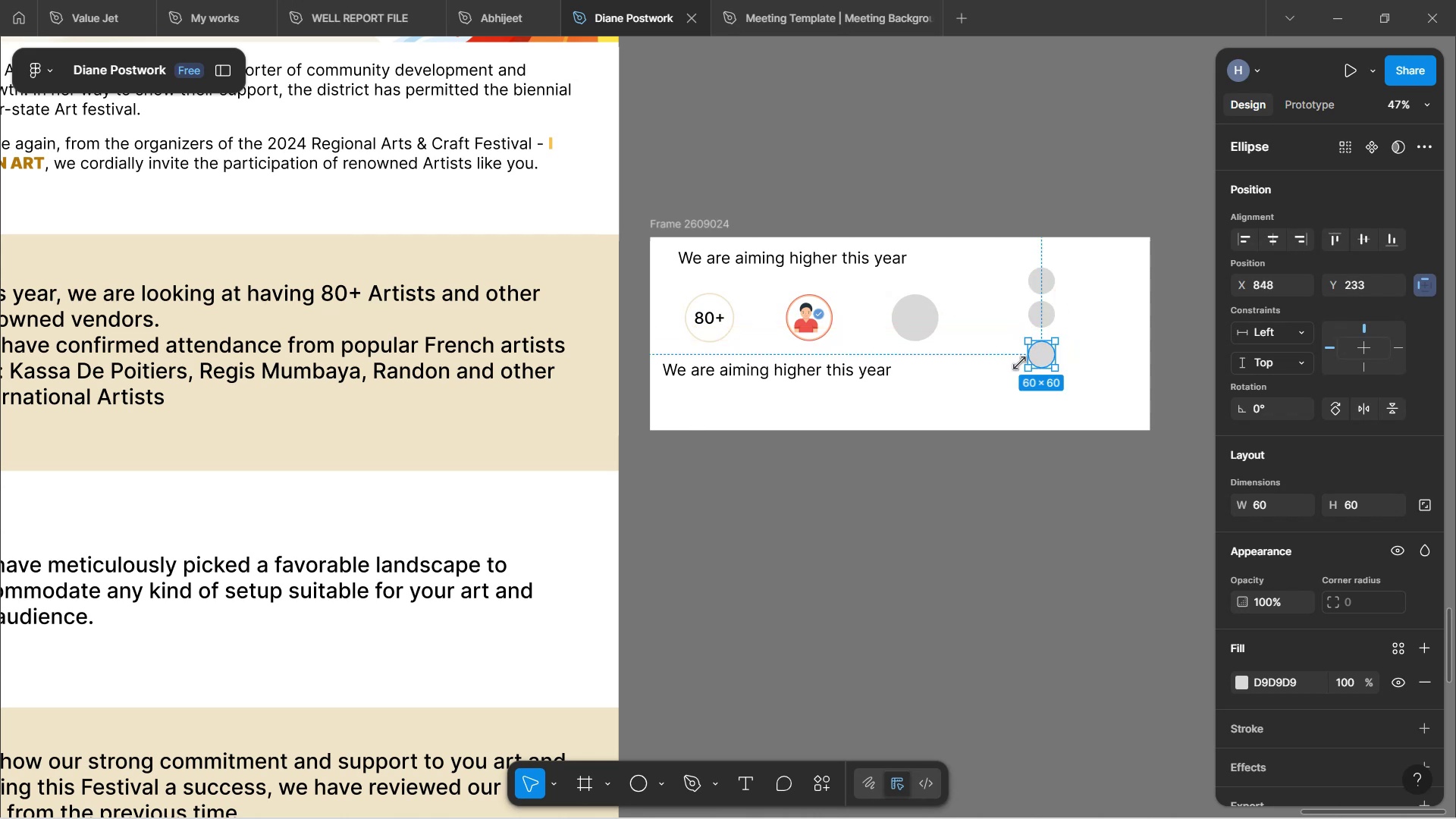 
hold_key(key=AltLeft, duration=0.34)
 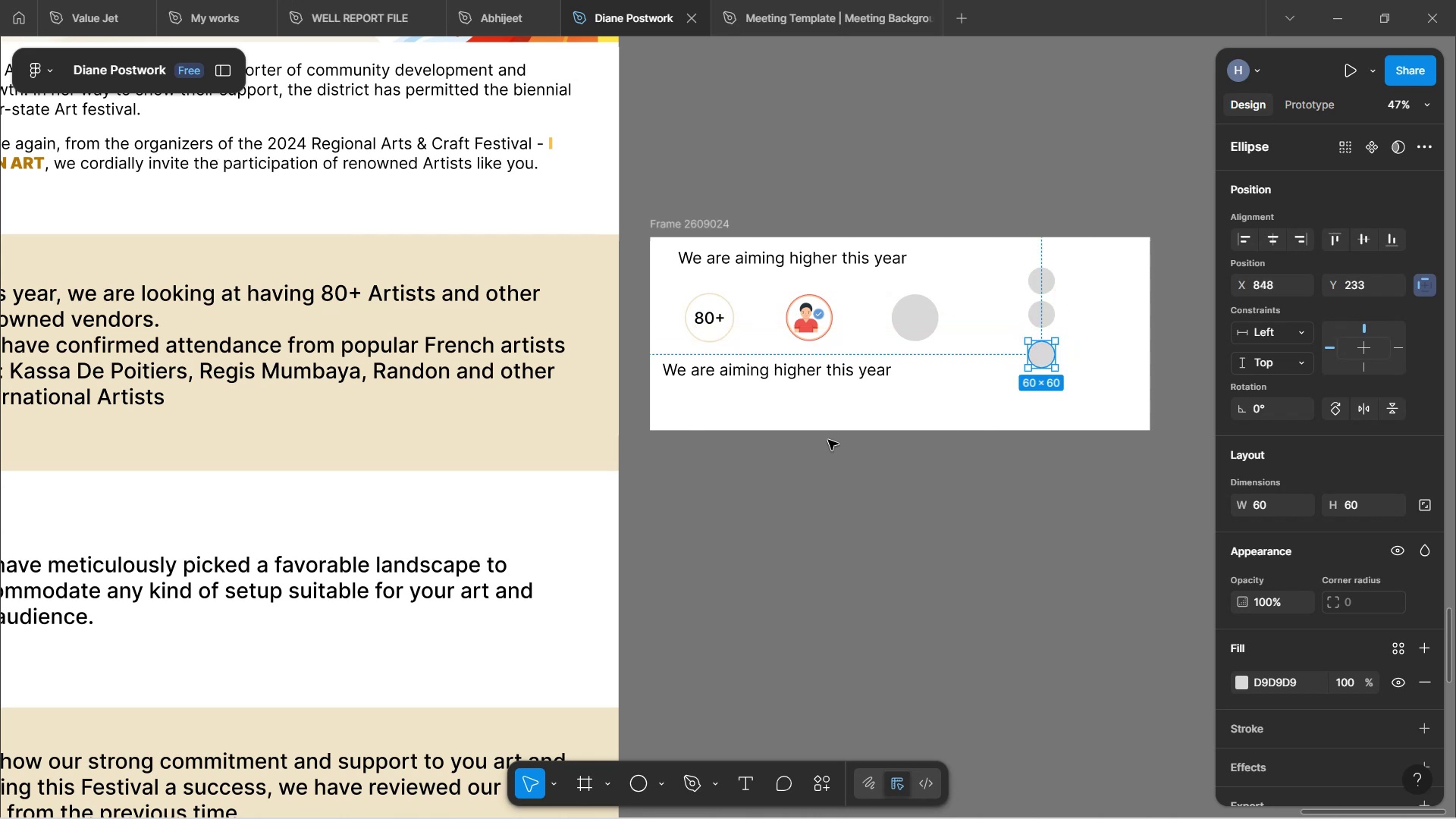 
hold_key(key=ControlLeft, duration=0.44)
scroll: coordinate [779, 388], scroll_direction: up, amount: 2.0
 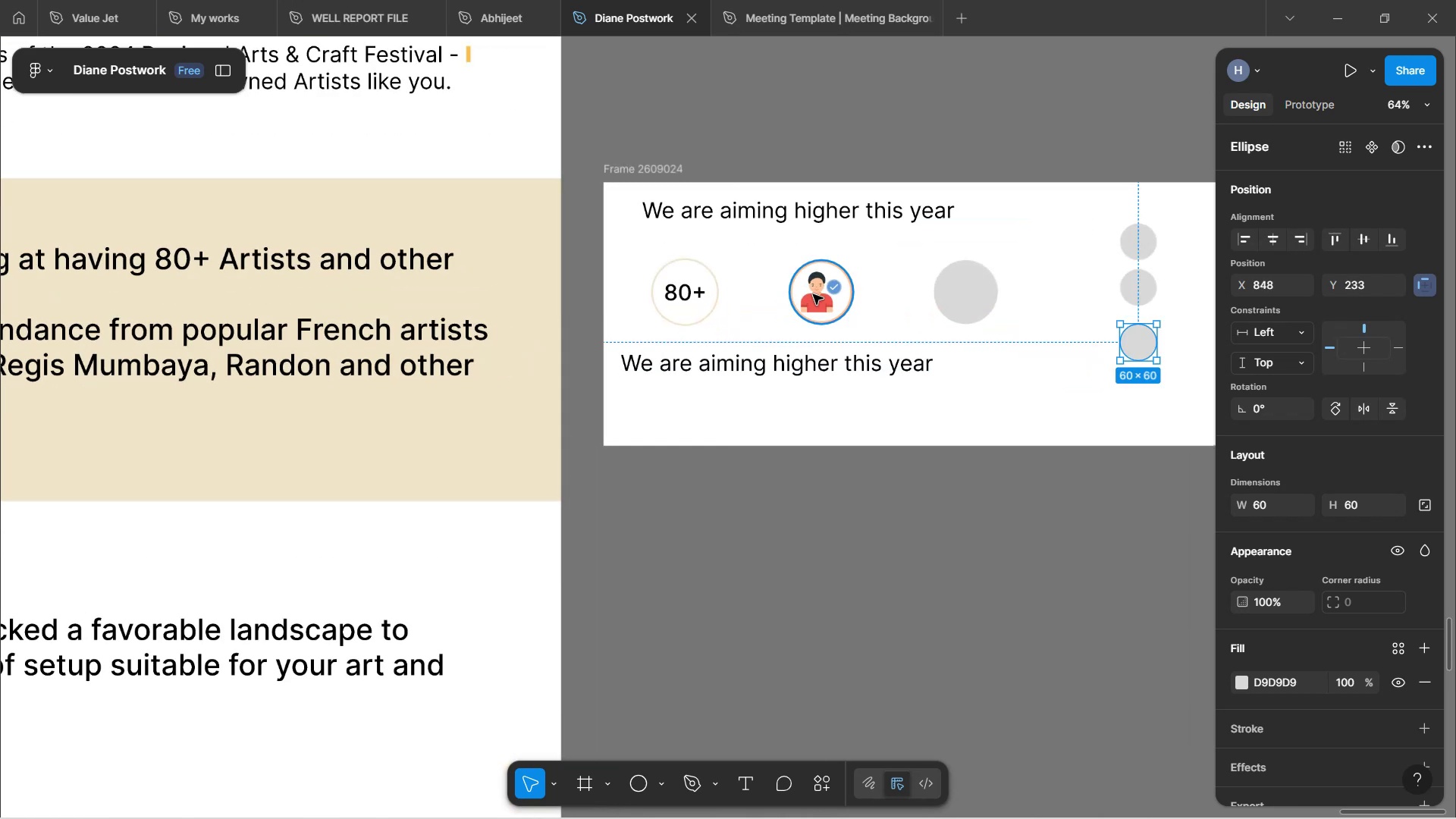 
left_click([813, 289])
 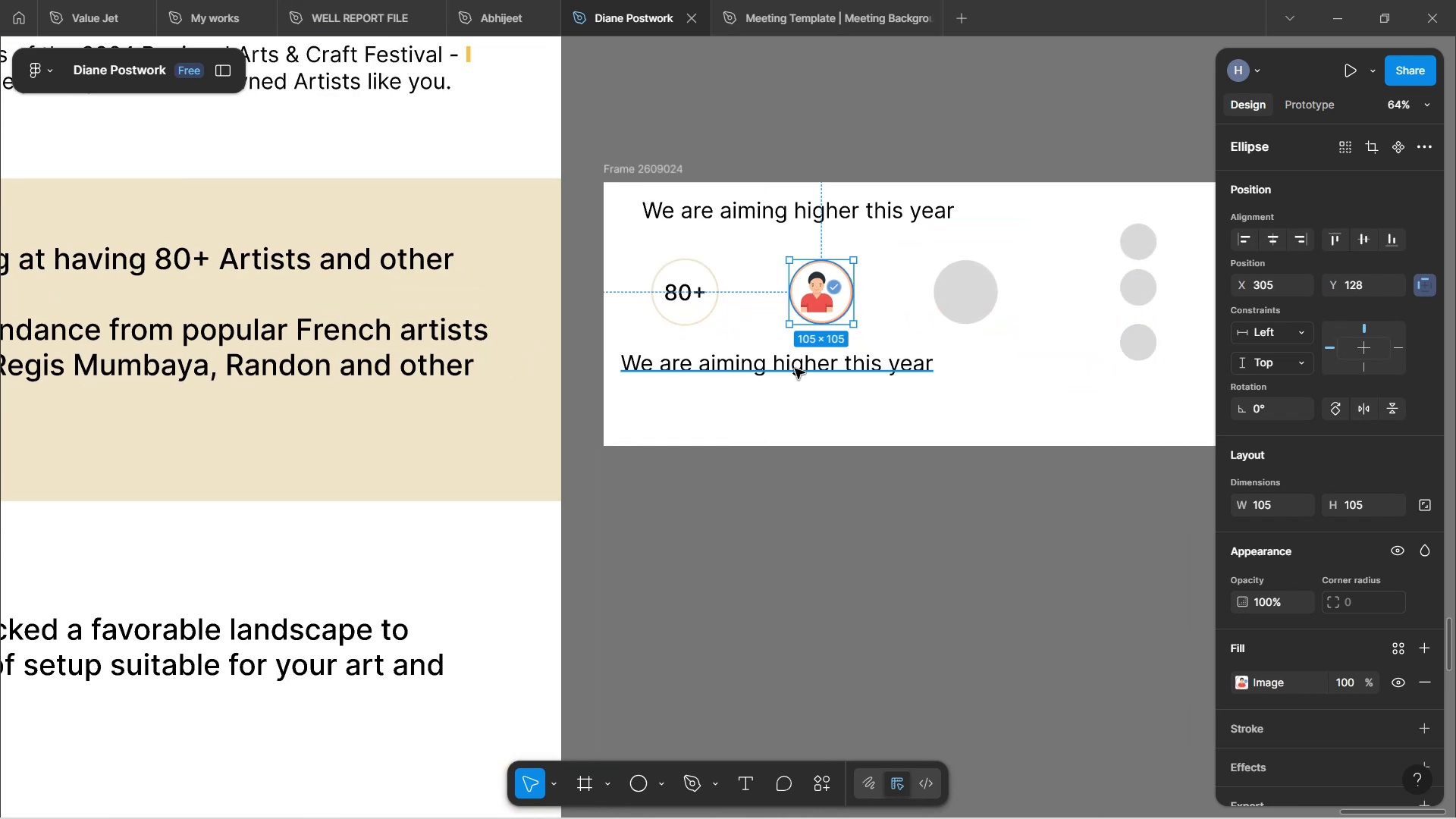 
left_click([796, 369])
 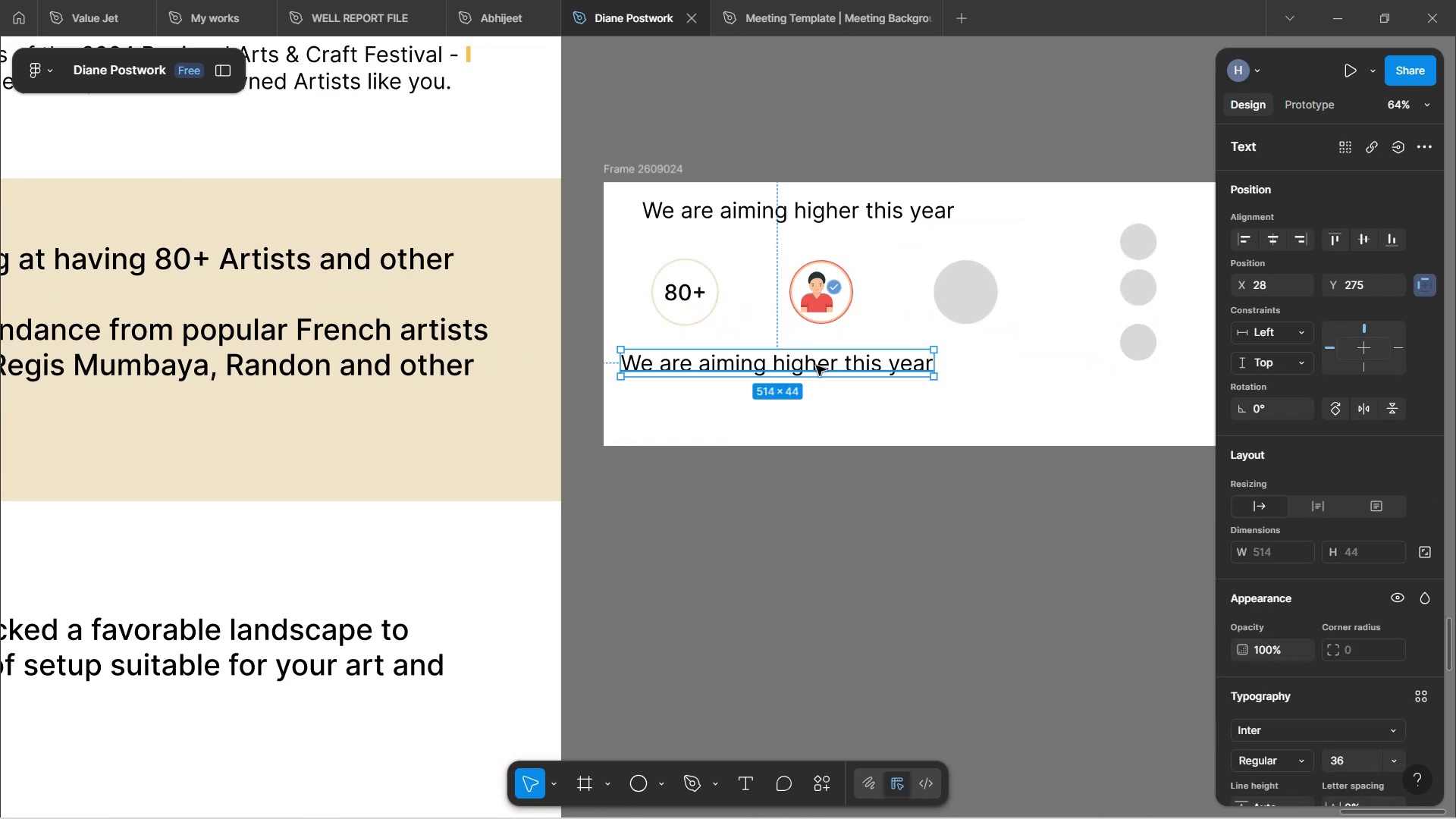 
double_click([818, 364])
 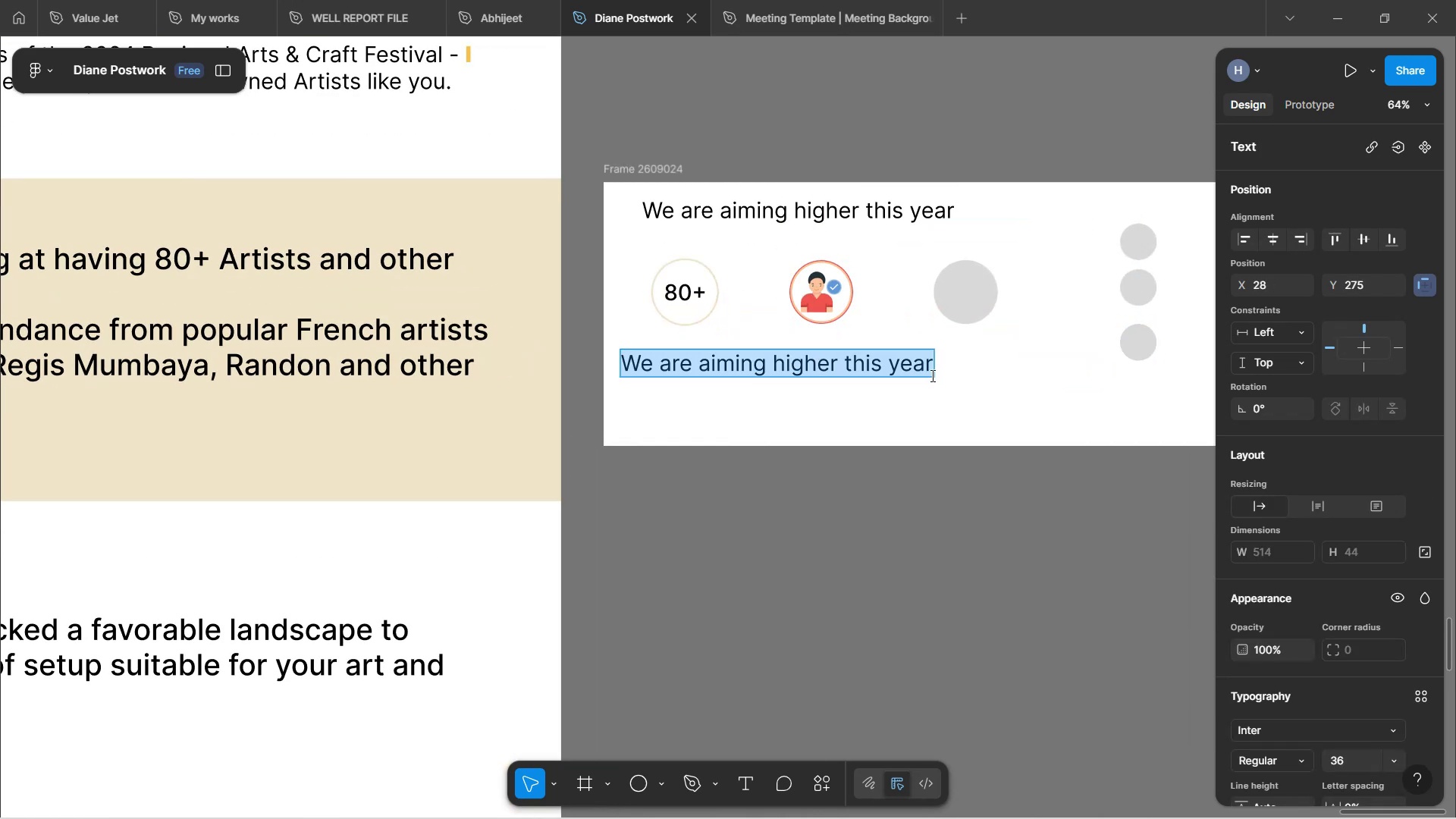 
left_click([993, 406])
 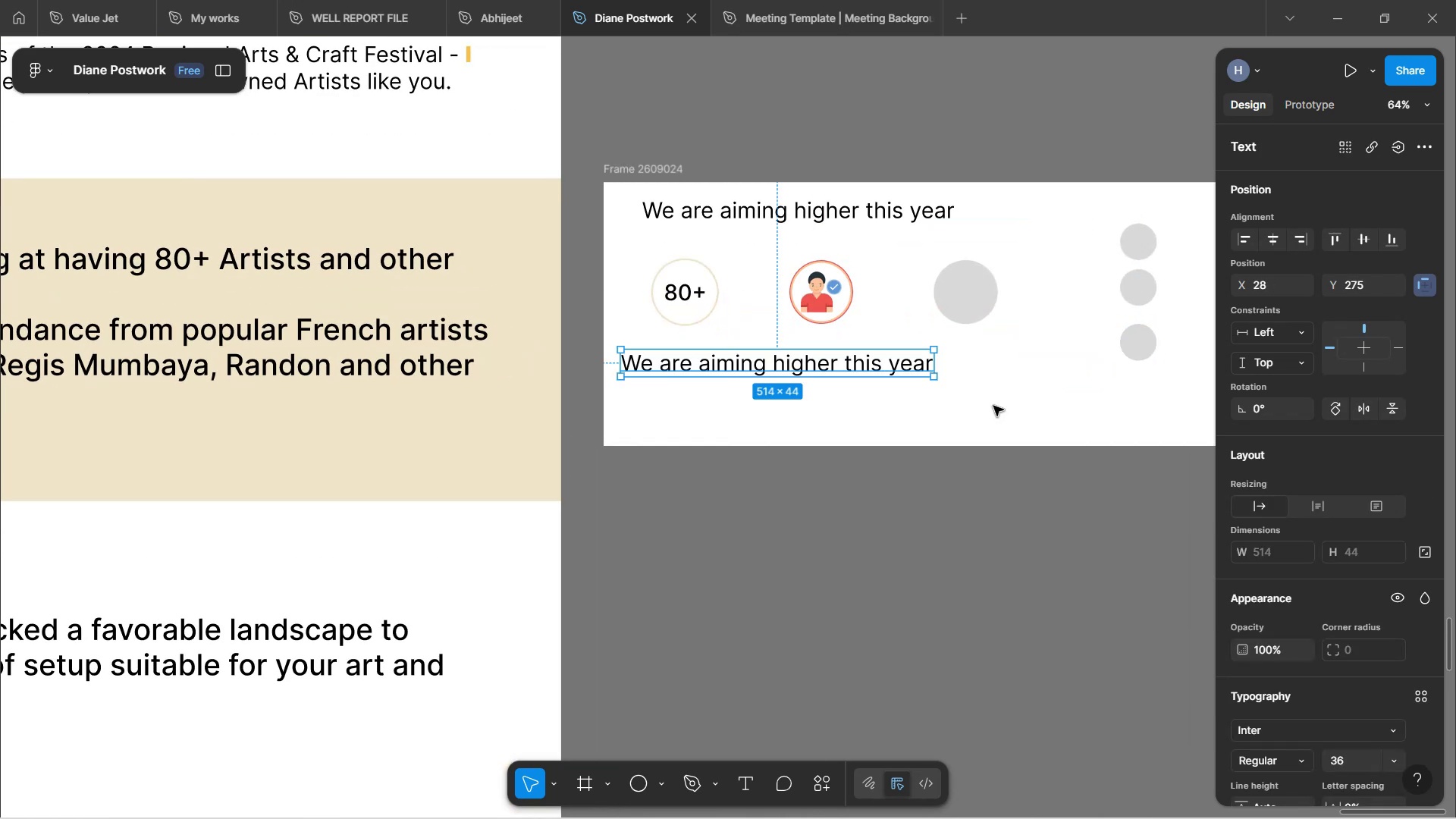 
hold_key(key=ControlLeft, duration=1.07)
scroll: coordinate [1002, 397], scroll_direction: down, amount: 3.0
 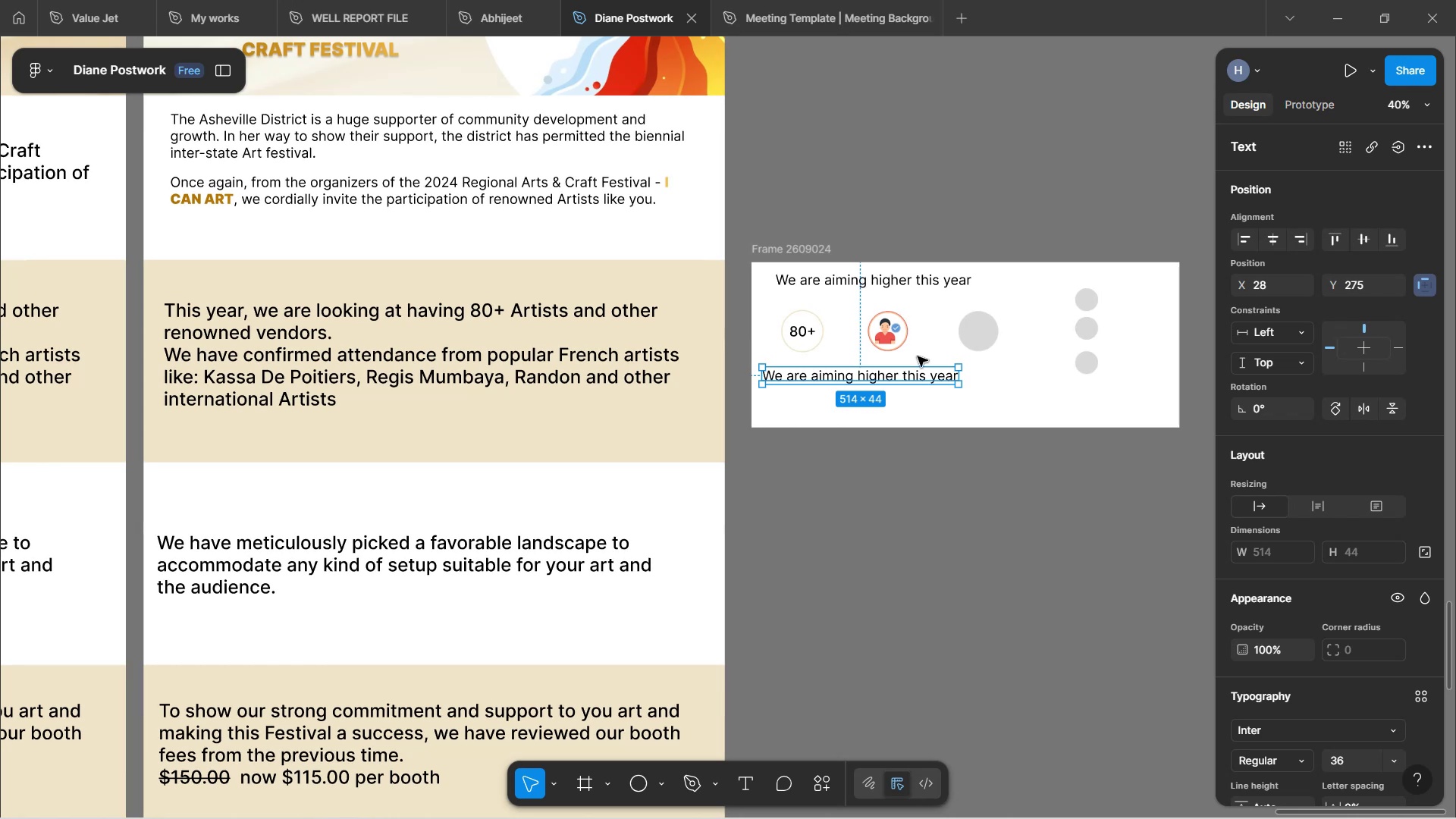 
left_click([655, 431])
 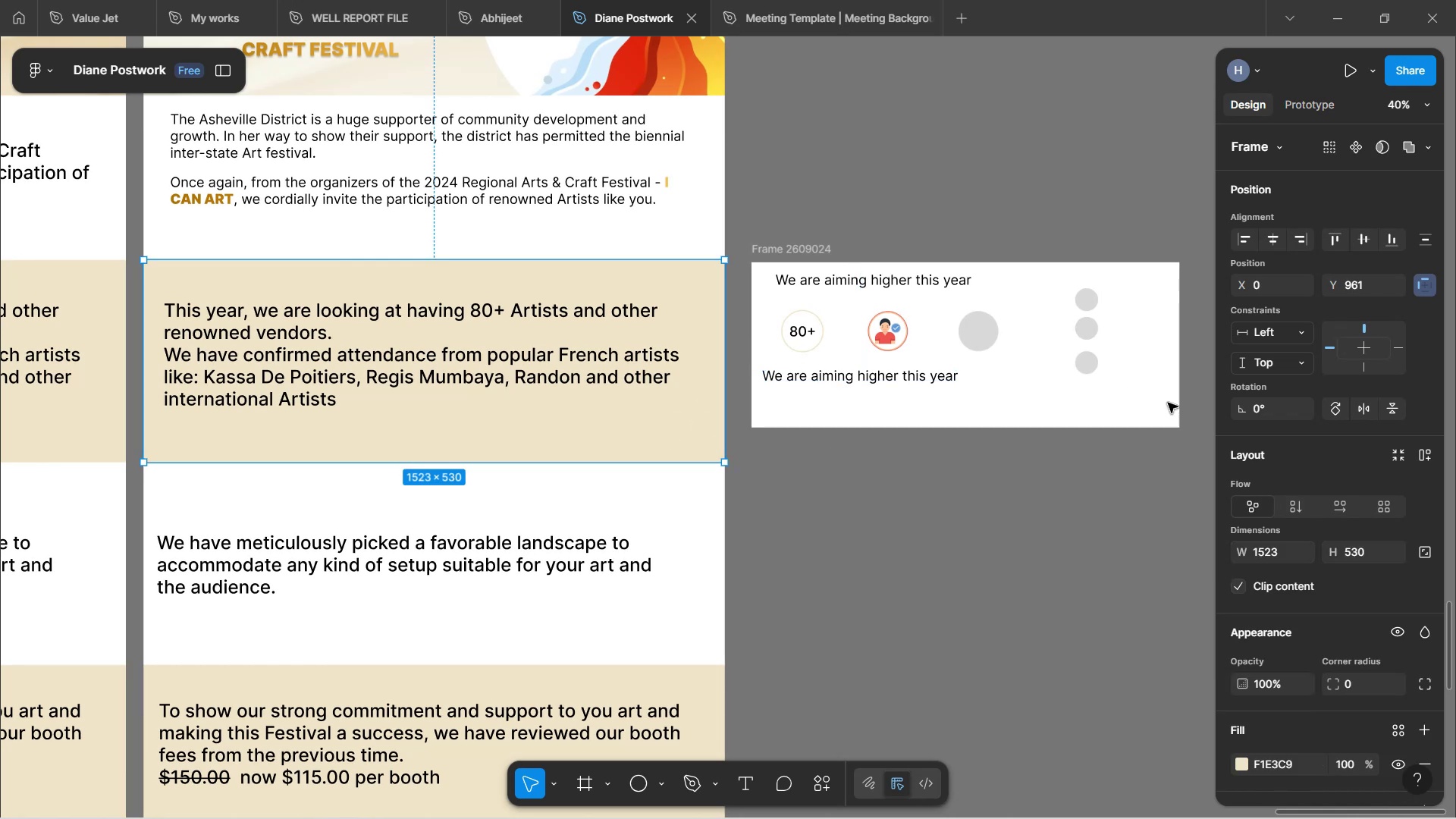 
left_click([1061, 402])
 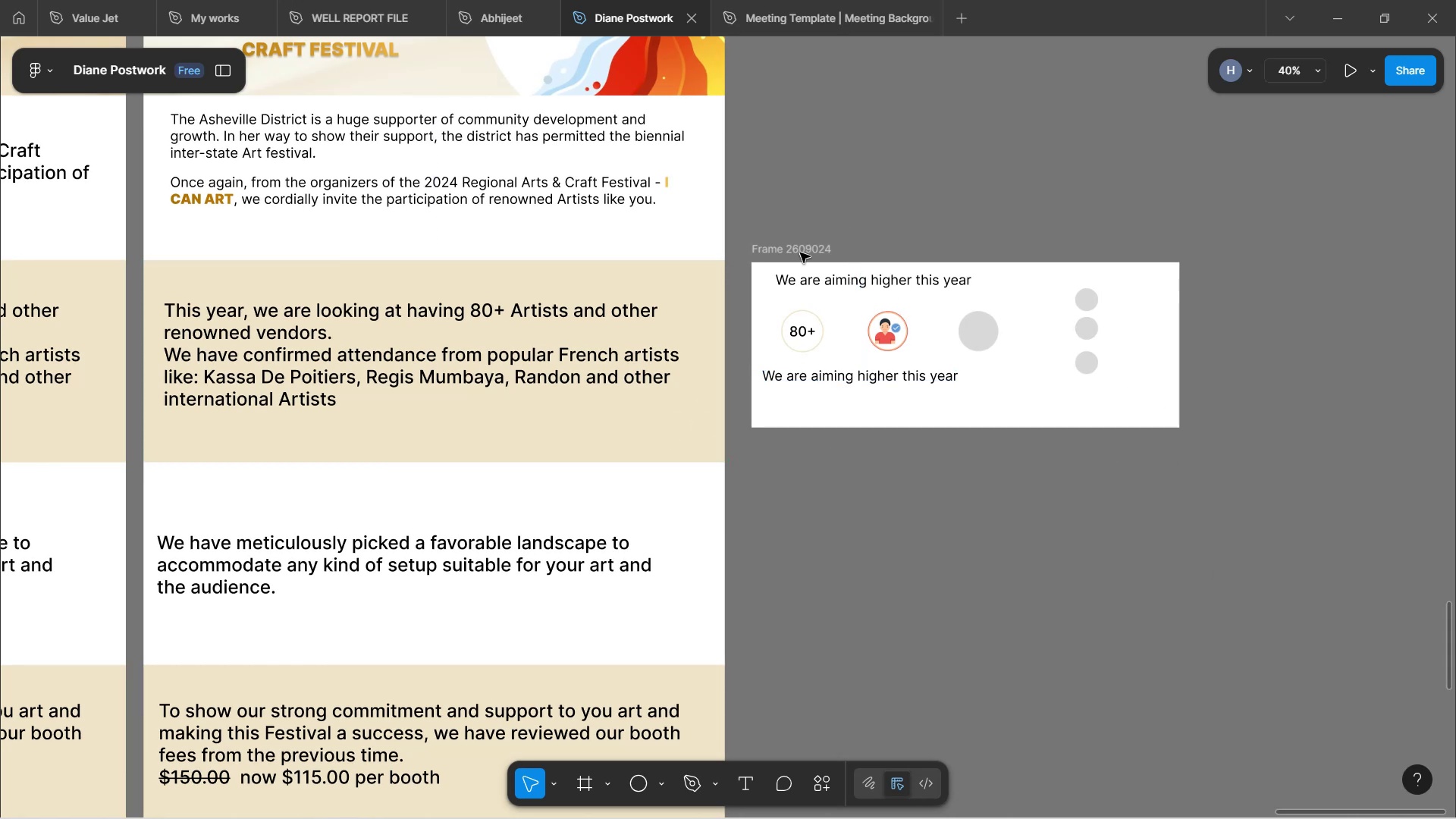 
left_click([800, 253])
 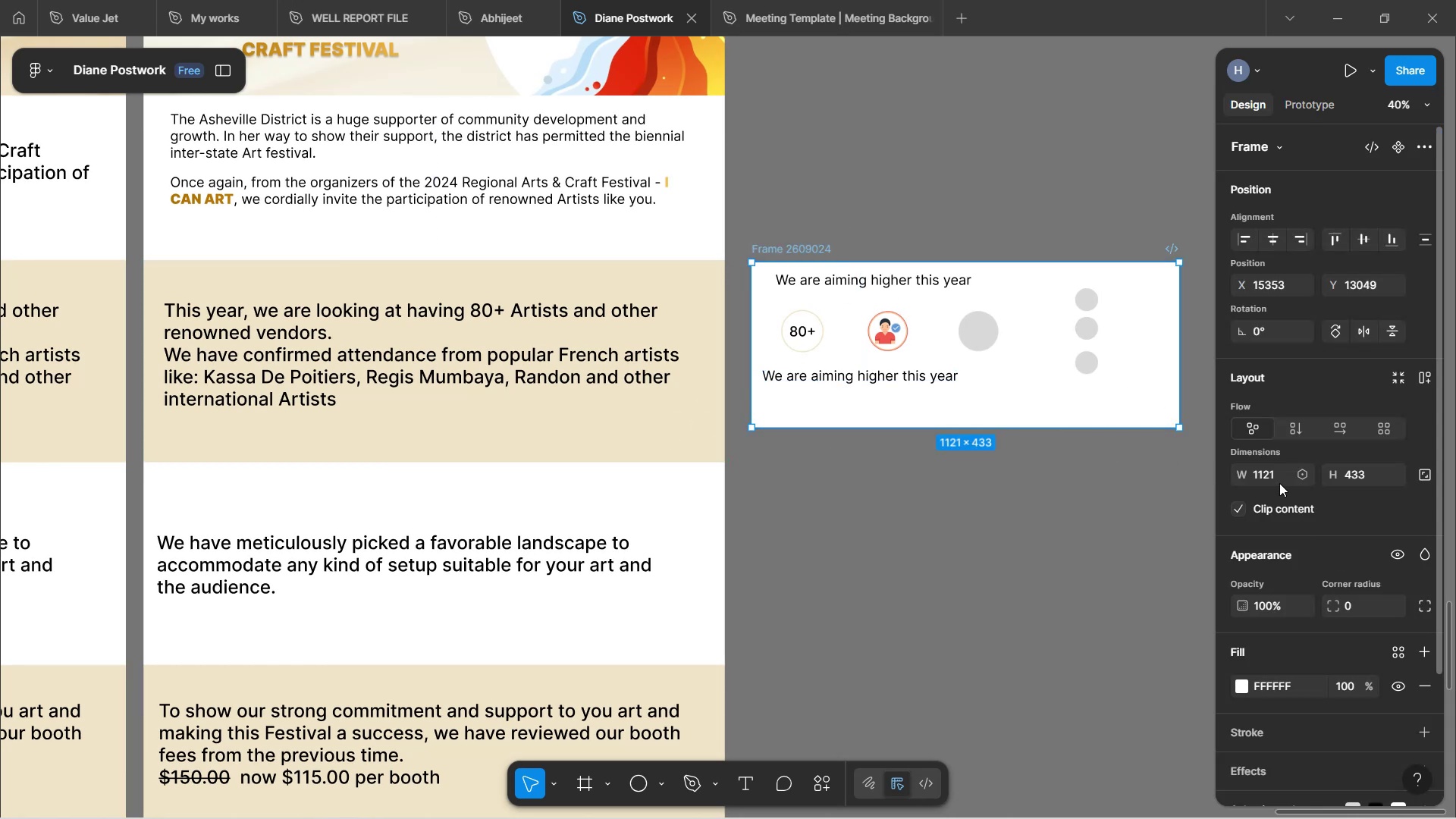 
left_click([1279, 483])
 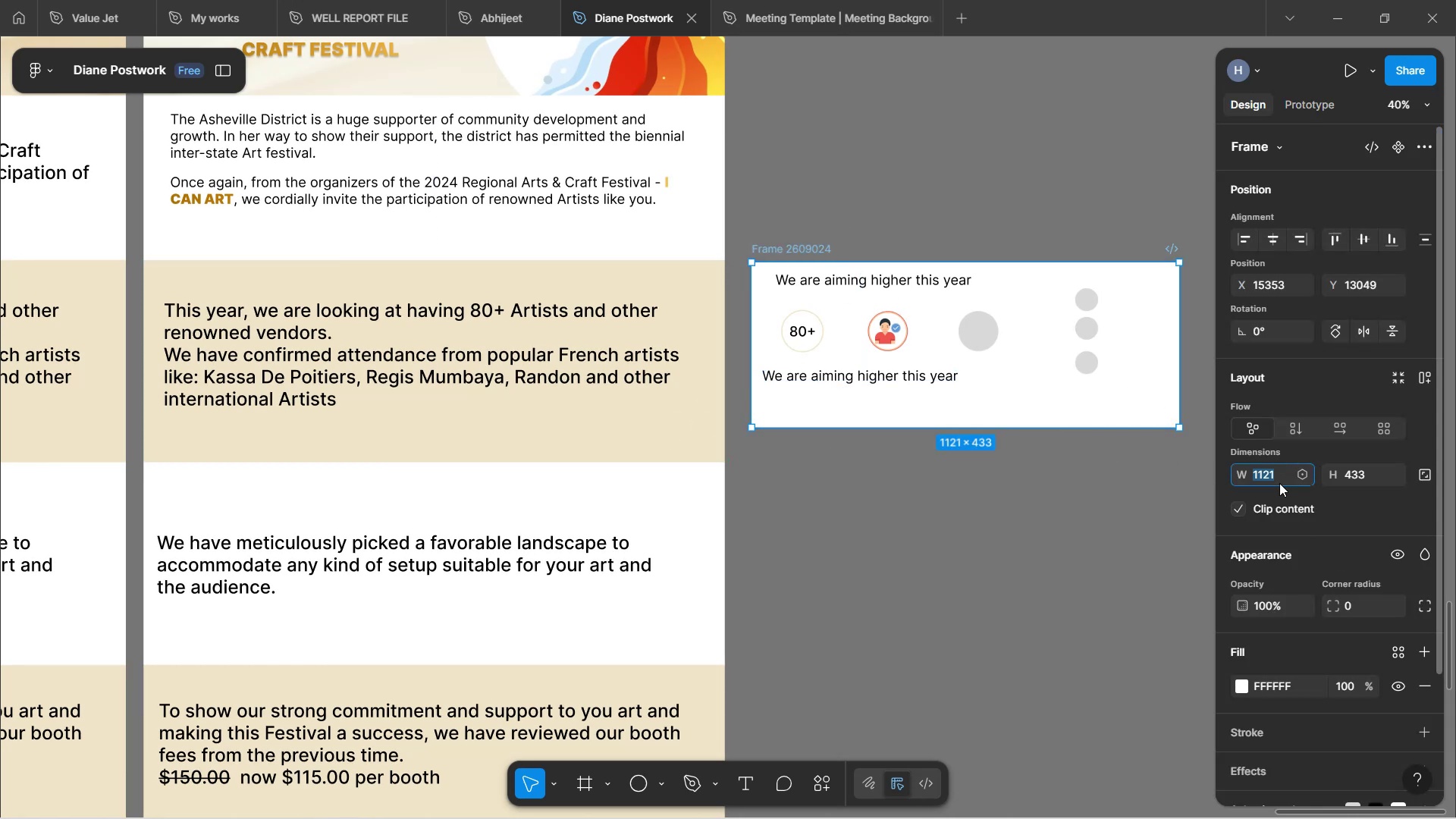 
type(1523)
 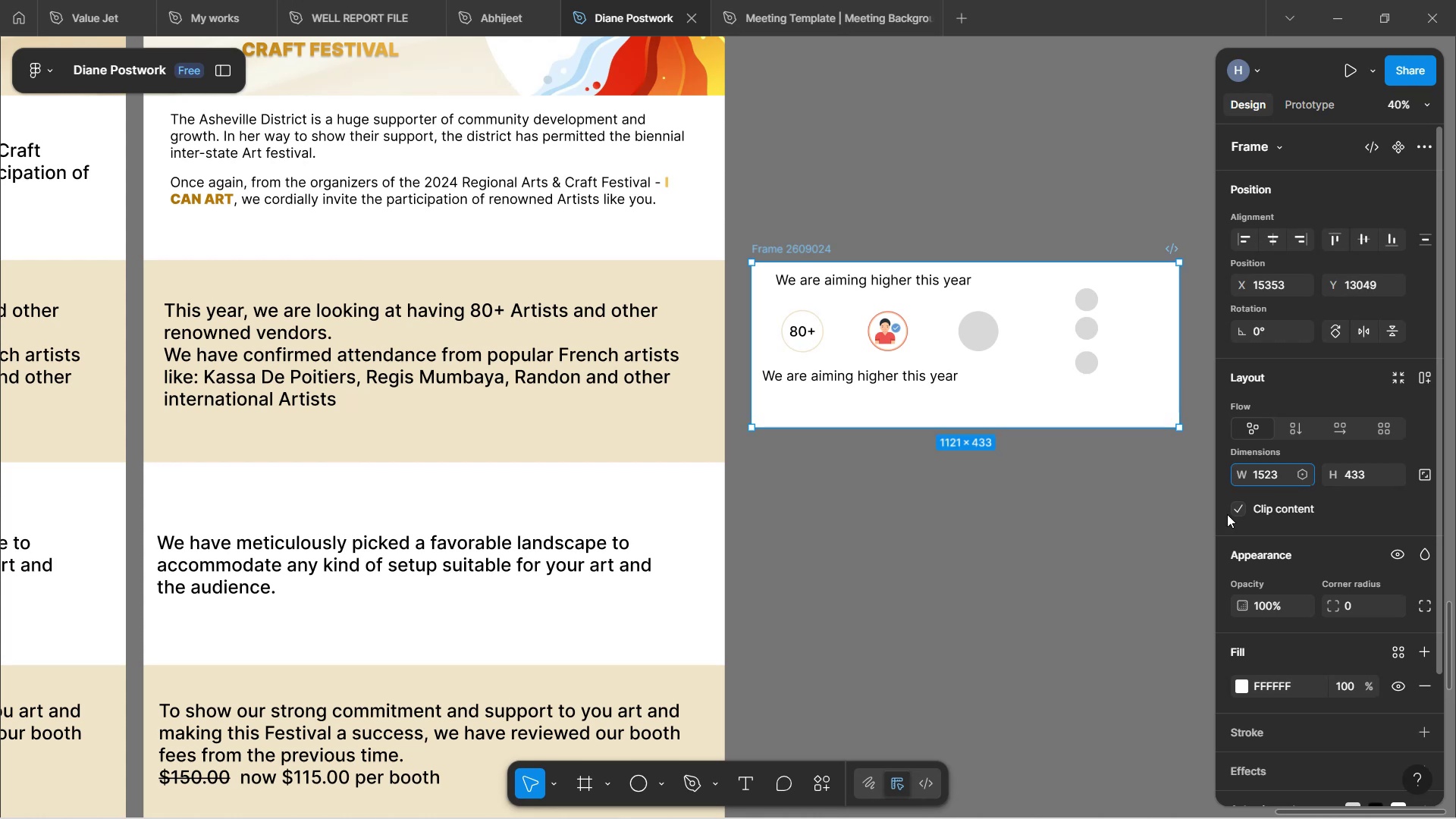 
left_click([1119, 519])
 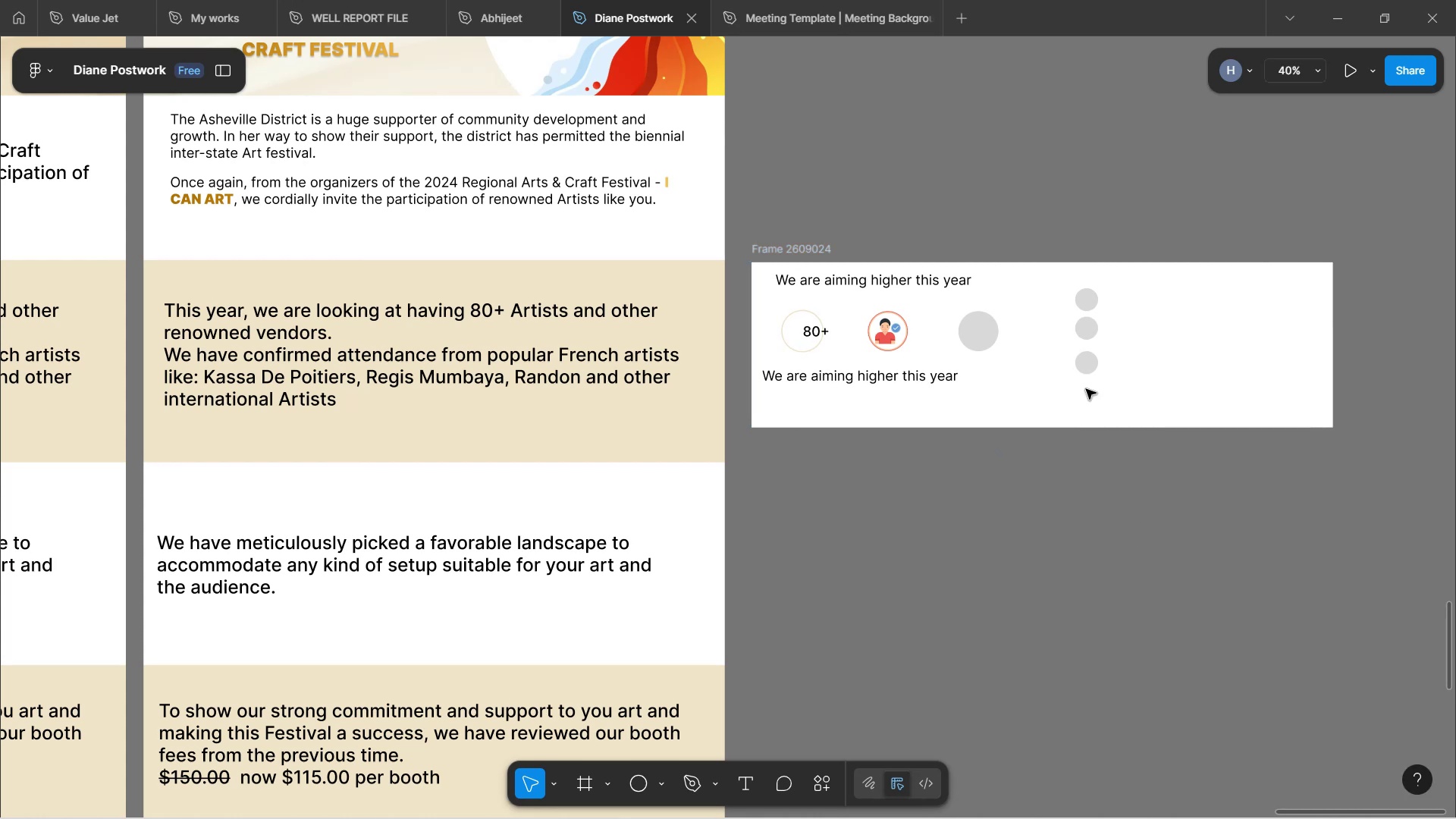 
hold_key(key=ControlLeft, duration=1.07)
scroll: coordinate [1086, 389], scroll_direction: up, amount: 2.0
 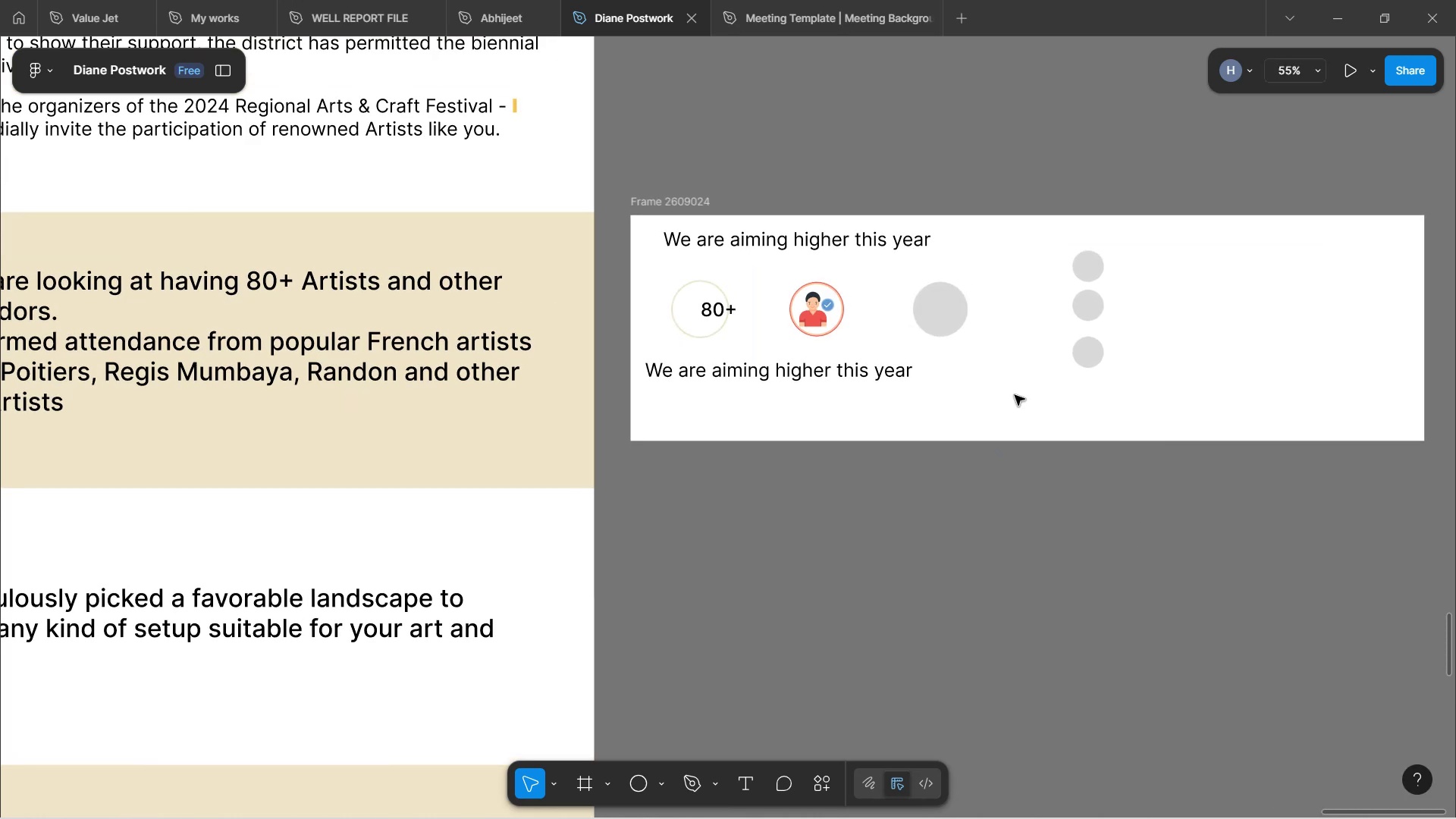 
hold_key(key=ControlLeft, duration=0.82)
scroll: coordinate [727, 290], scroll_direction: up, amount: 2.0
 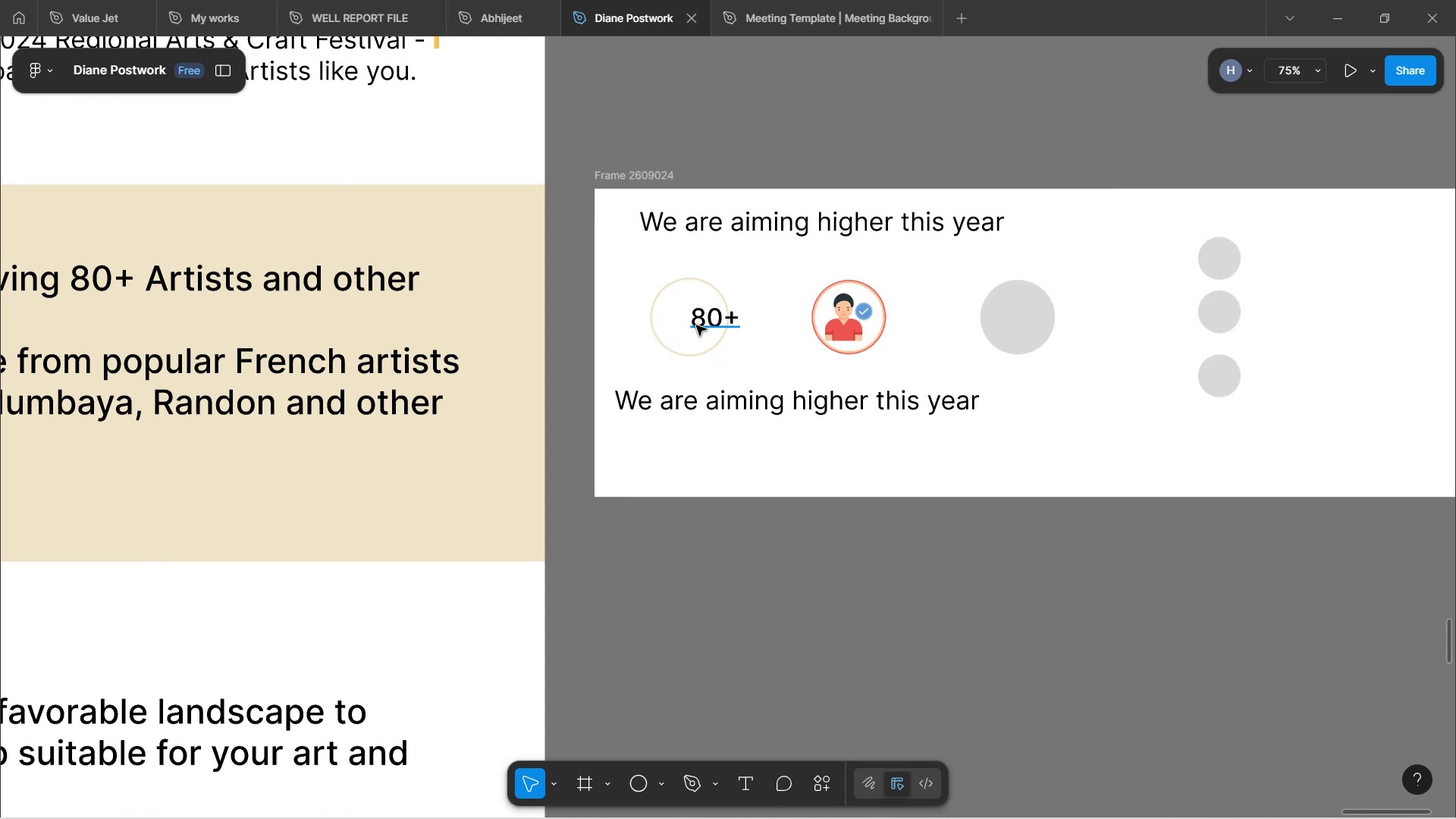 
left_click([707, 325])
 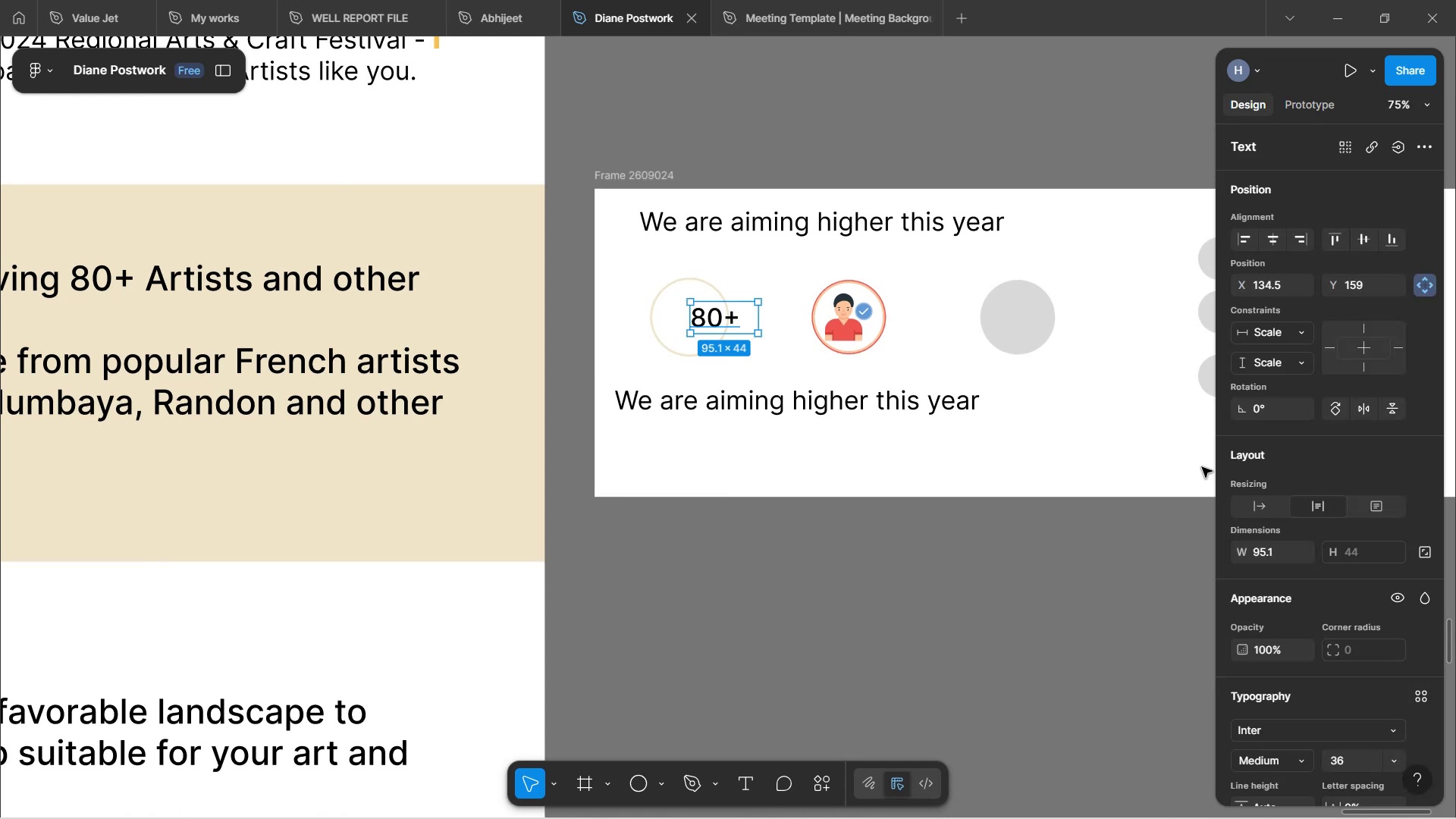 
left_click([1254, 510])
 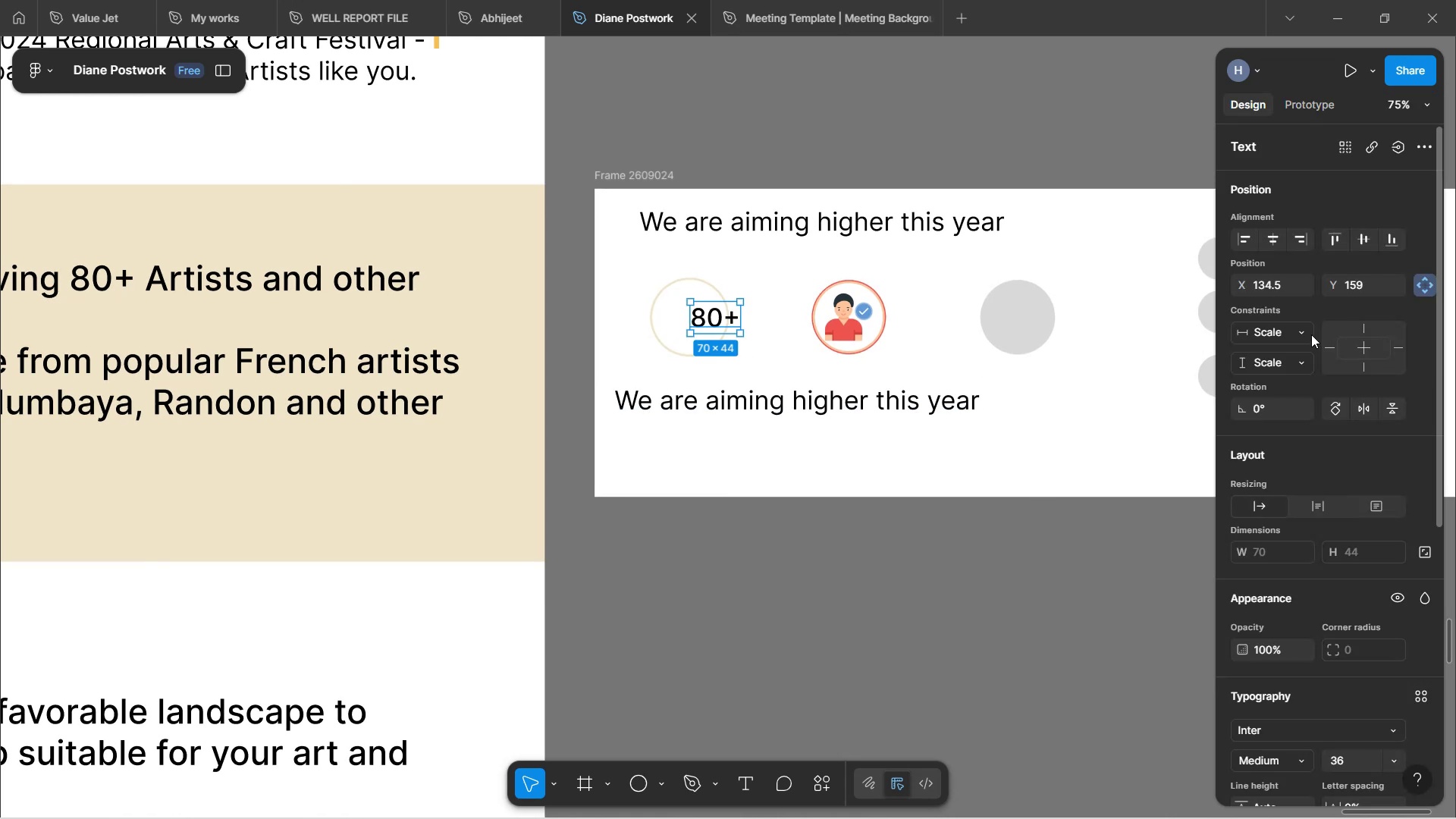 
left_click([1300, 334])
 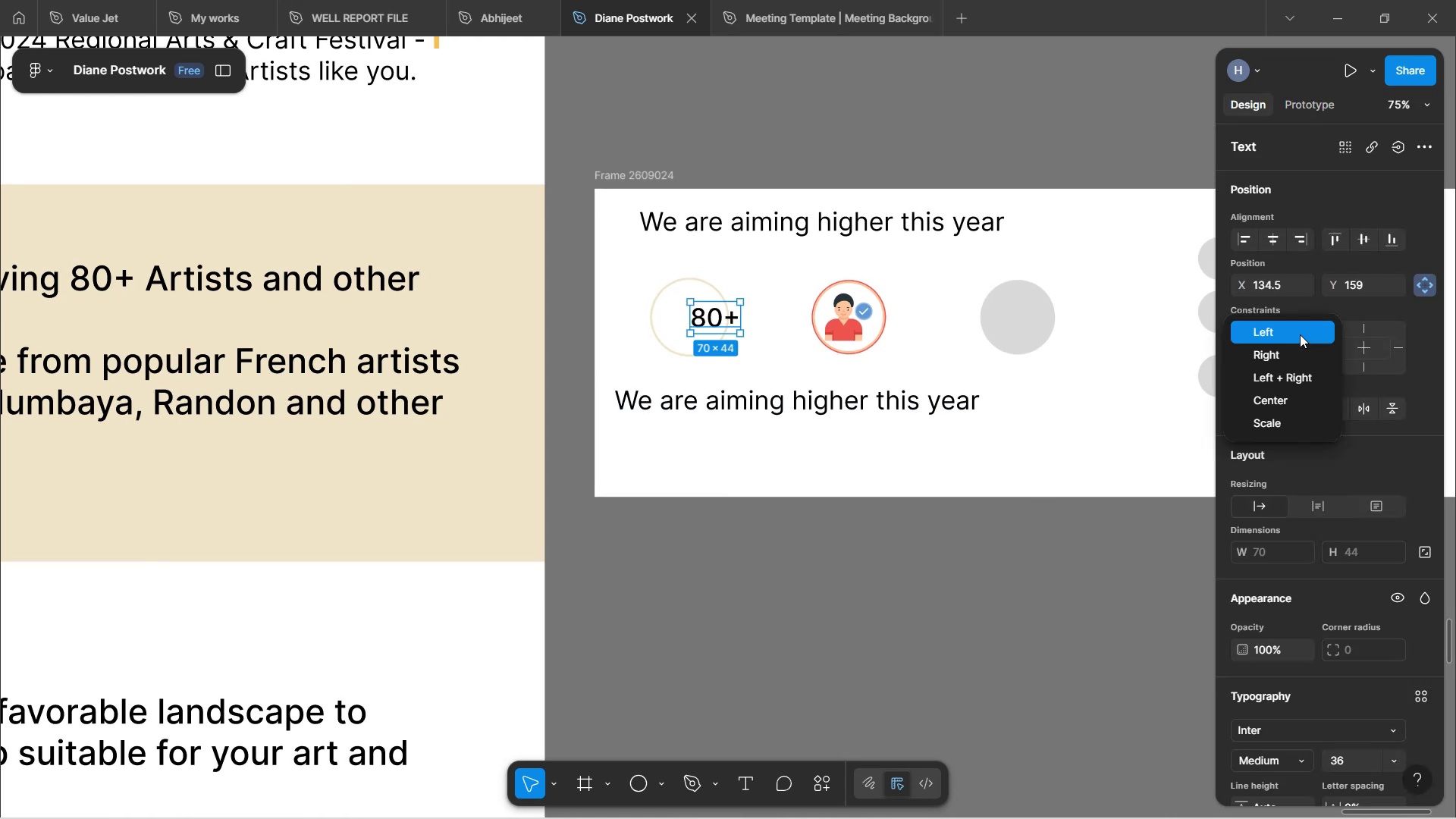 
mouse_move([1279, 347])
 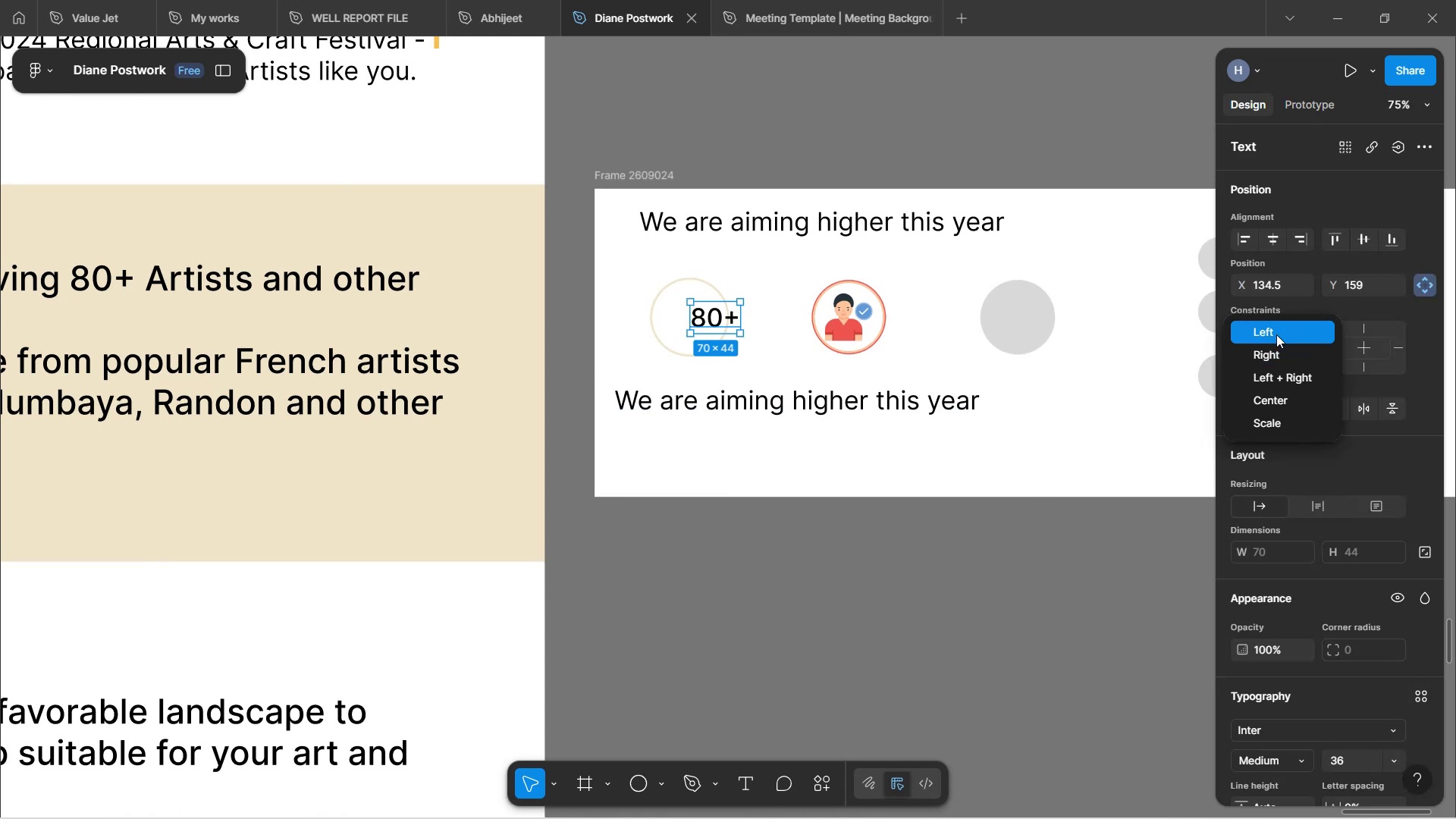 
left_click([1276, 334])
 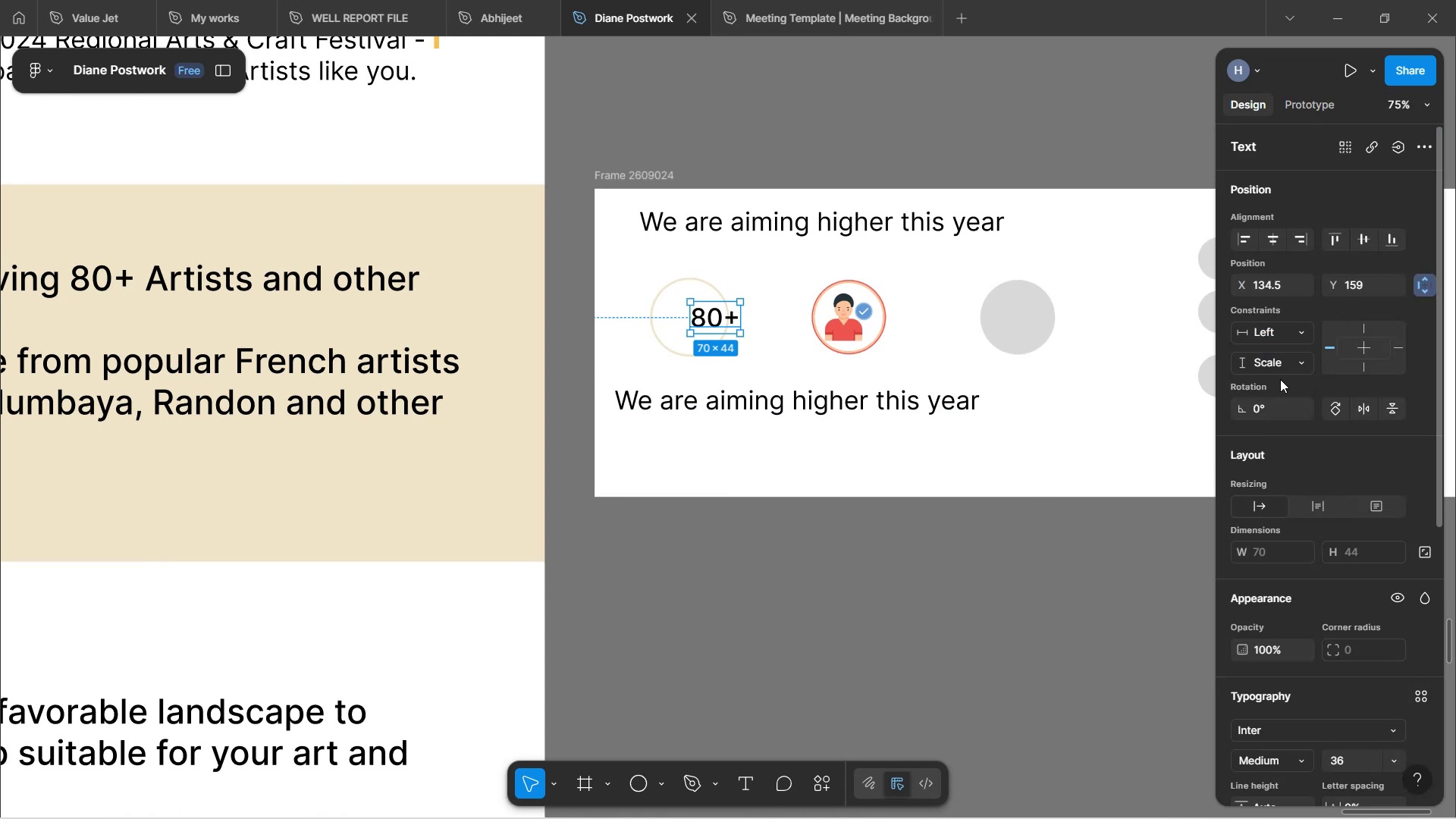 
left_click([1278, 356])
 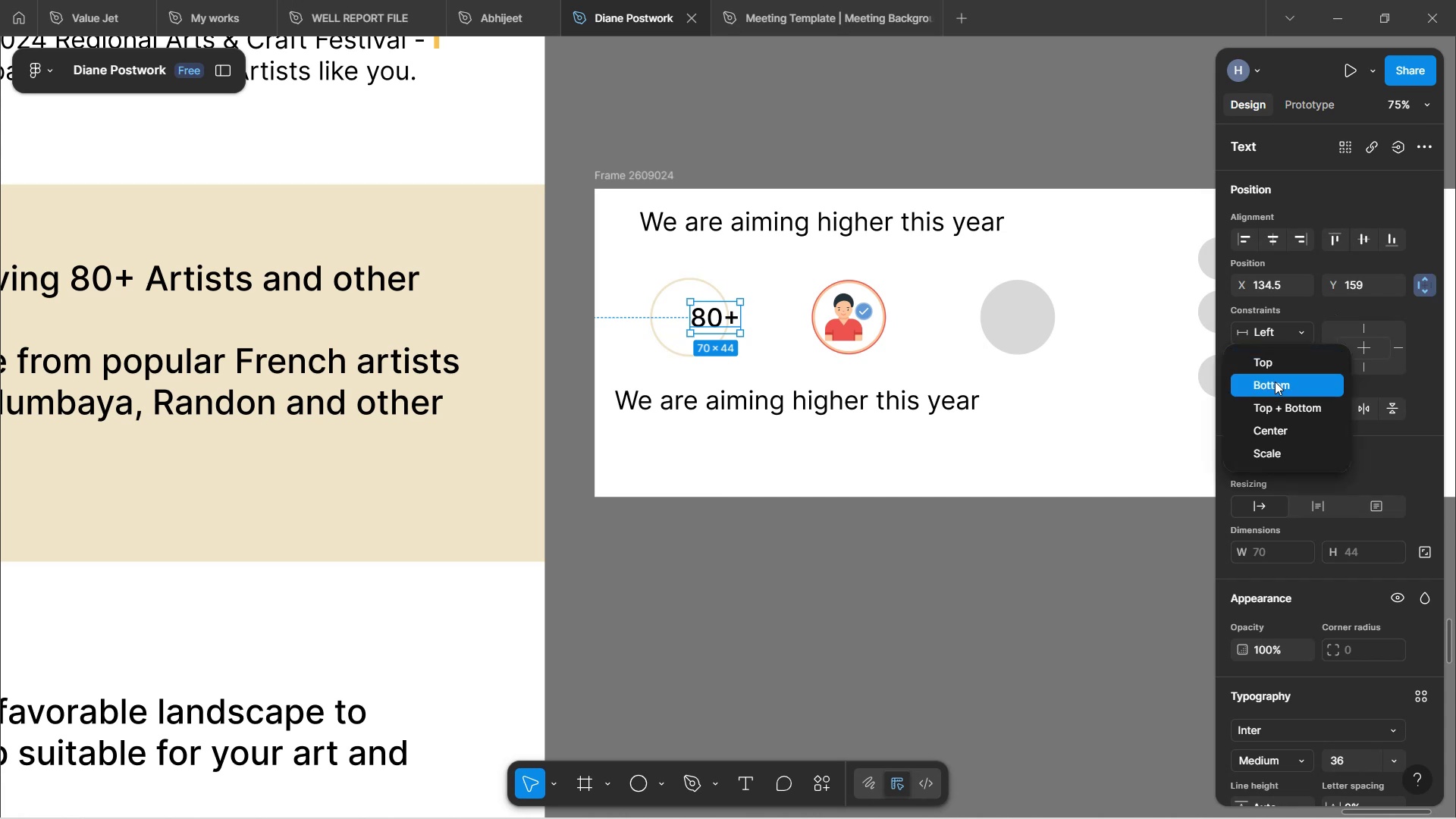 
left_click([1270, 365])
 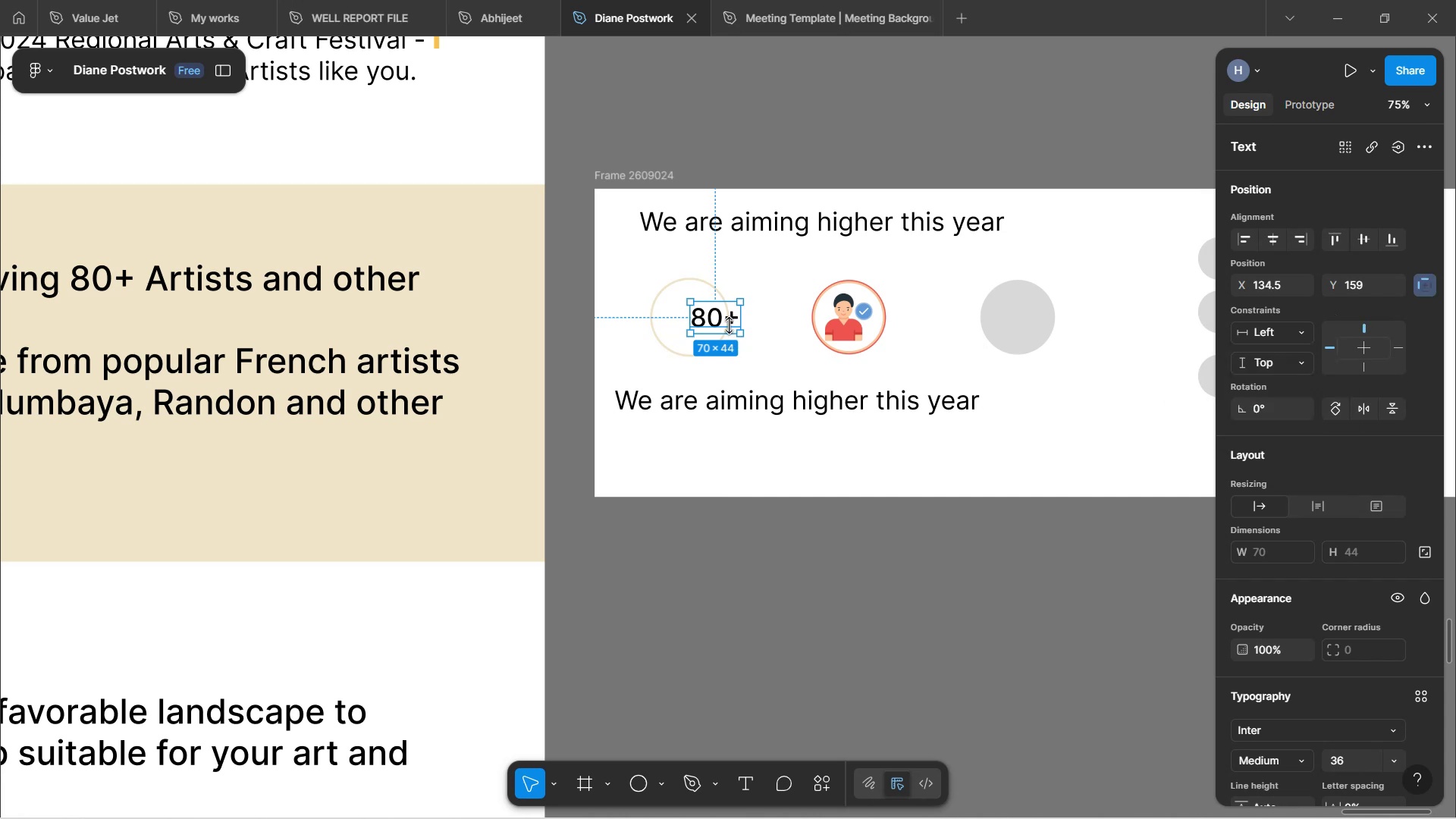 
left_click_drag(start_coordinate=[721, 321], to_coordinate=[695, 321])
 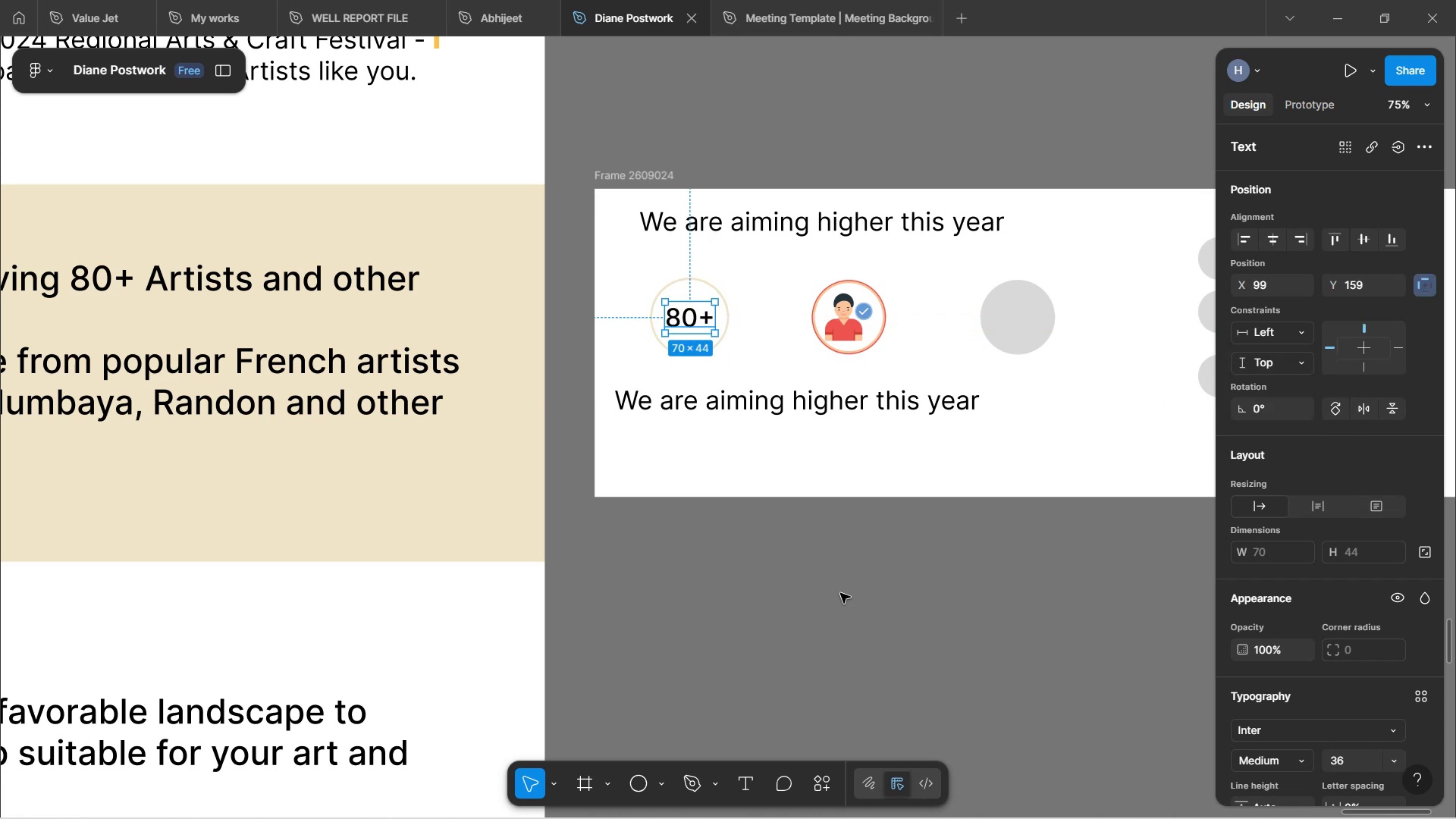 
left_click([840, 595])
 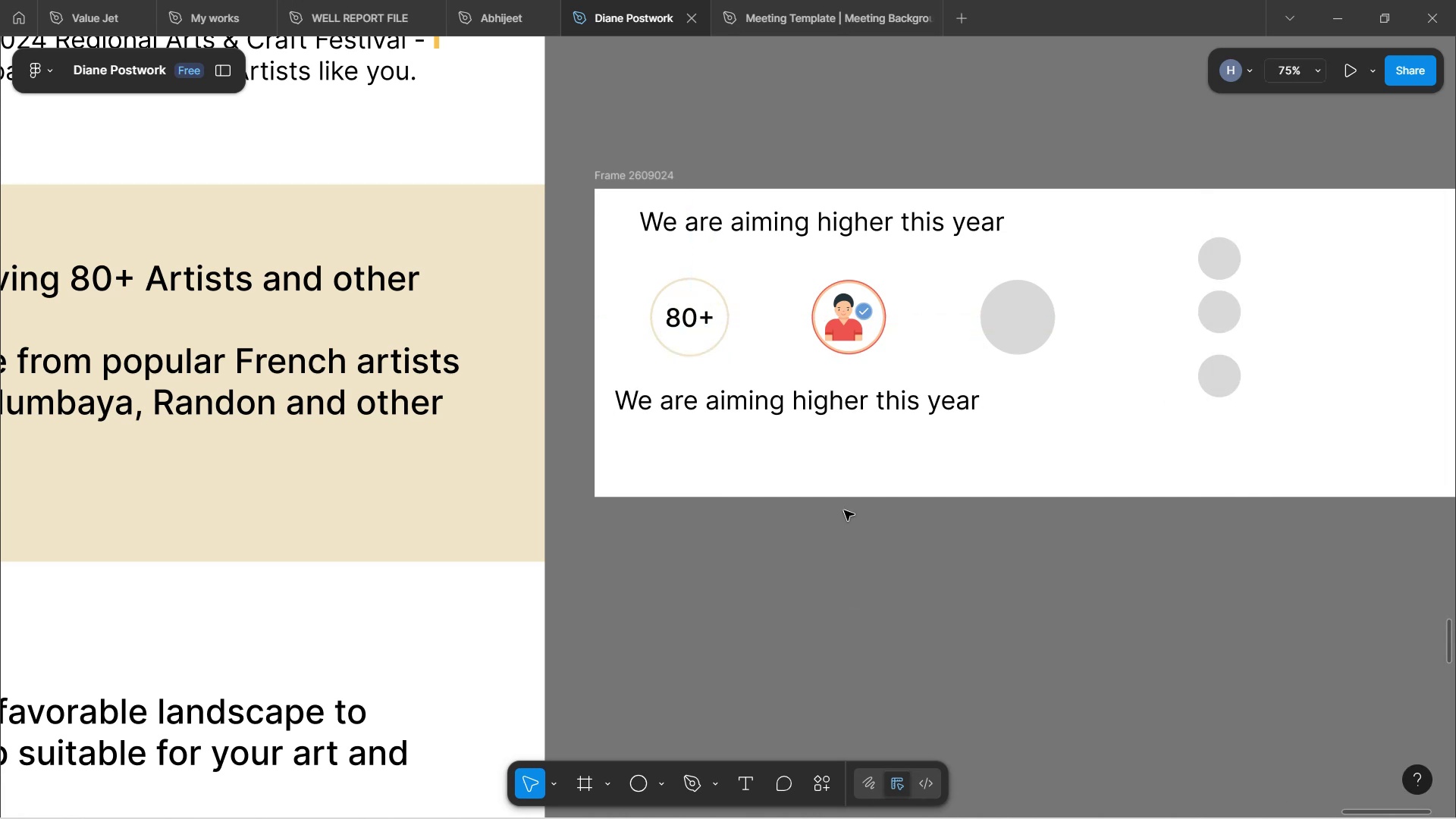 
hold_key(key=ControlLeft, duration=0.48)
scroll: coordinate [857, 497], scroll_direction: down, amount: 2.0
 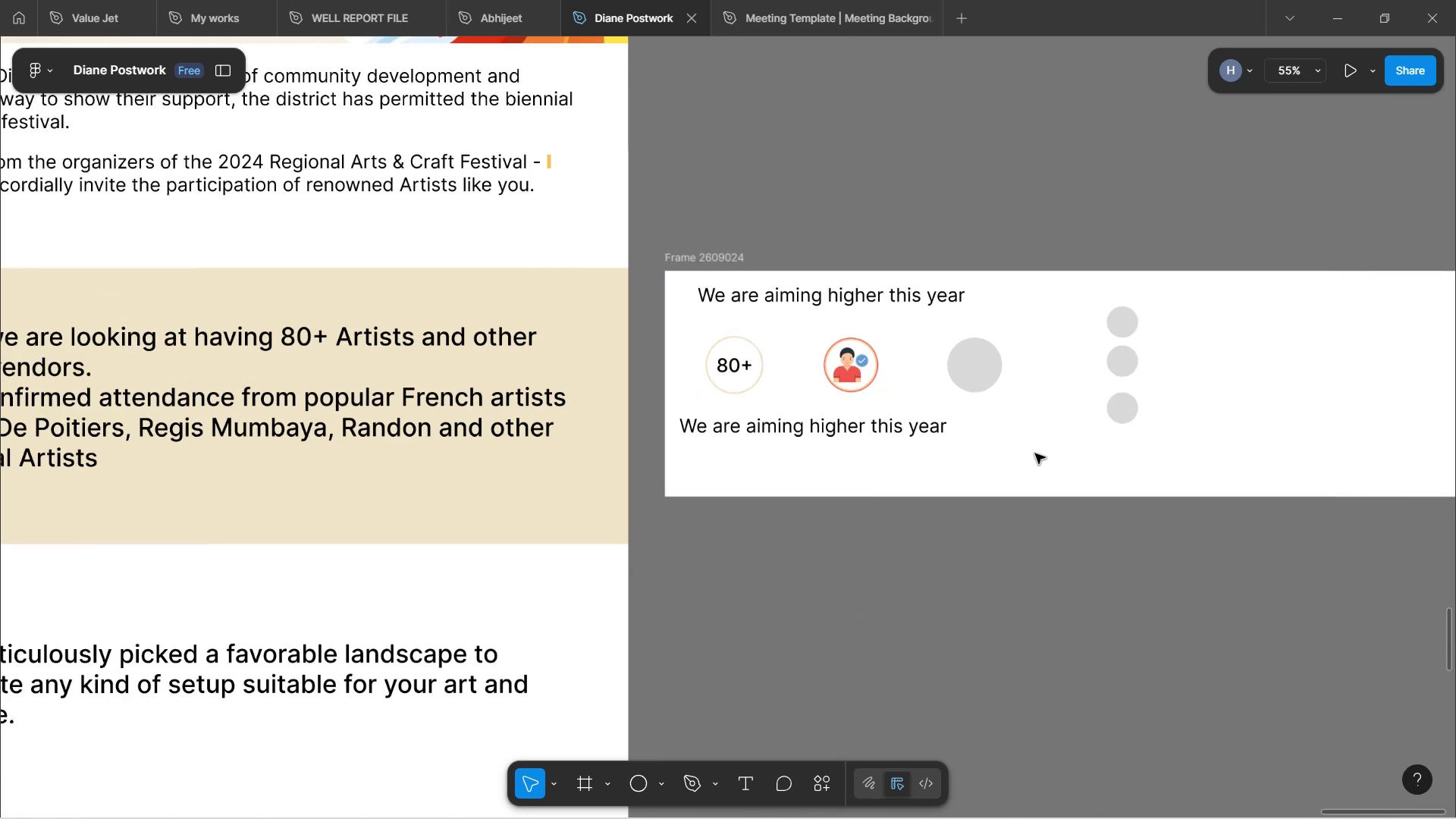 
hold_key(key=Space, duration=1.52)
 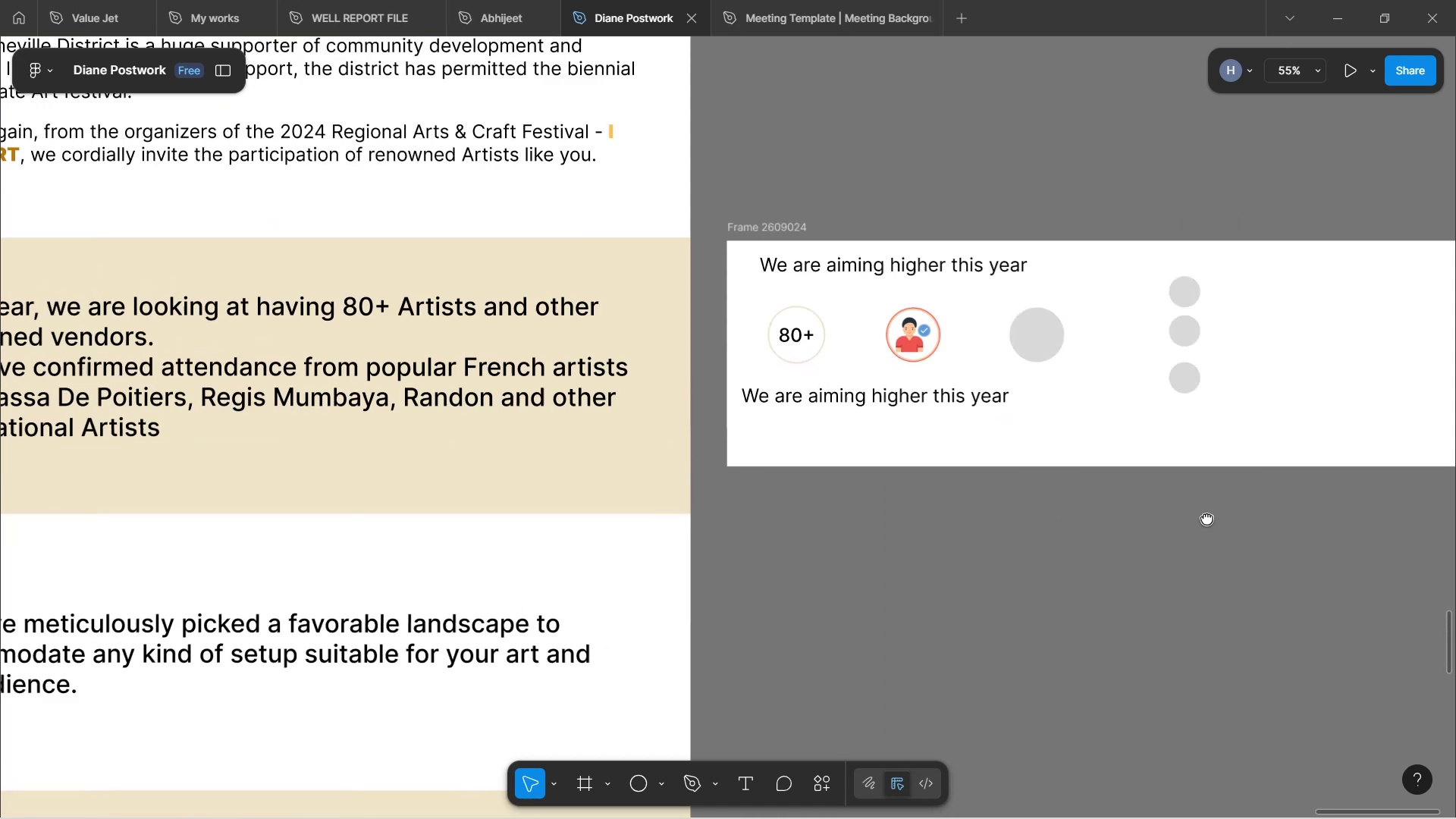 
left_click_drag(start_coordinate=[1120, 543], to_coordinate=[1214, 524])
 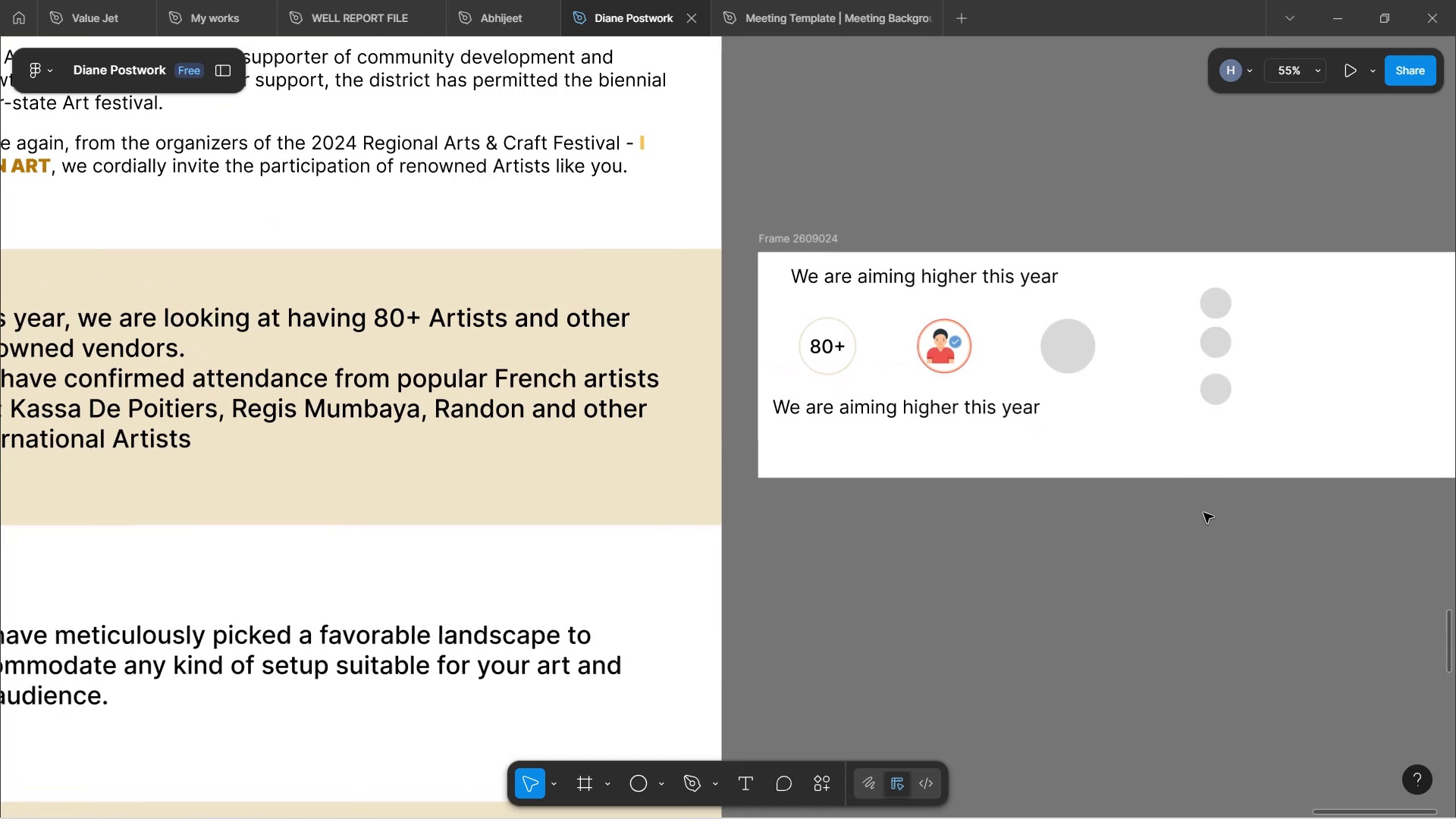 
hold_key(key=Space, duration=1.11)
 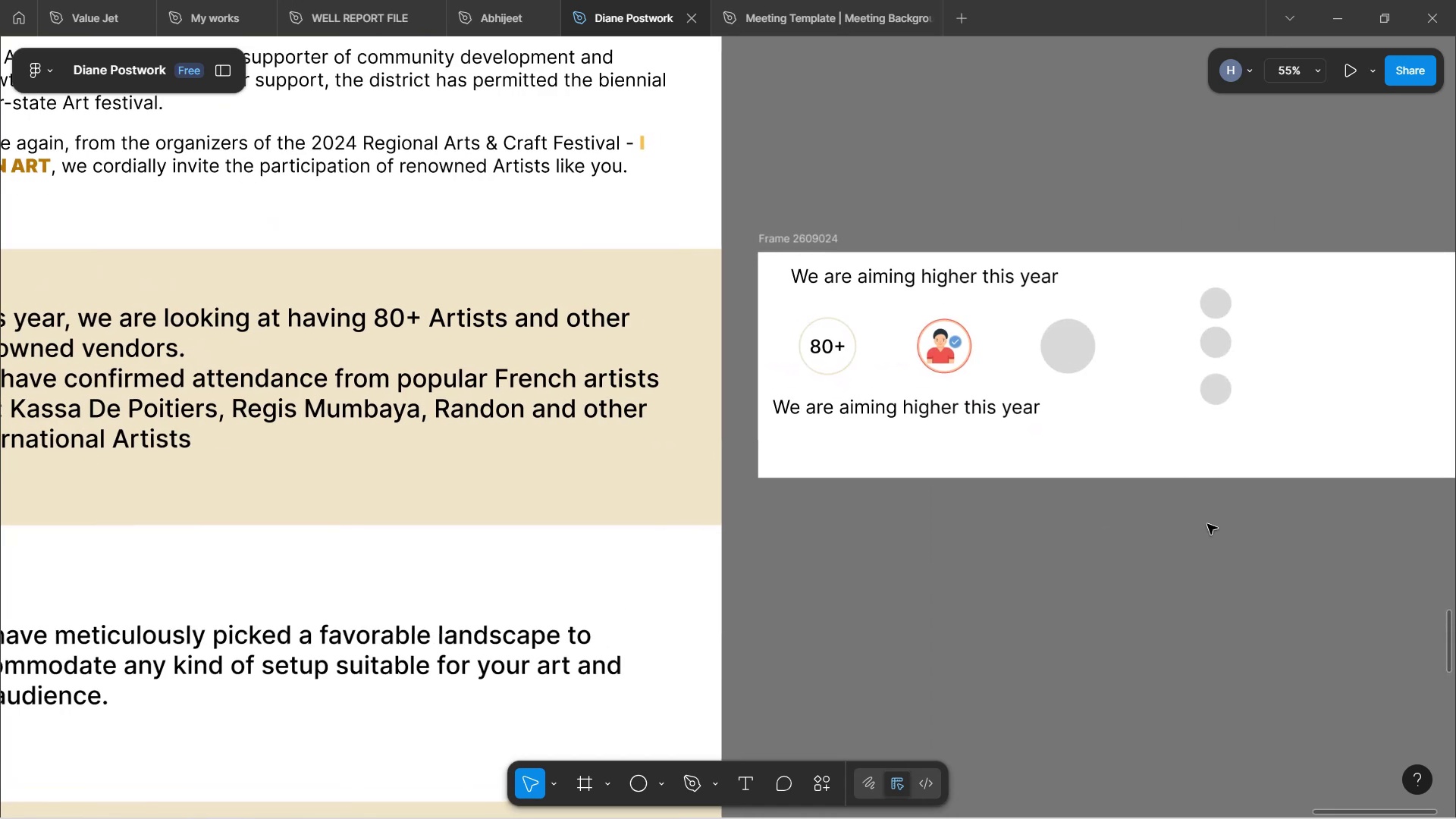 
hold_key(key=ControlLeft, duration=0.44)
scroll: coordinate [1194, 505], scroll_direction: down, amount: 2.0
 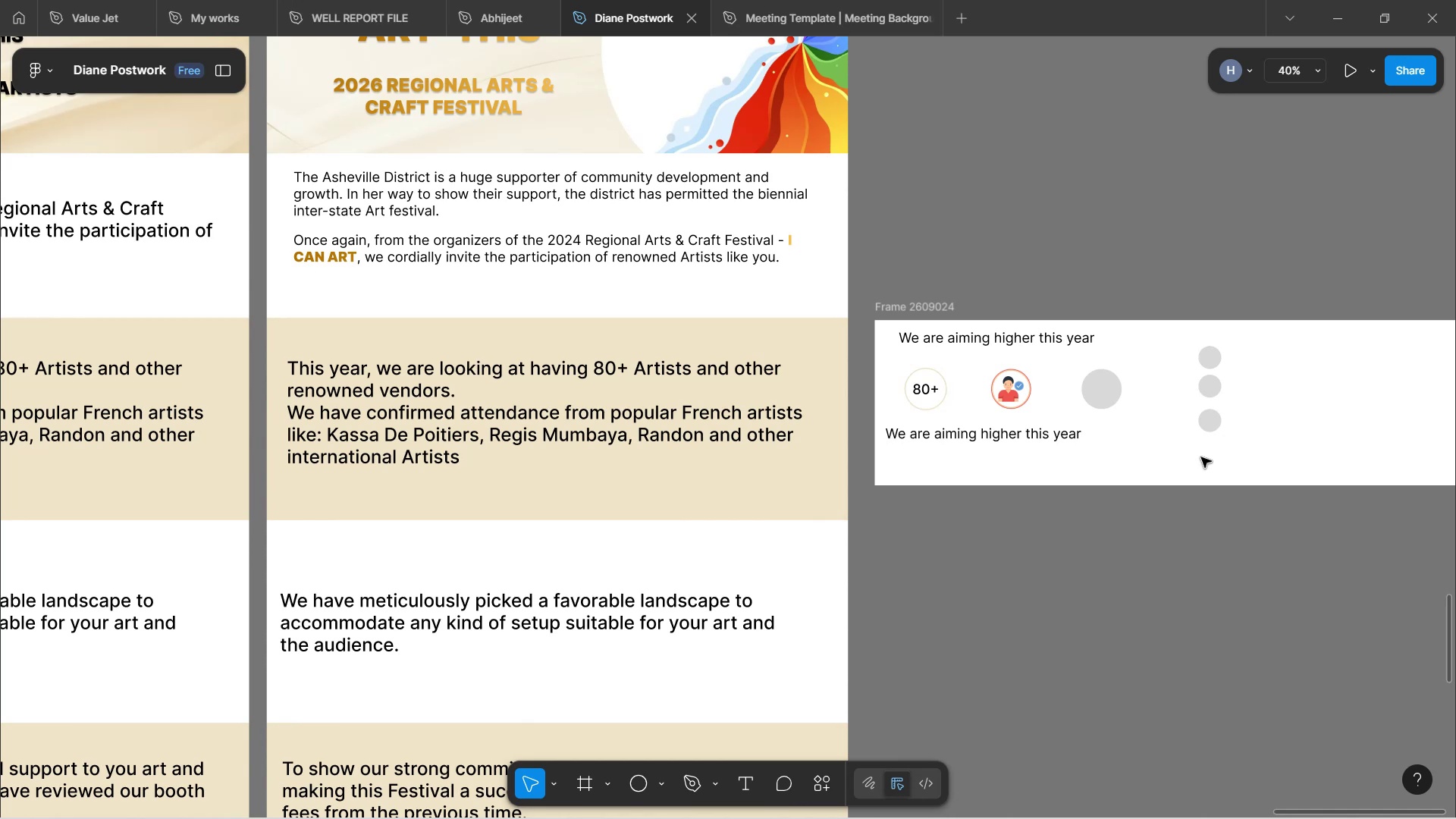 
wait(25.61)
 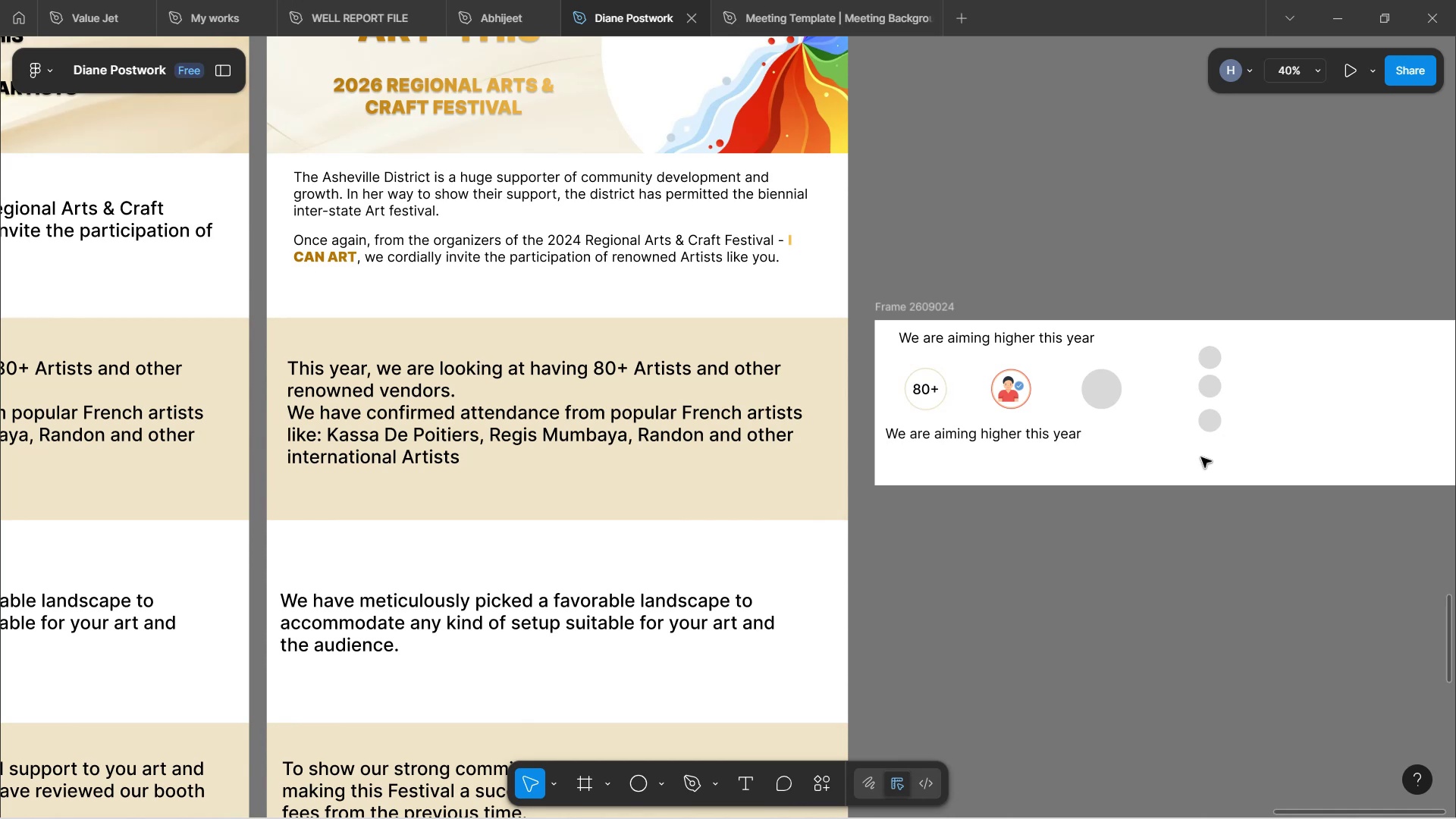 
hold_key(key=ControlLeft, duration=0.72)
scroll: coordinate [1200, 448], scroll_direction: up, amount: 4.0
 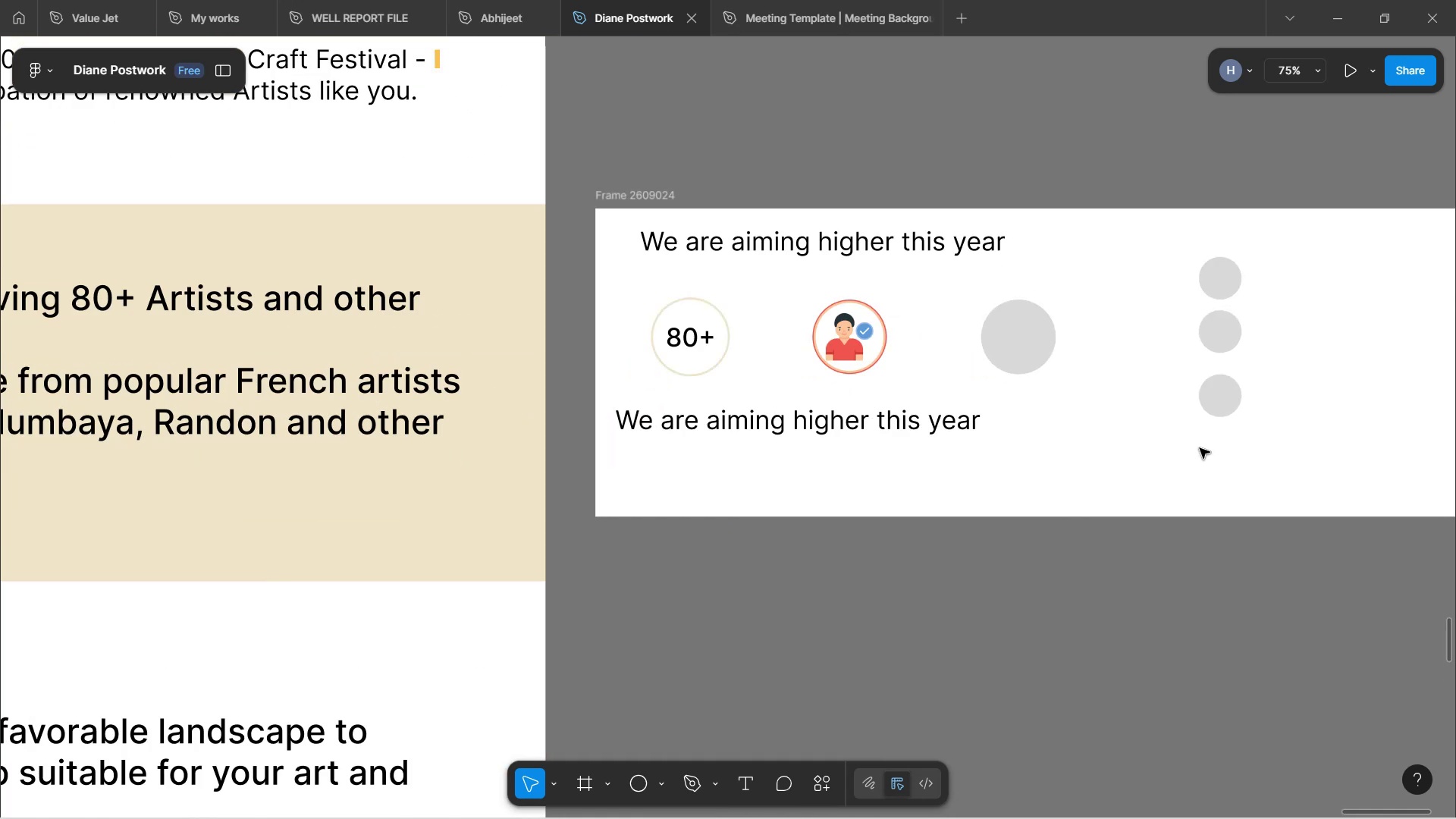 
hold_key(key=Space, duration=1.22)
 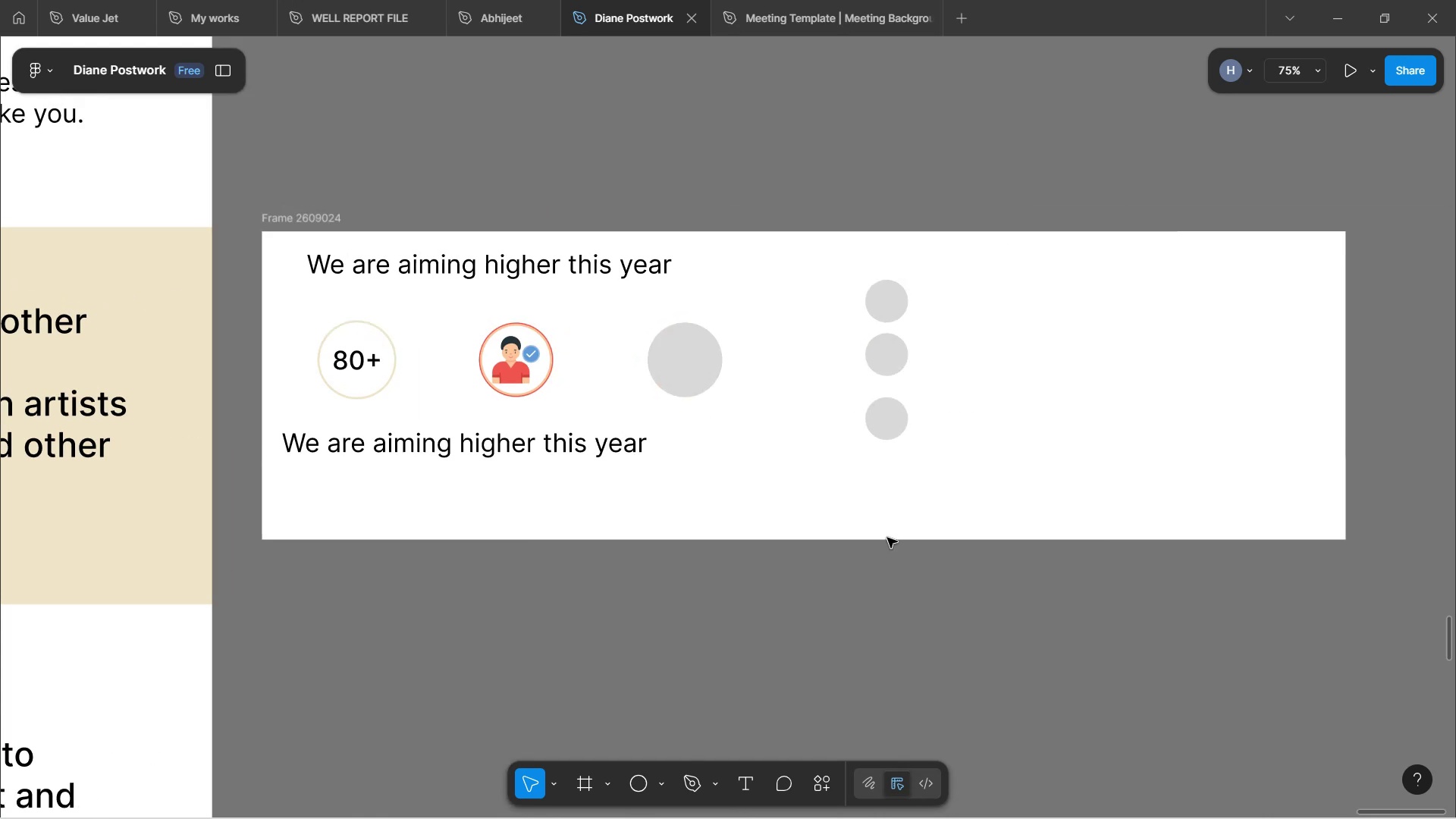 
left_click_drag(start_coordinate=[1156, 557], to_coordinate=[823, 581])
 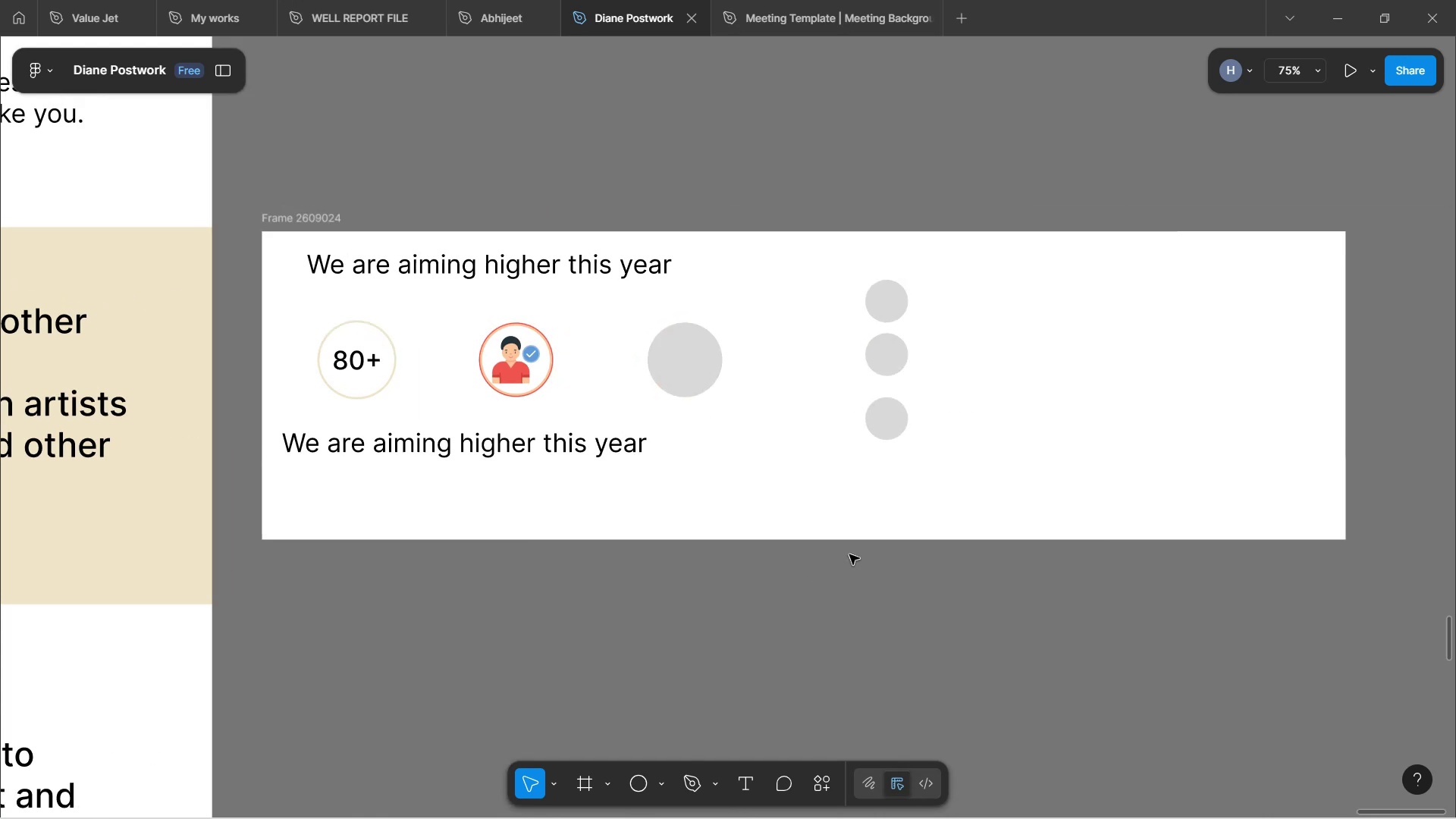 
hold_key(key=ControlLeft, duration=1.13)
scroll: coordinate [892, 536], scroll_direction: down, amount: 3.0
 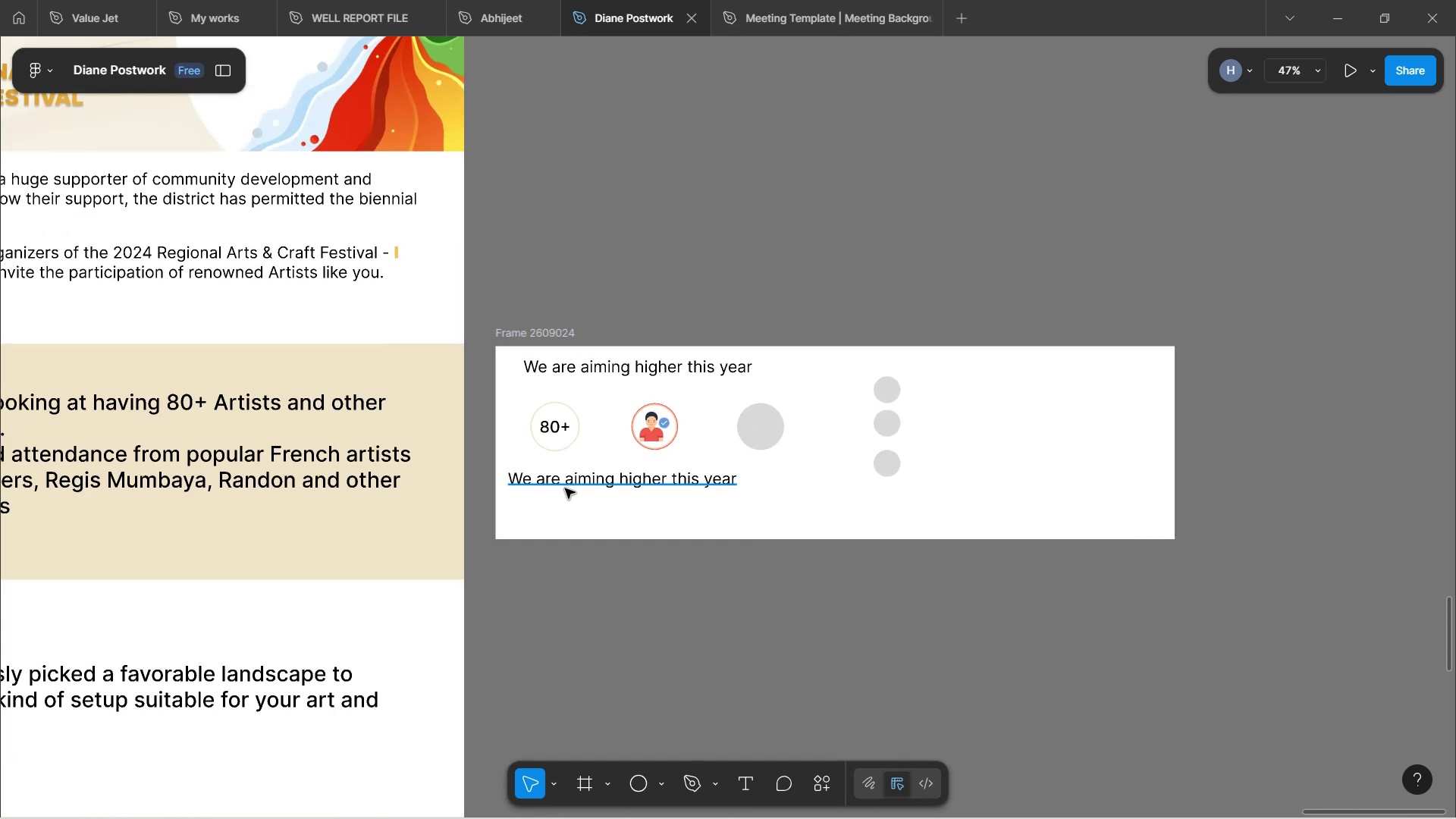 
left_click([566, 489])
 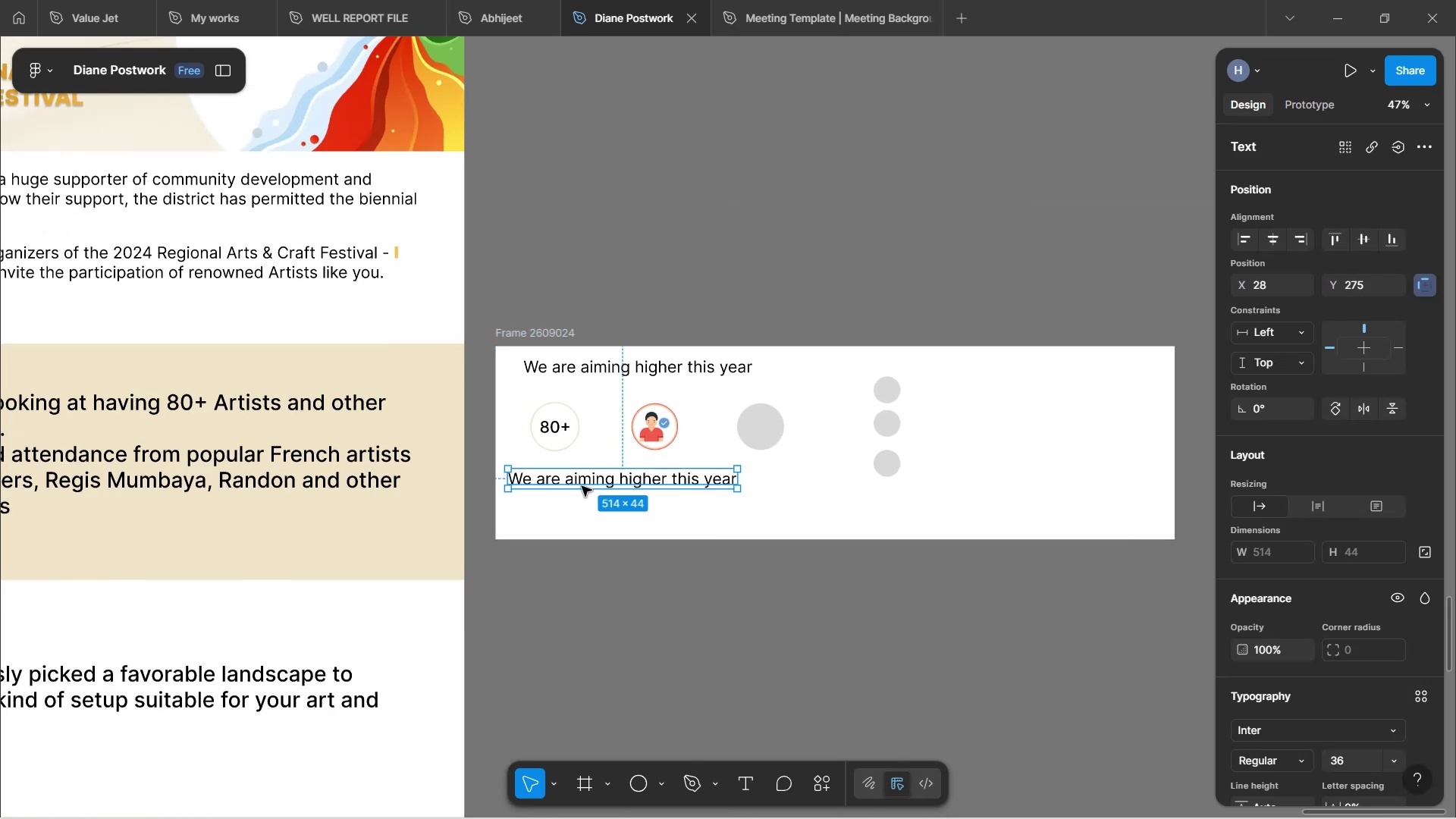 
hold_key(key=AltLeft, duration=1.52)
left_click_drag(start_coordinate=[584, 484], to_coordinate=[1004, 385])
 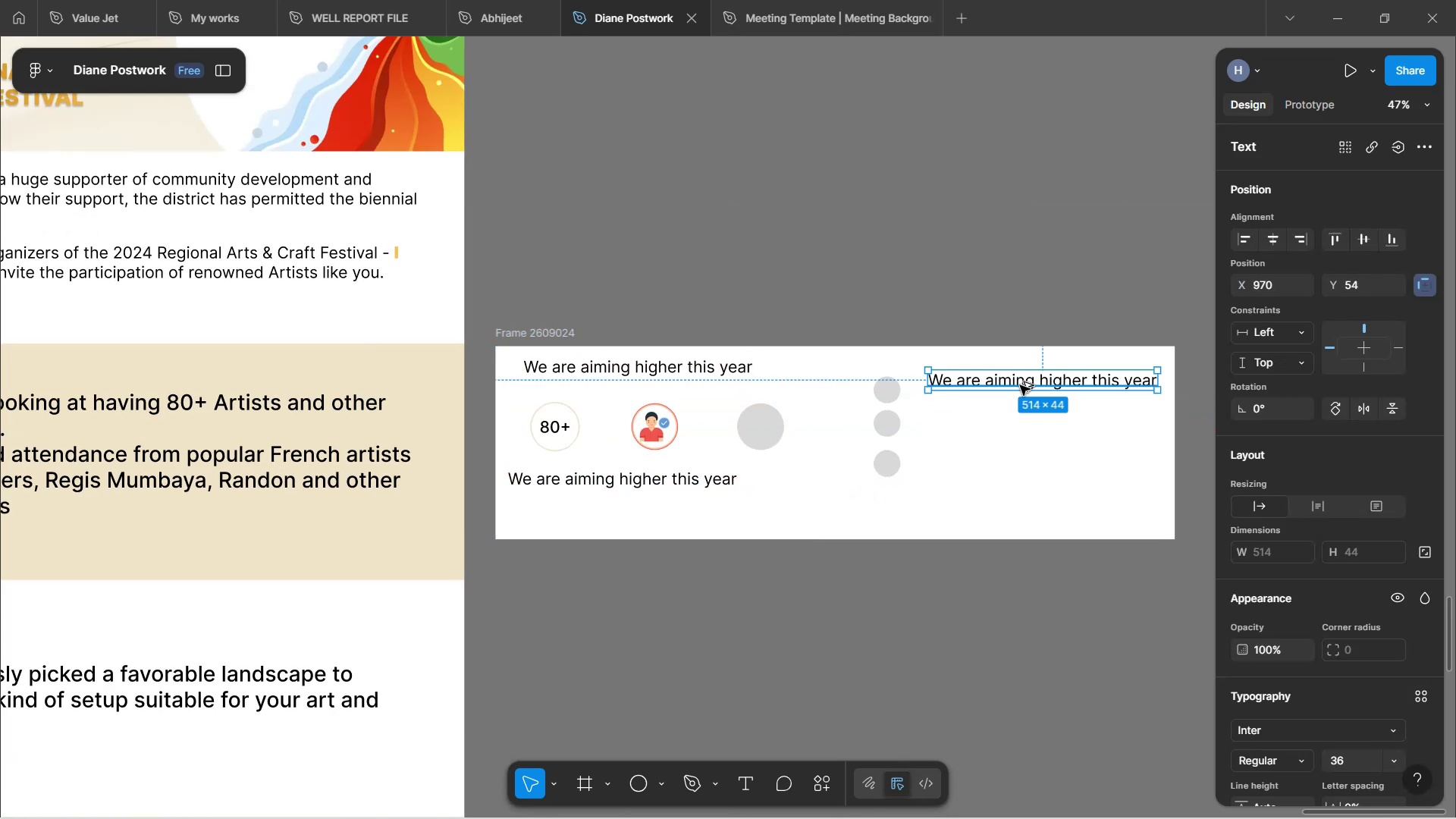 
hold_key(key=AltLeft, duration=0.45)
 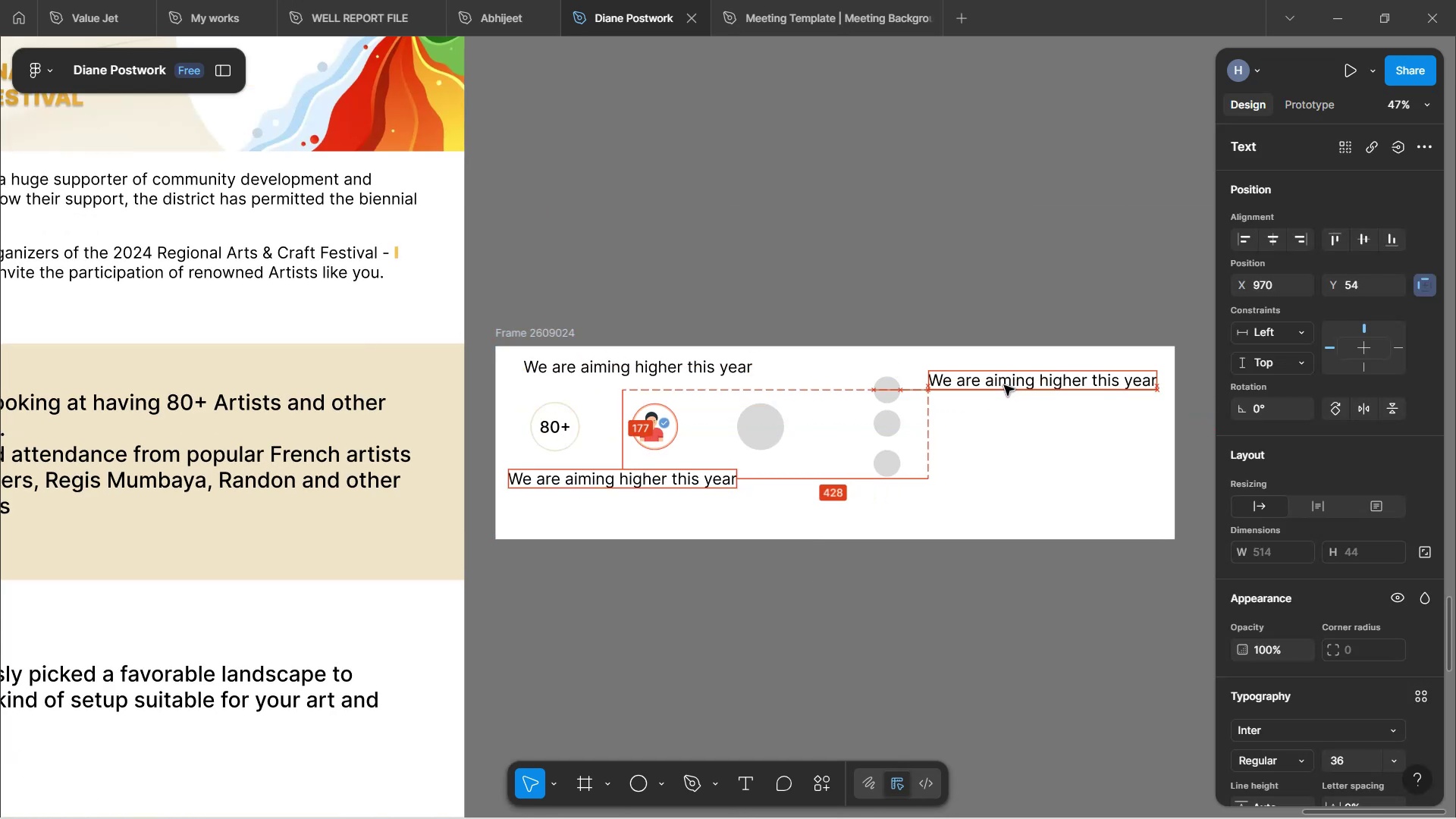 
hold_key(key=AltLeft, duration=1.44)
left_click_drag(start_coordinate=[1020, 385], to_coordinate=[1017, 423])
 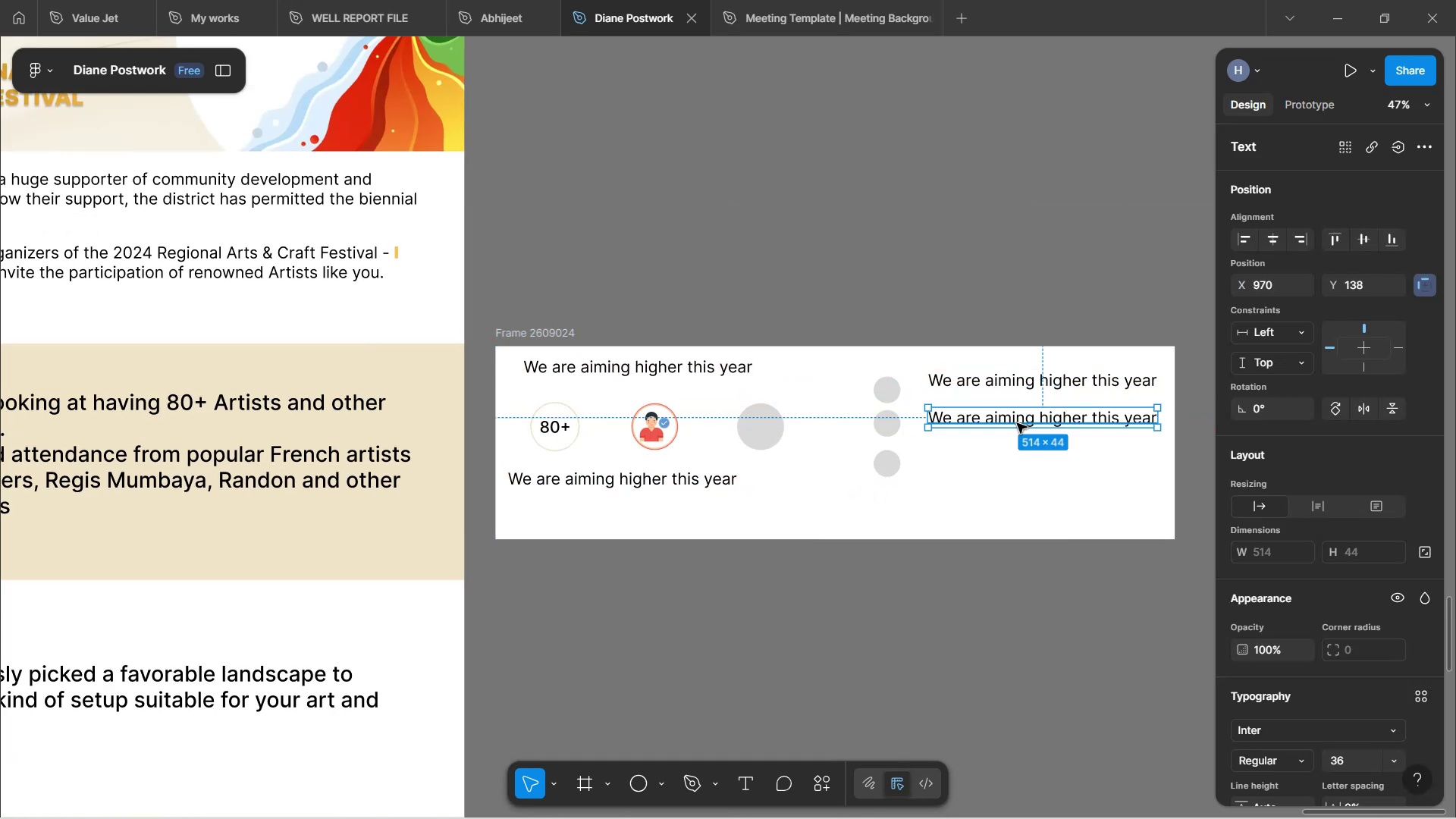 
hold_key(key=AltLeft, duration=1.52)
left_click_drag(start_coordinate=[1017, 423], to_coordinate=[1020, 464])
 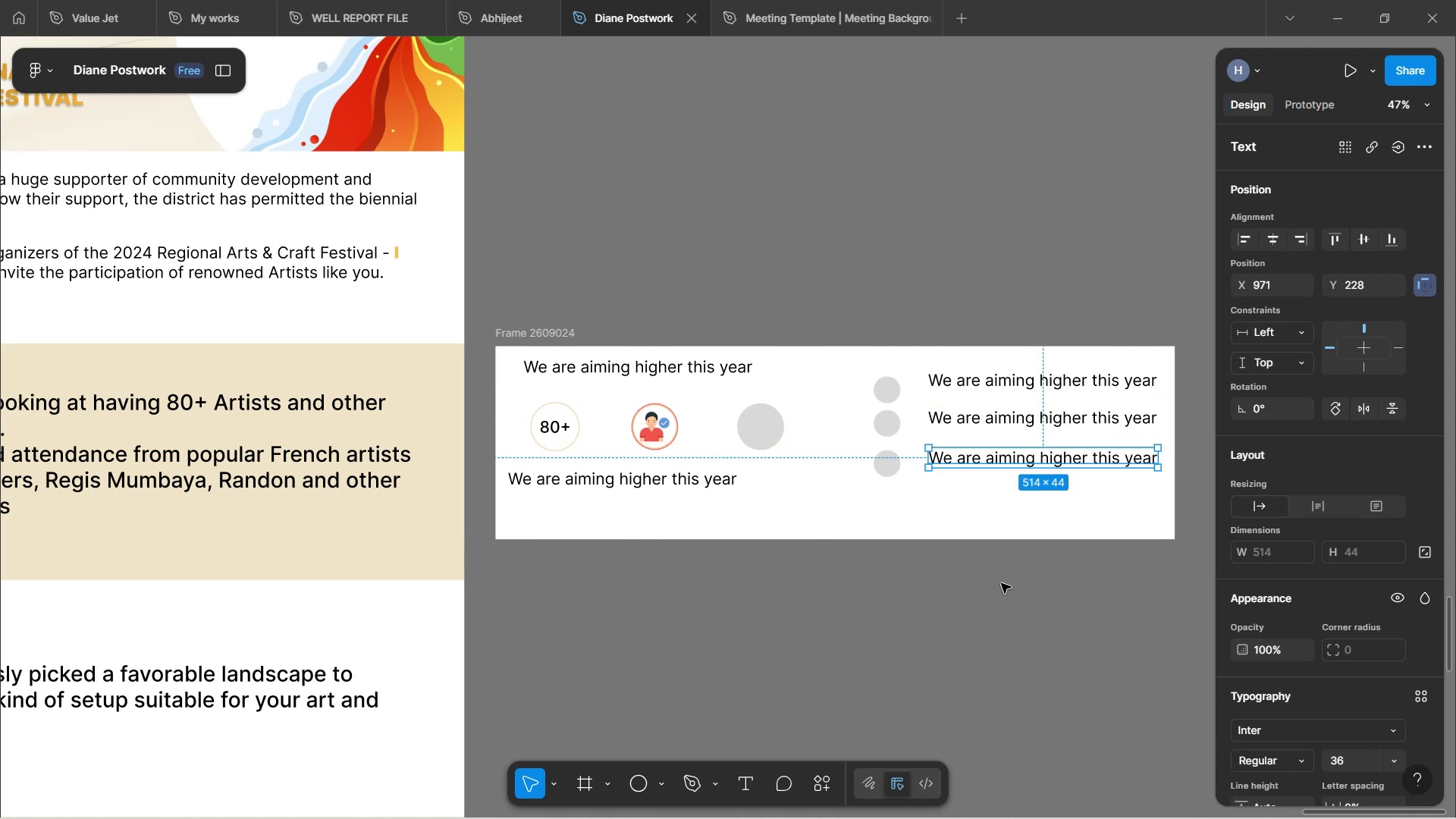 
hold_key(key=AltLeft, duration=0.65)
 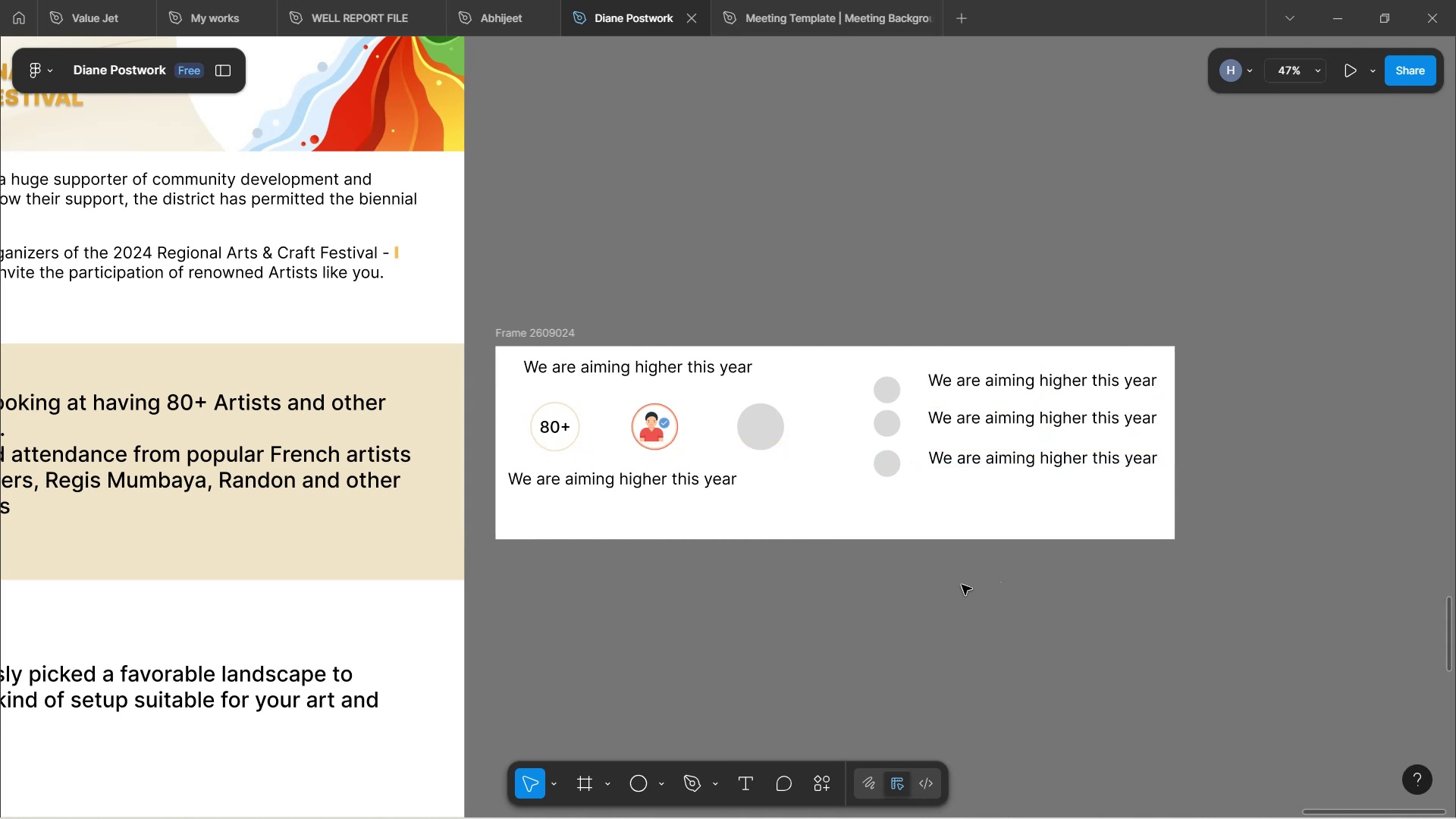 
hold_key(key=ControlLeft, duration=0.82)
scroll: coordinate [699, 491], scroll_direction: up, amount: 4.0
 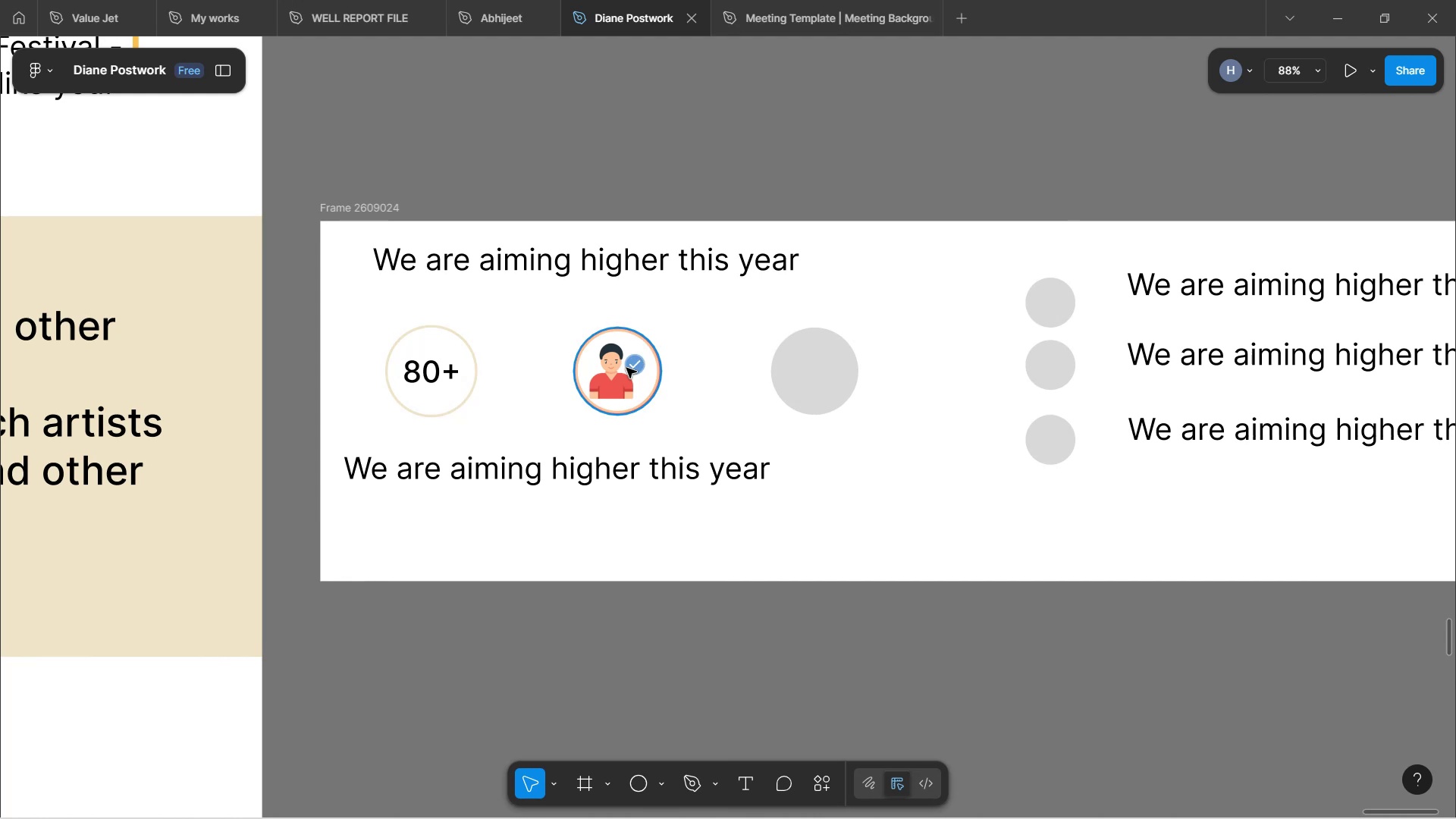 
wait(12.91)
 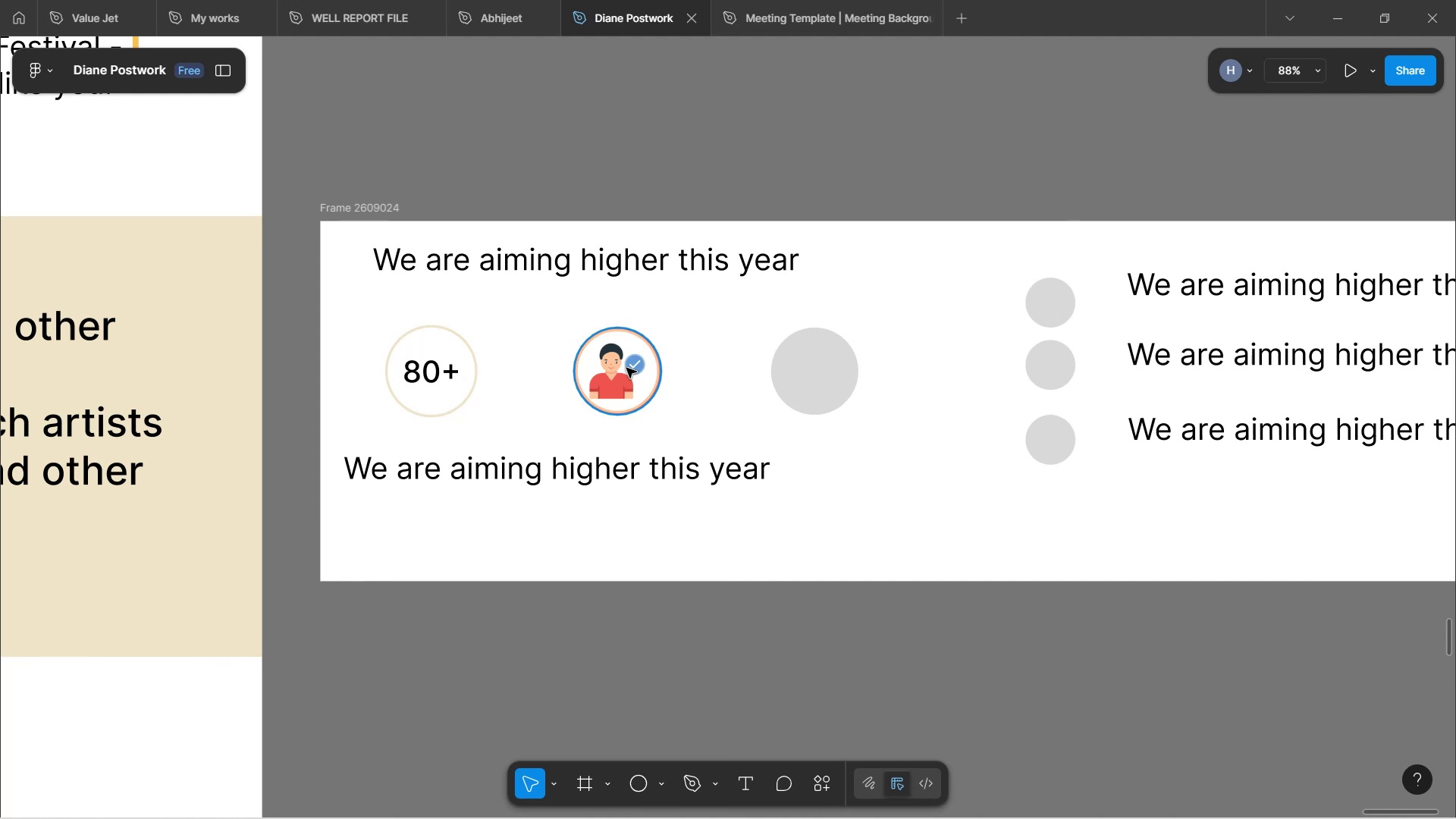 
left_click([554, 476])
 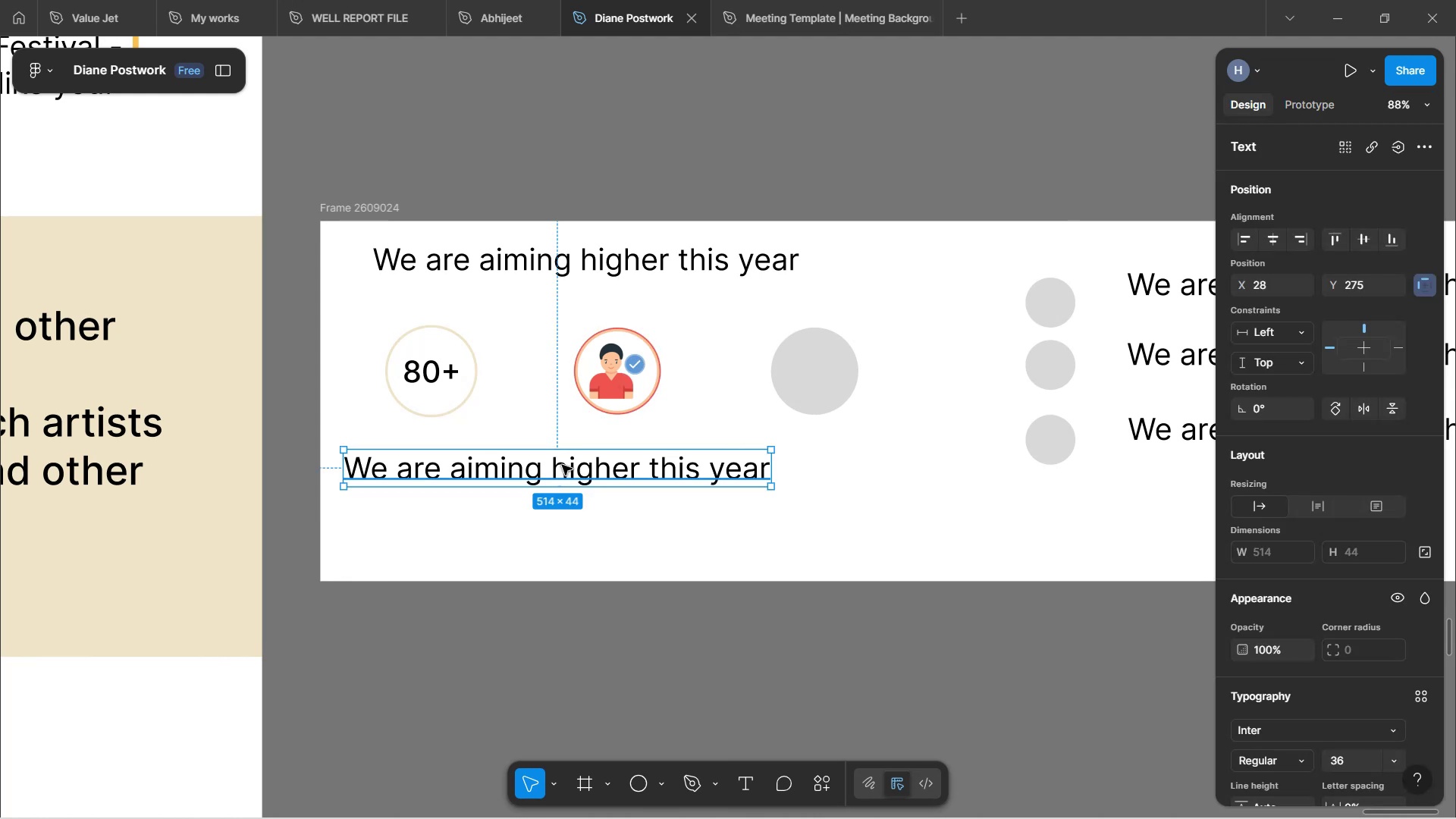 
double_click([694, 472])
 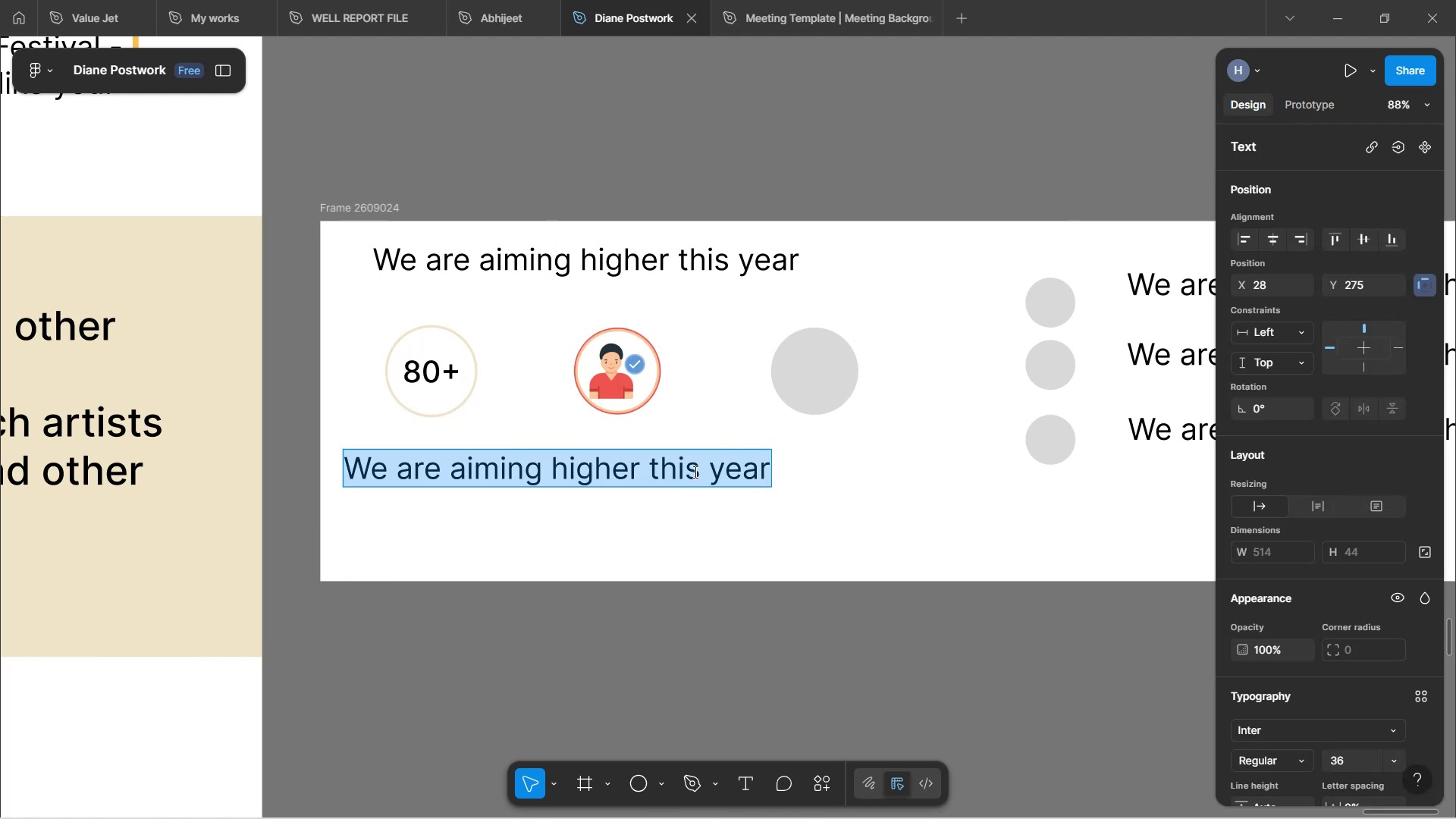 
type(Artitys)
key(Backspace)
key(Backspace)
type(ts)
key(Backspace)
key(Backspace)
key(Backspace)
type(sts)
 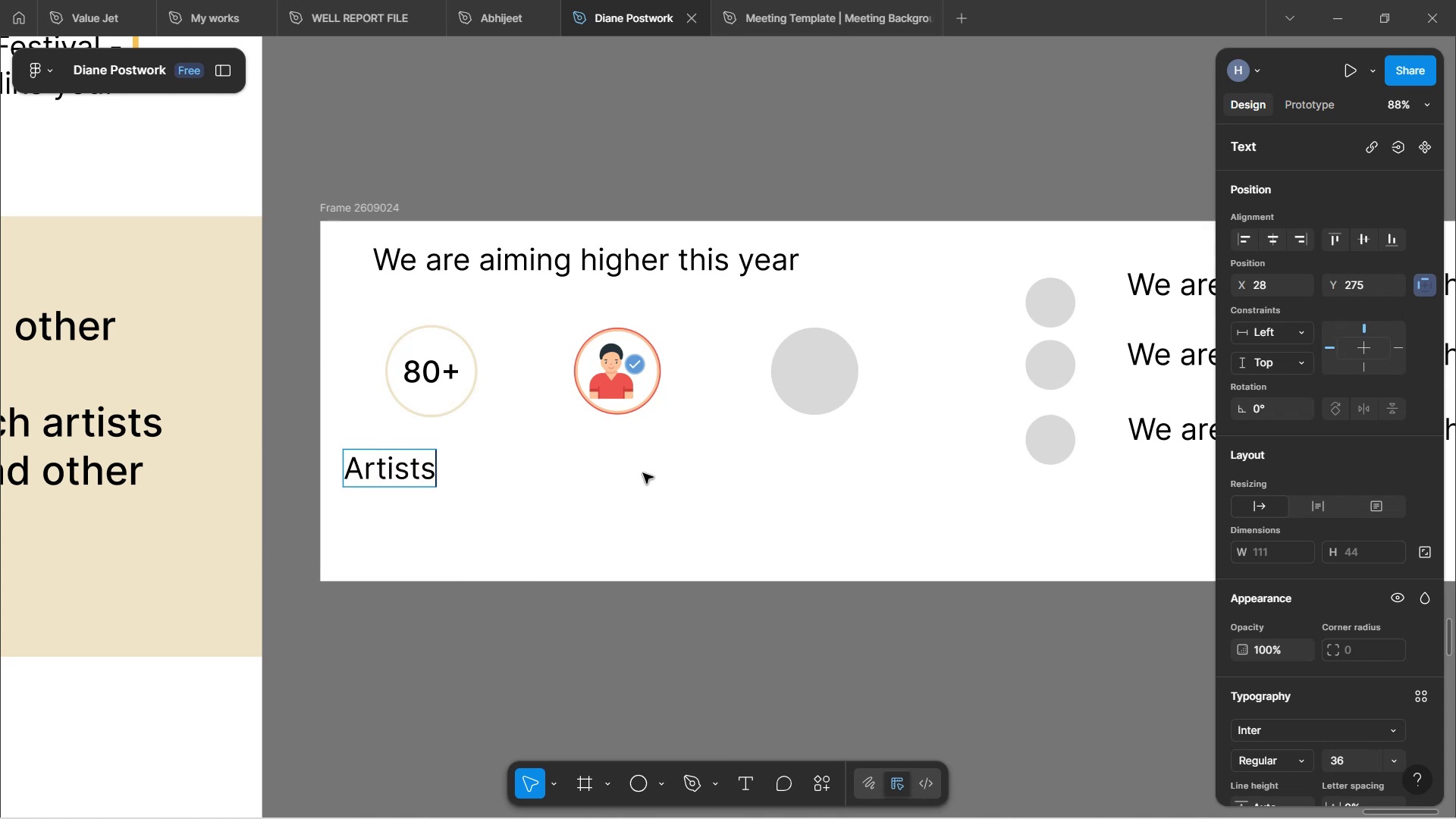 
left_click([621, 498])
 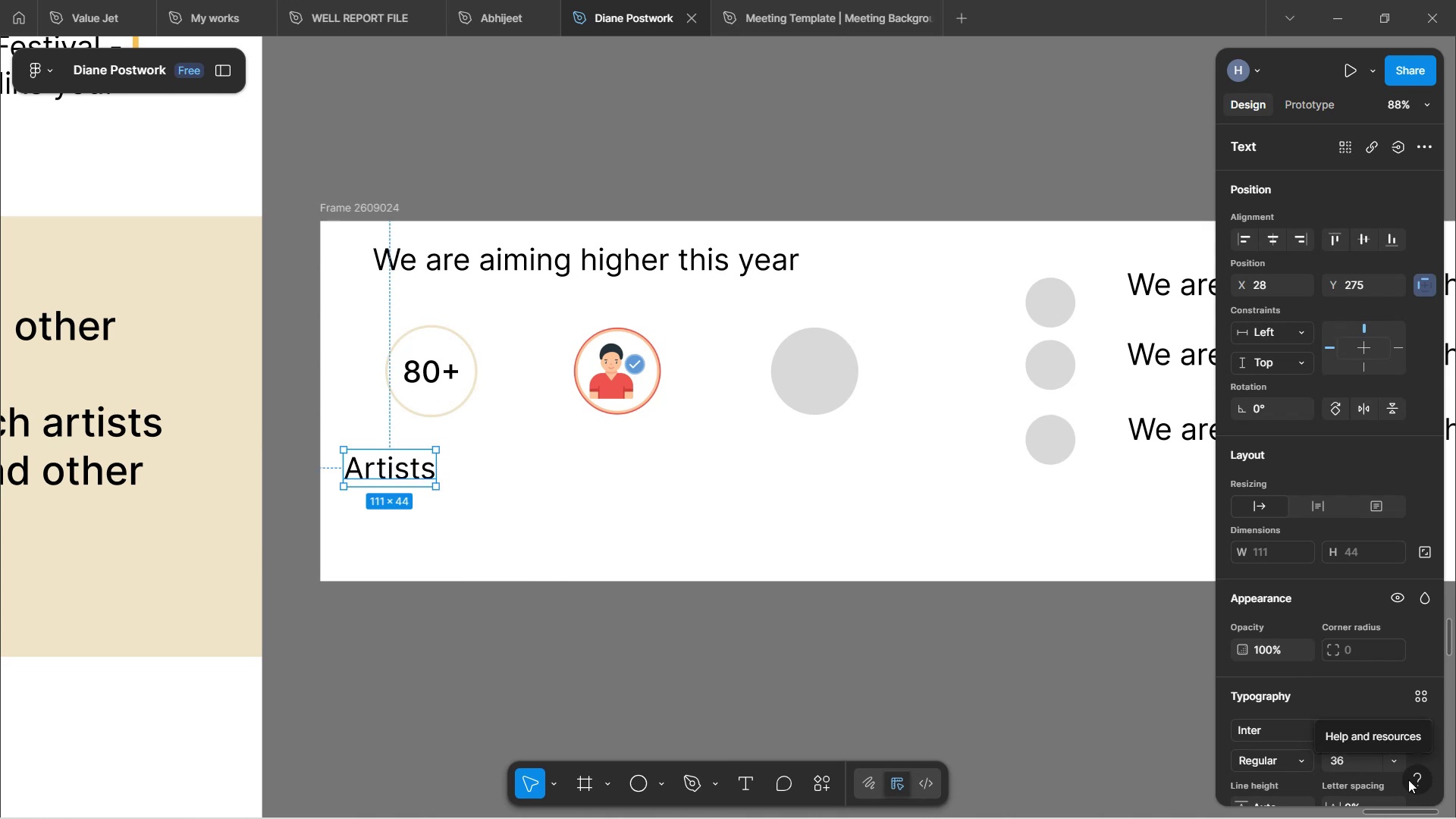 
left_click([1402, 761])
 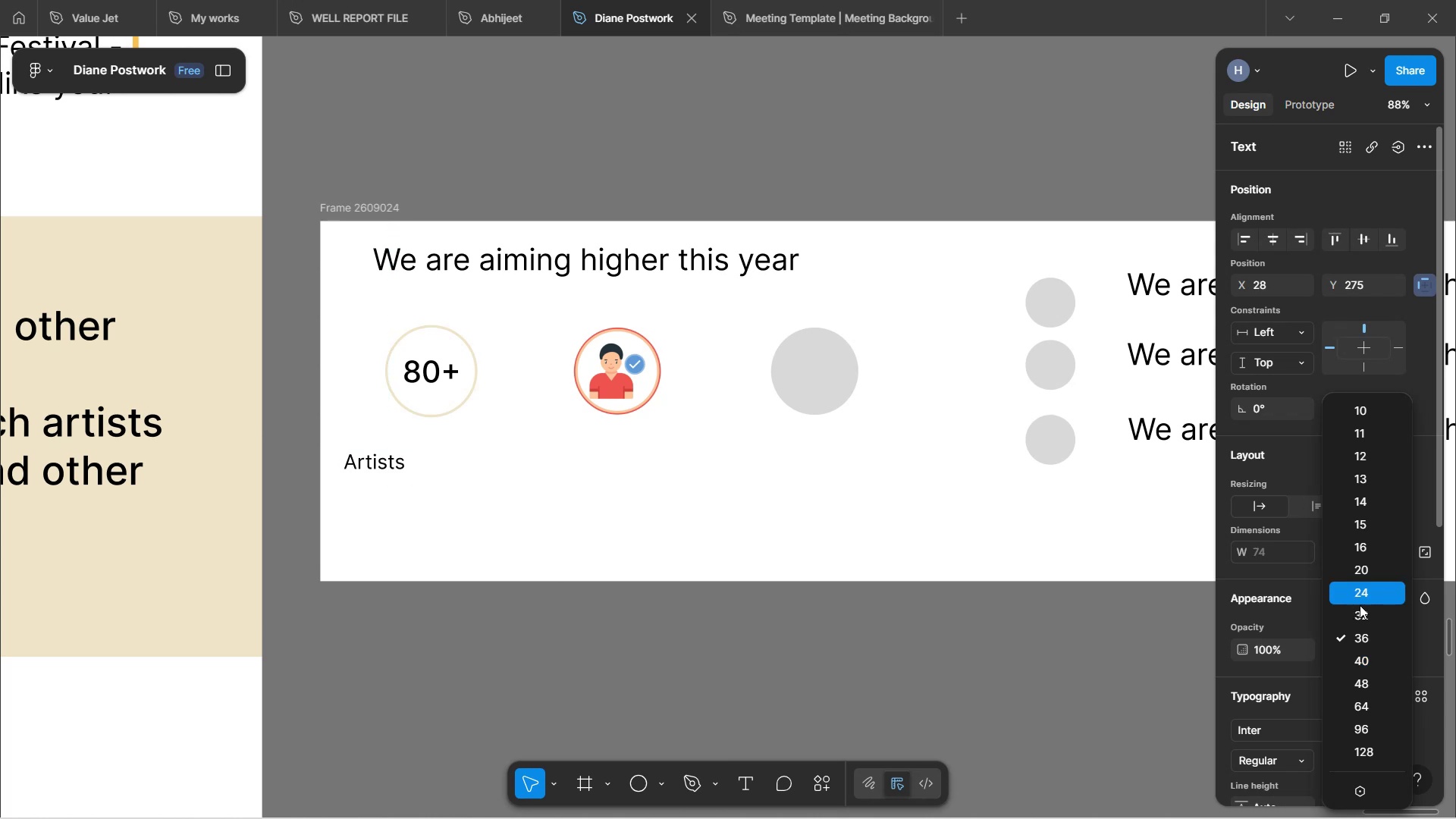 
left_click([1367, 617])
 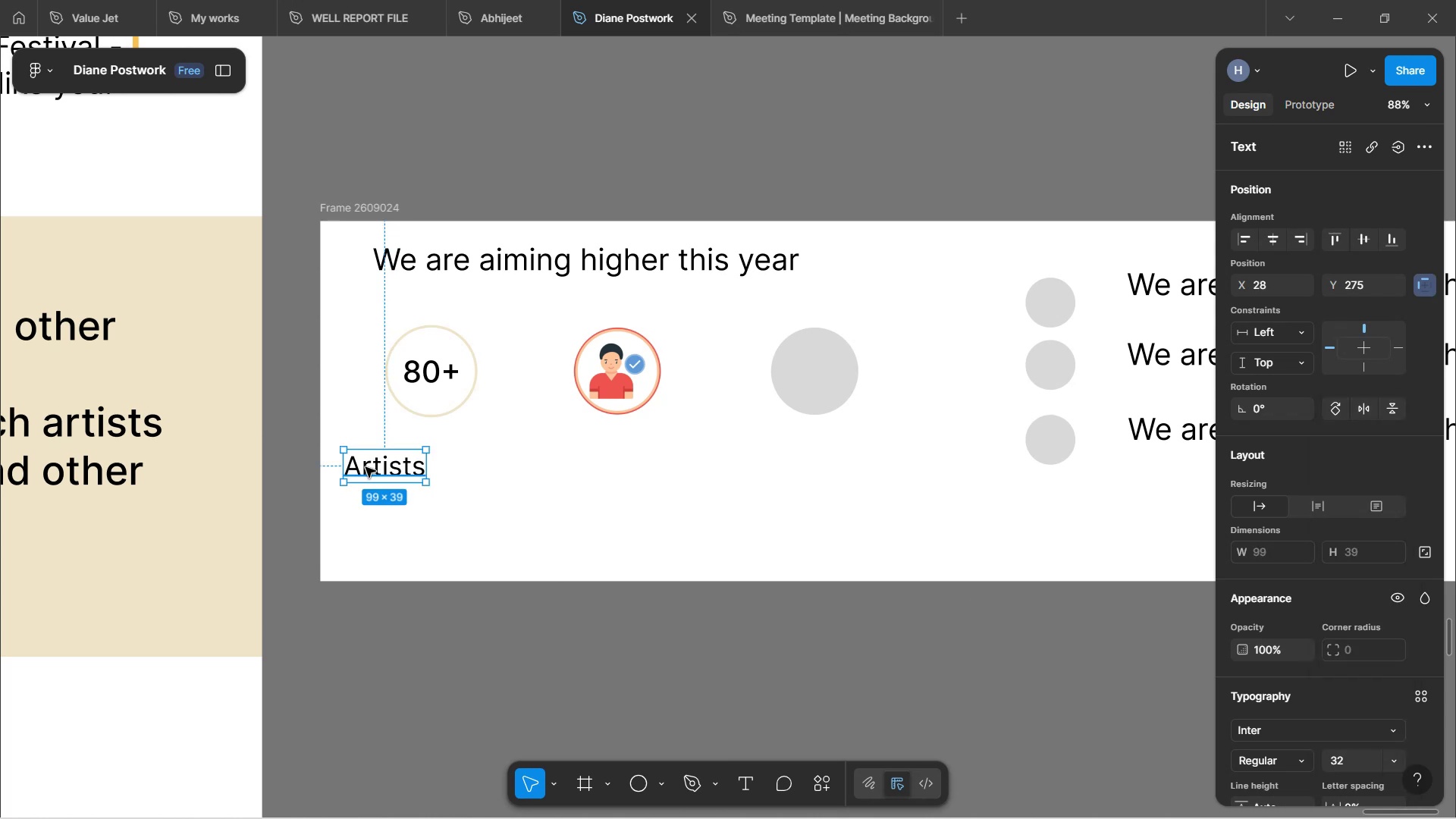 
left_click_drag(start_coordinate=[381, 466], to_coordinate=[428, 441])
 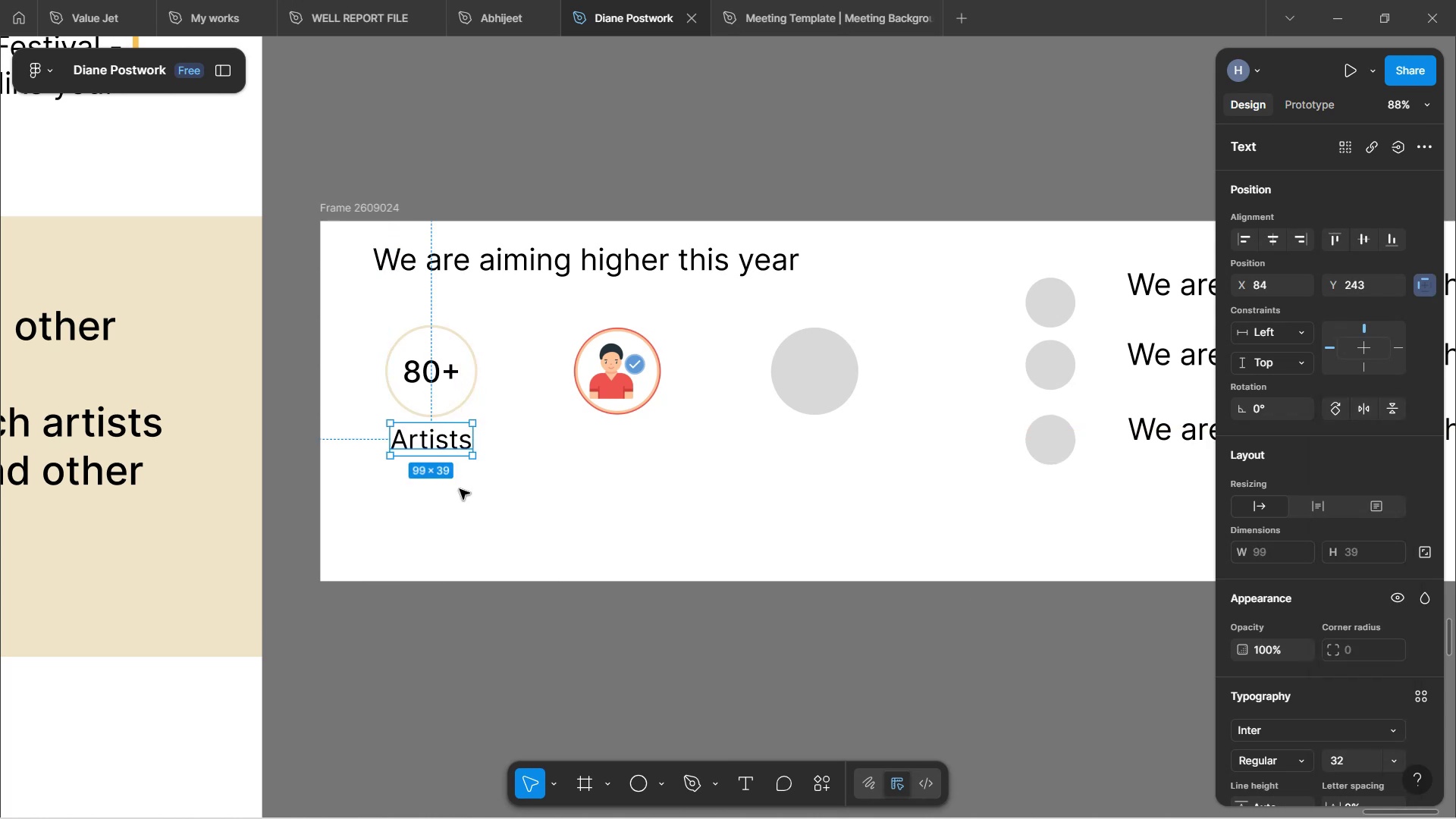 
left_click([519, 529])
 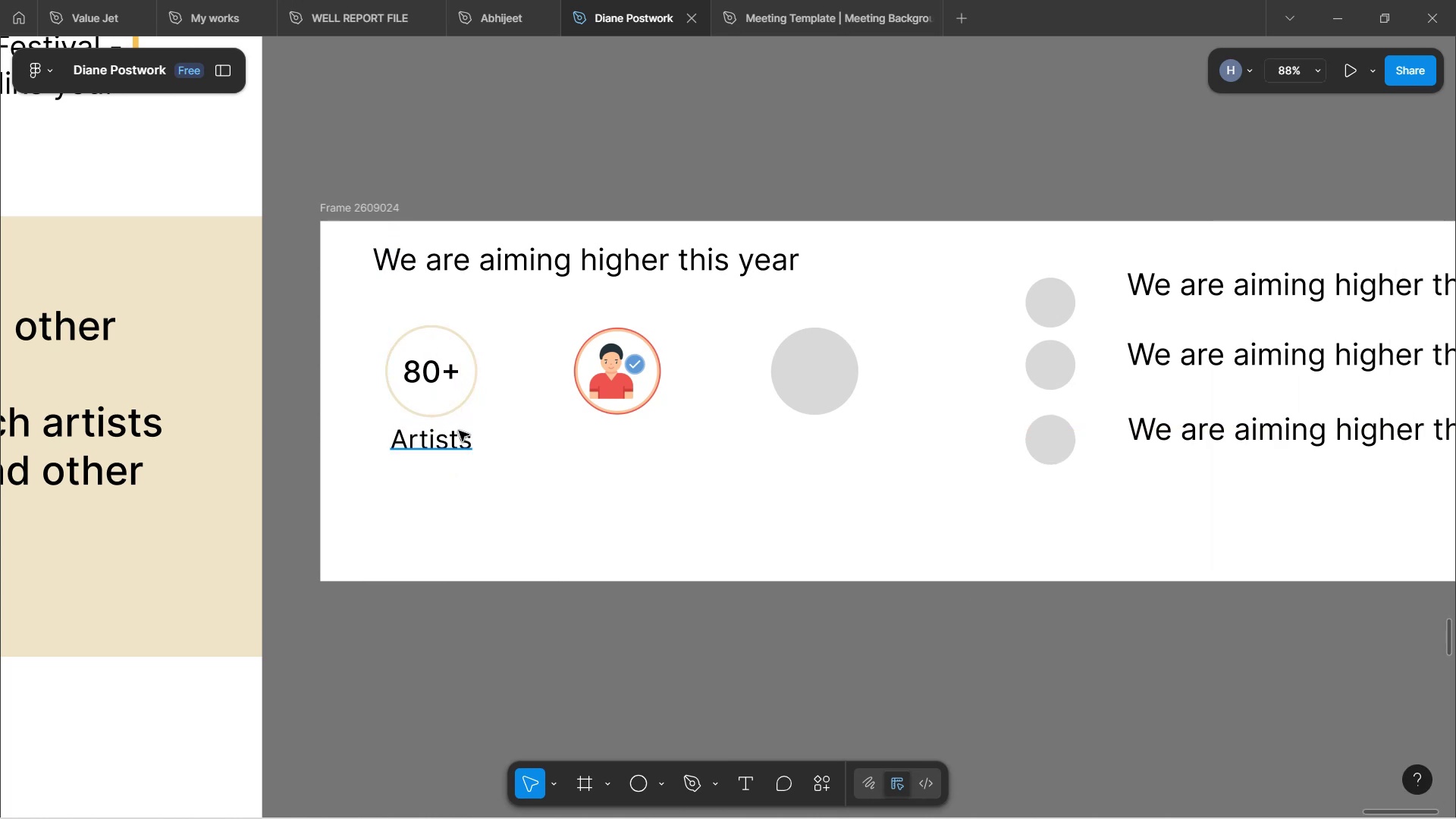 
left_click([450, 435])
 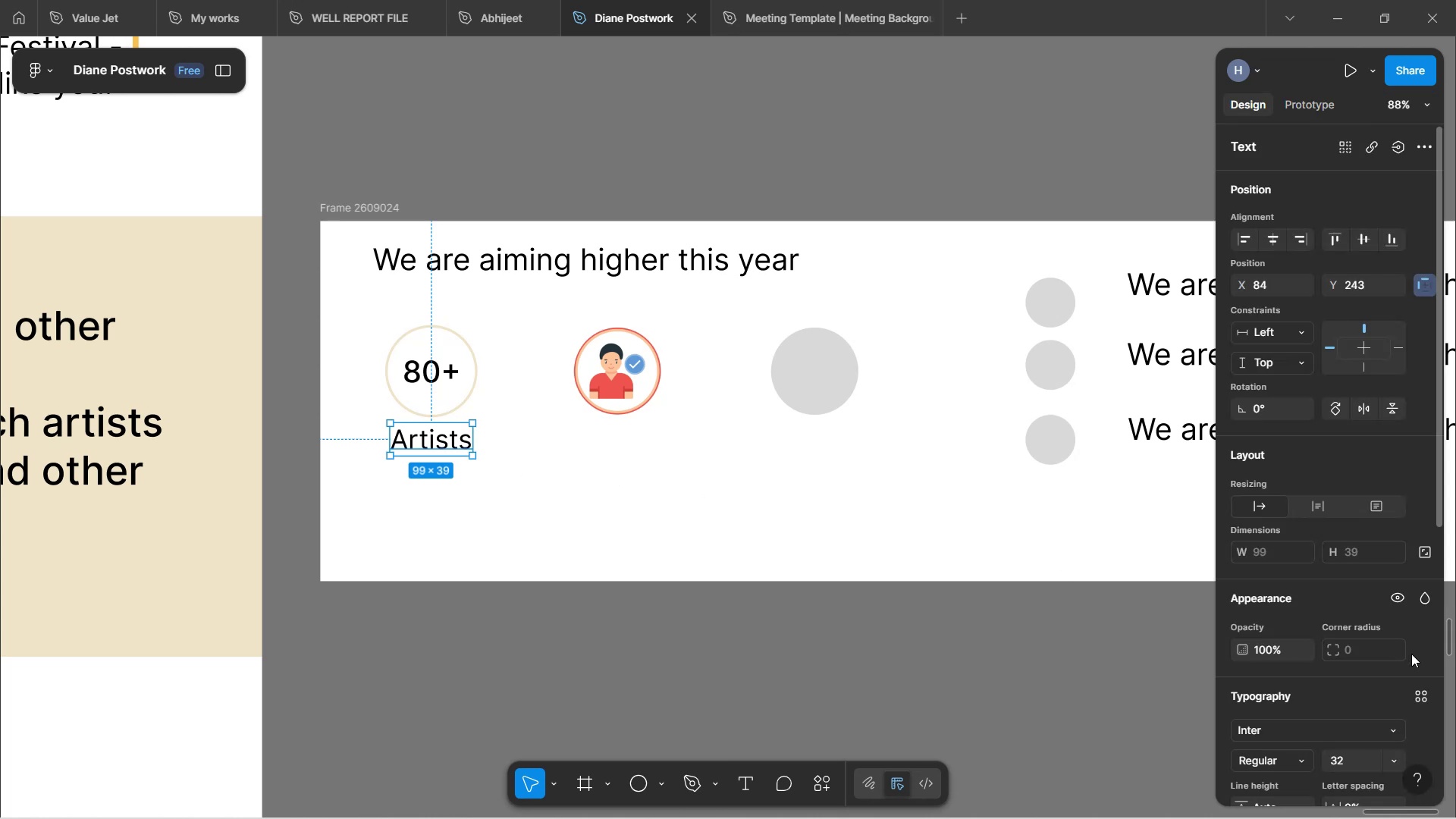 
scroll: coordinate [1371, 641], scroll_direction: down, amount: 3.0
 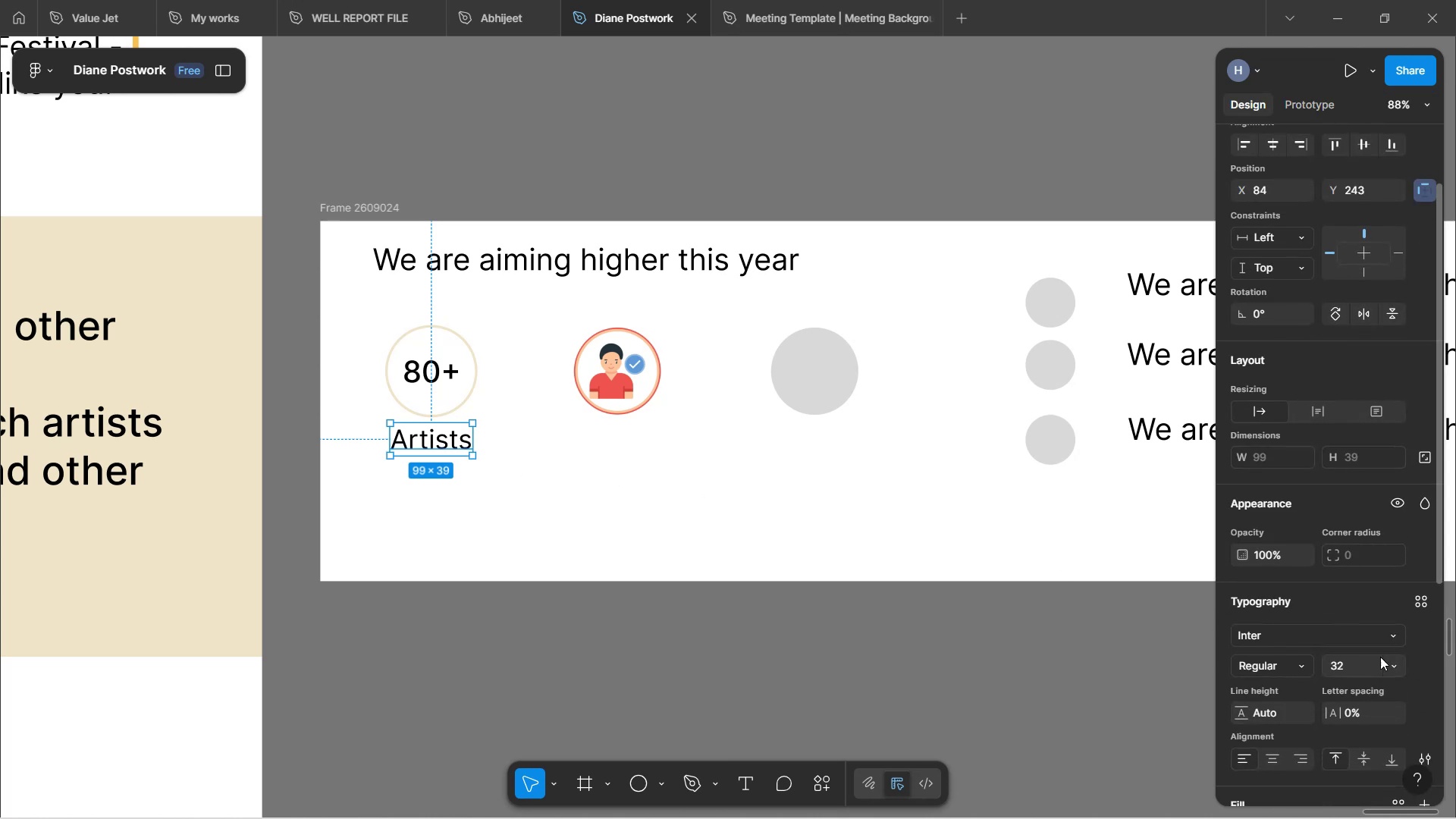 
left_click([1382, 652])
 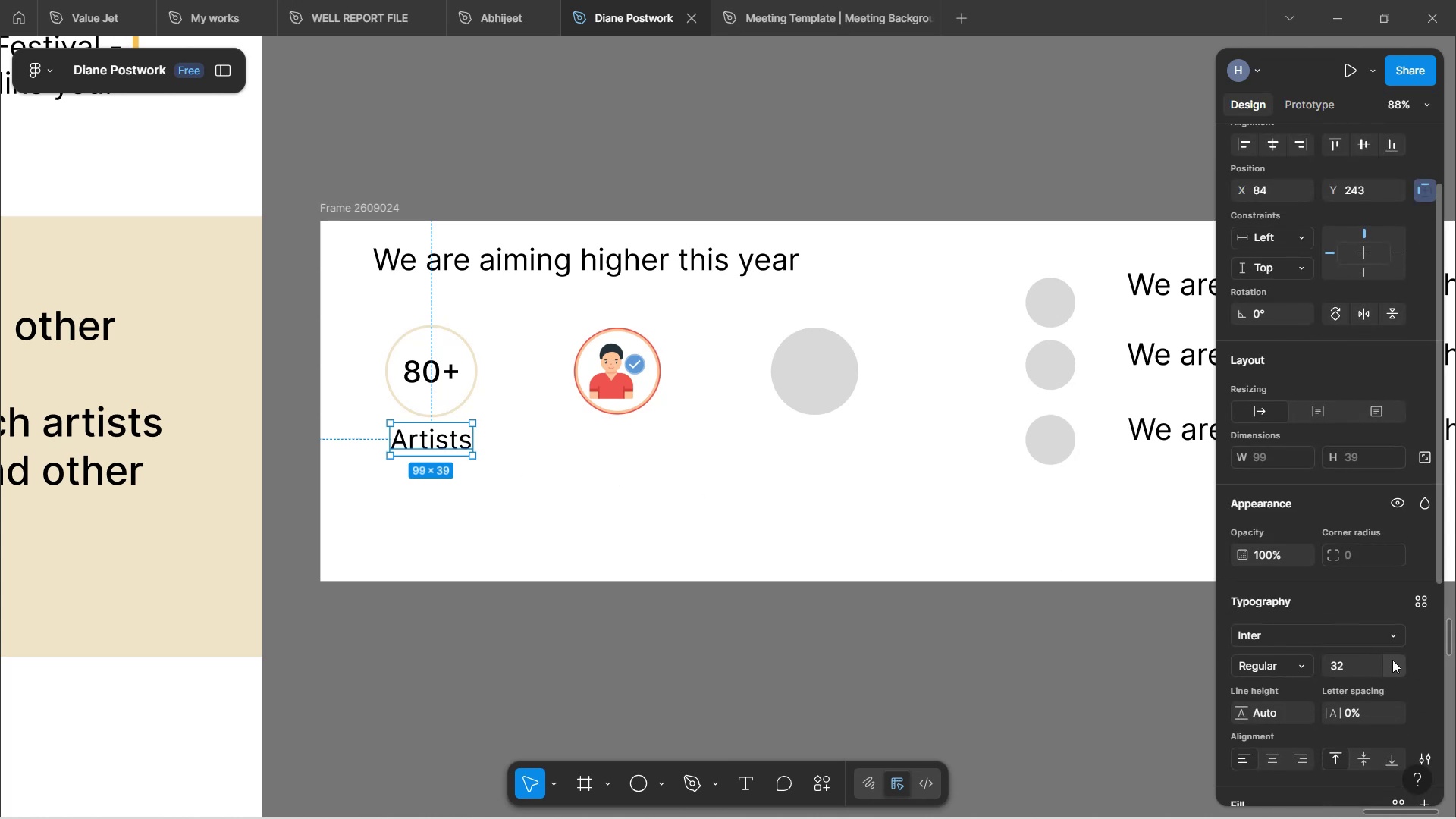 
left_click([1392, 662])
 